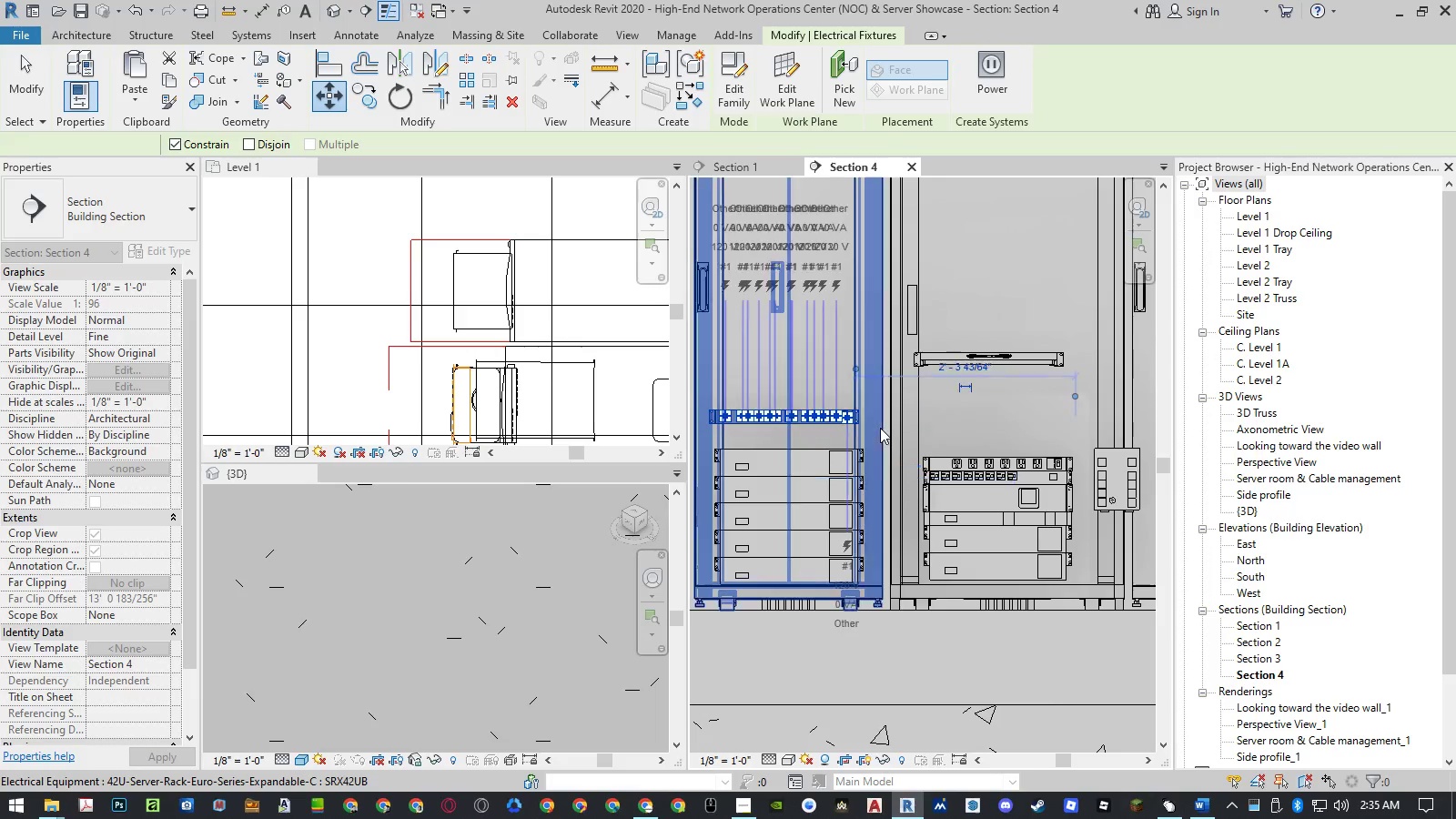 
scroll: coordinate [880, 428], scroll_direction: down, amount: 2.0
 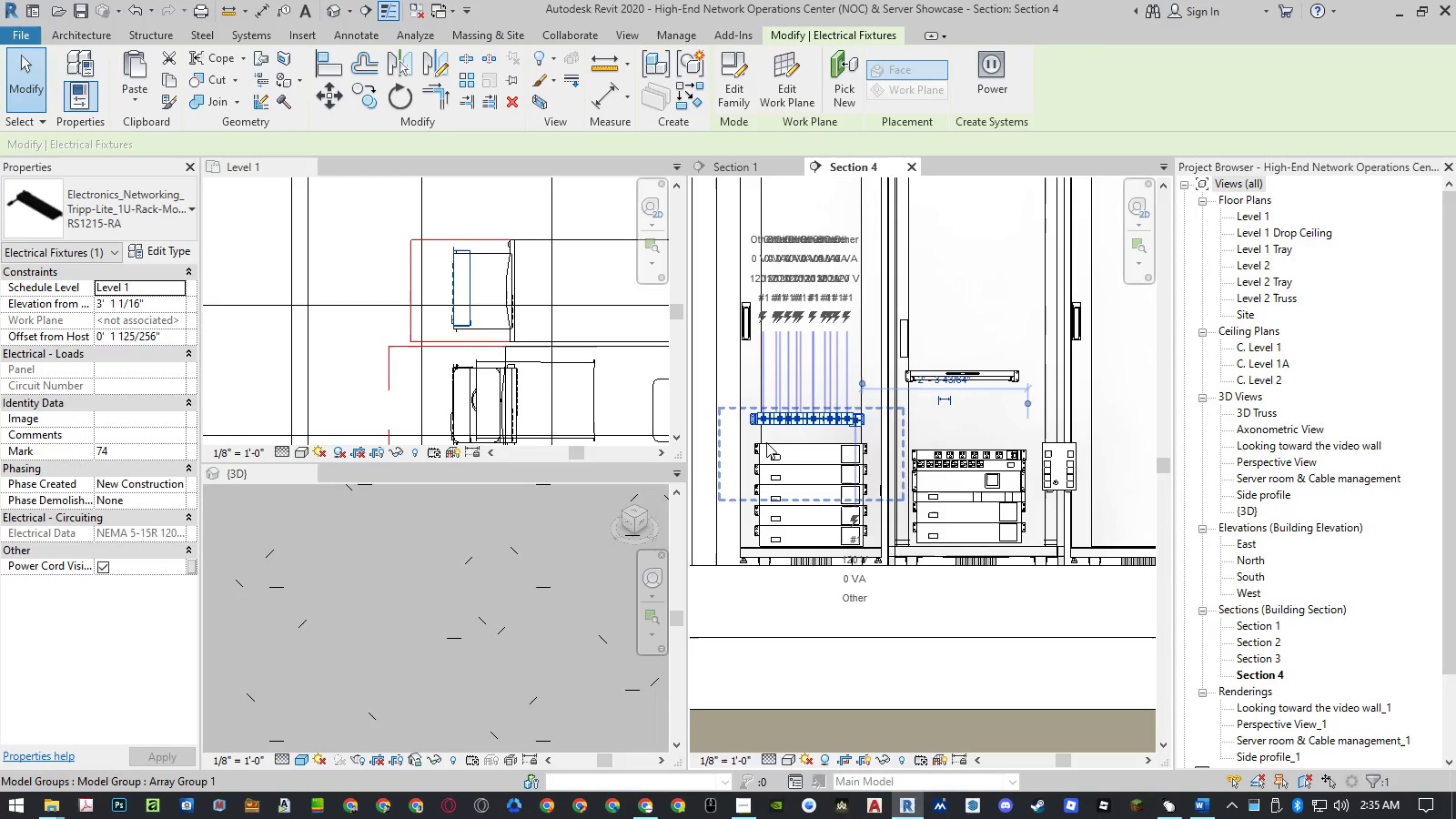 
scroll: coordinate [757, 429], scroll_direction: up, amount: 9.0
 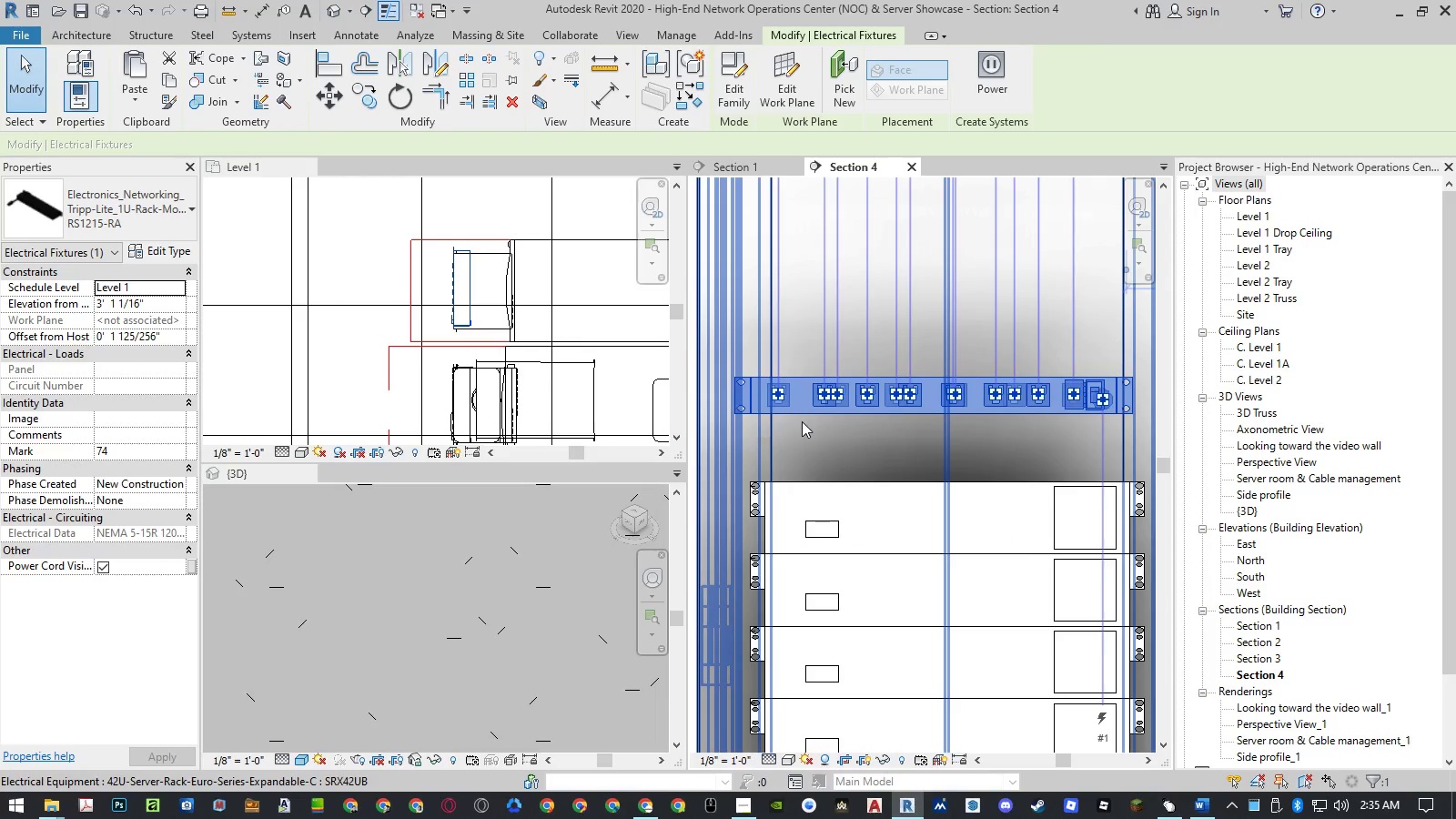 
type(mv)
 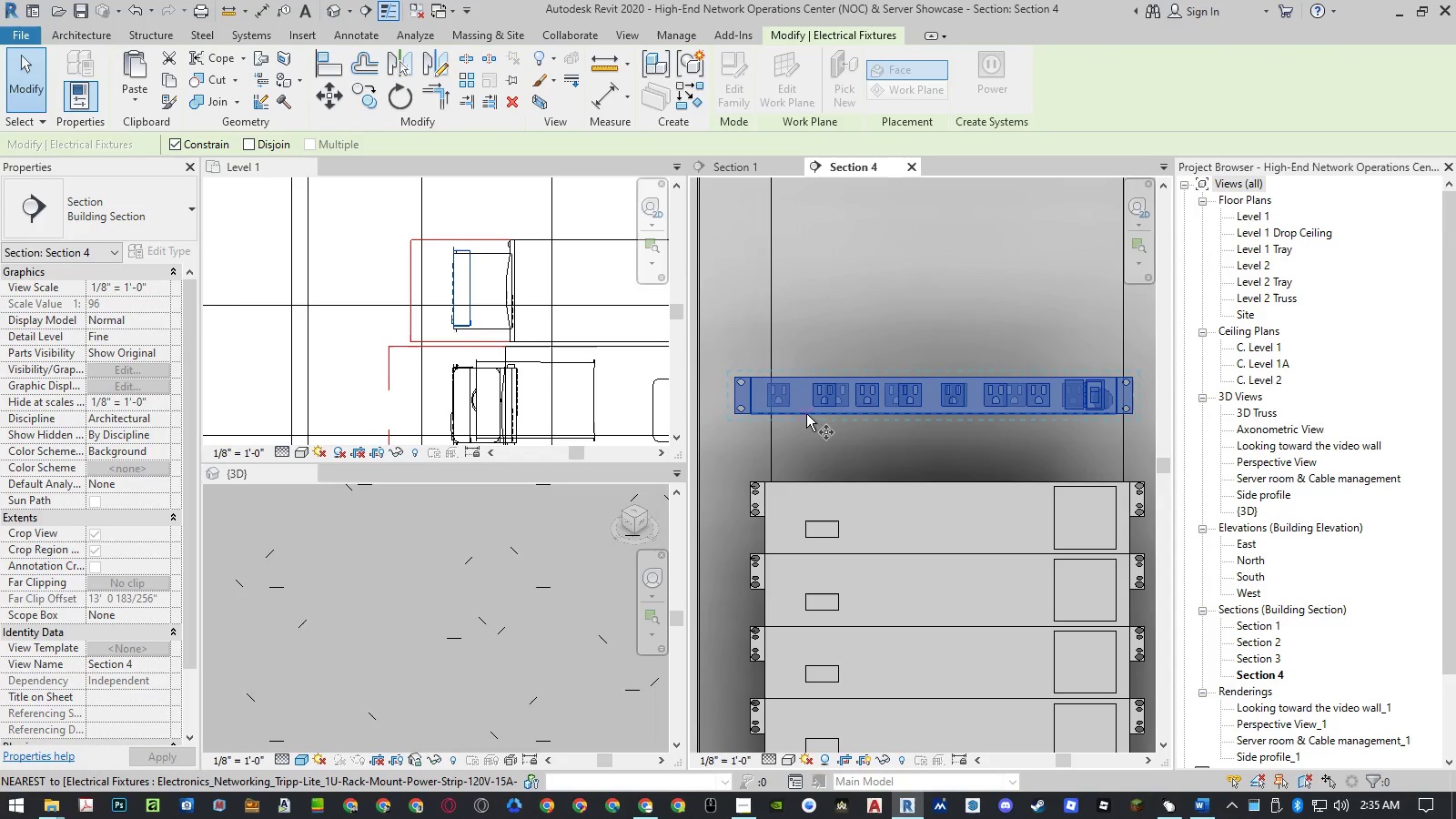 
left_click([806, 414])
 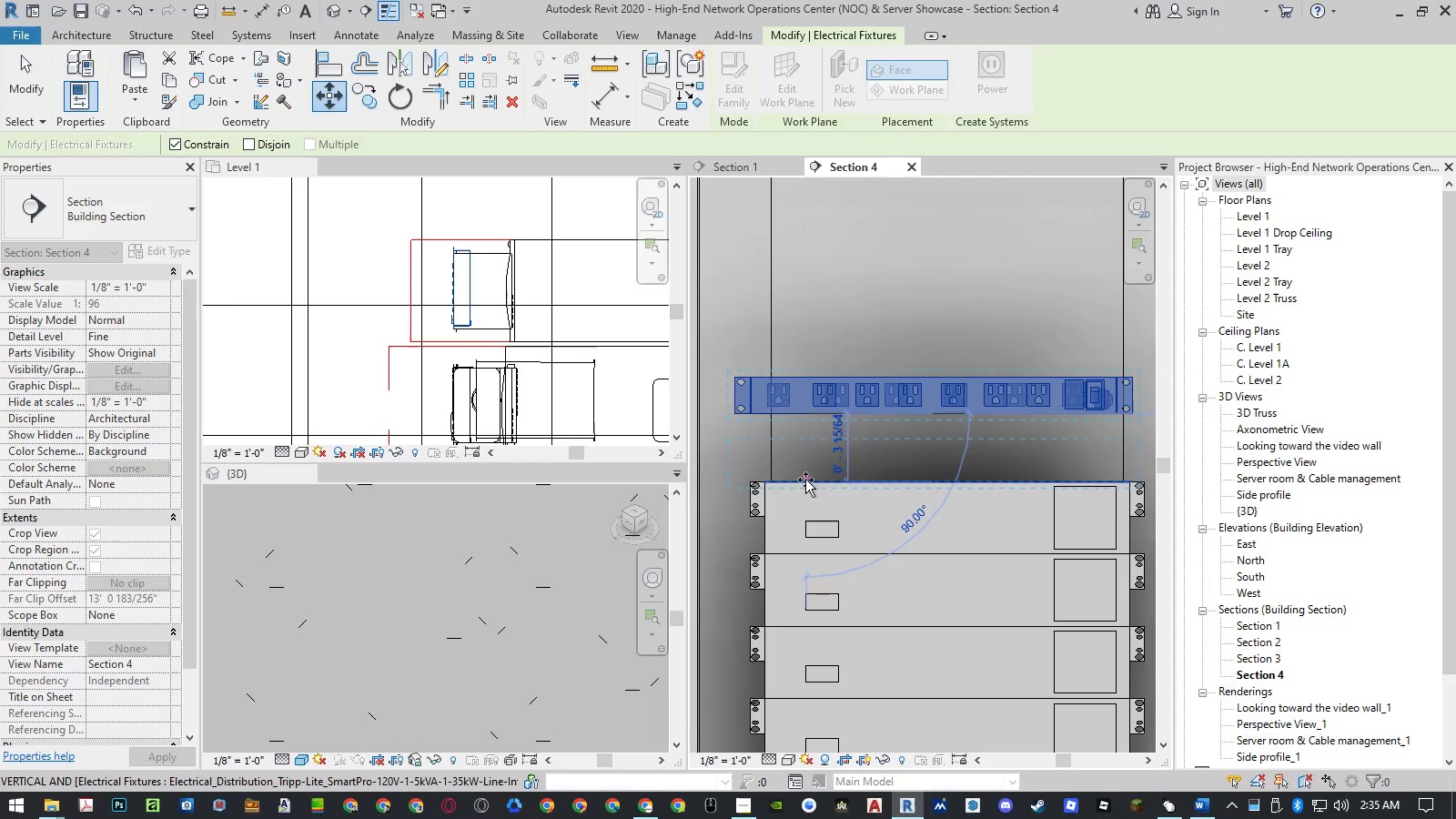 
scroll: coordinate [805, 480], scroll_direction: up, amount: 5.0
 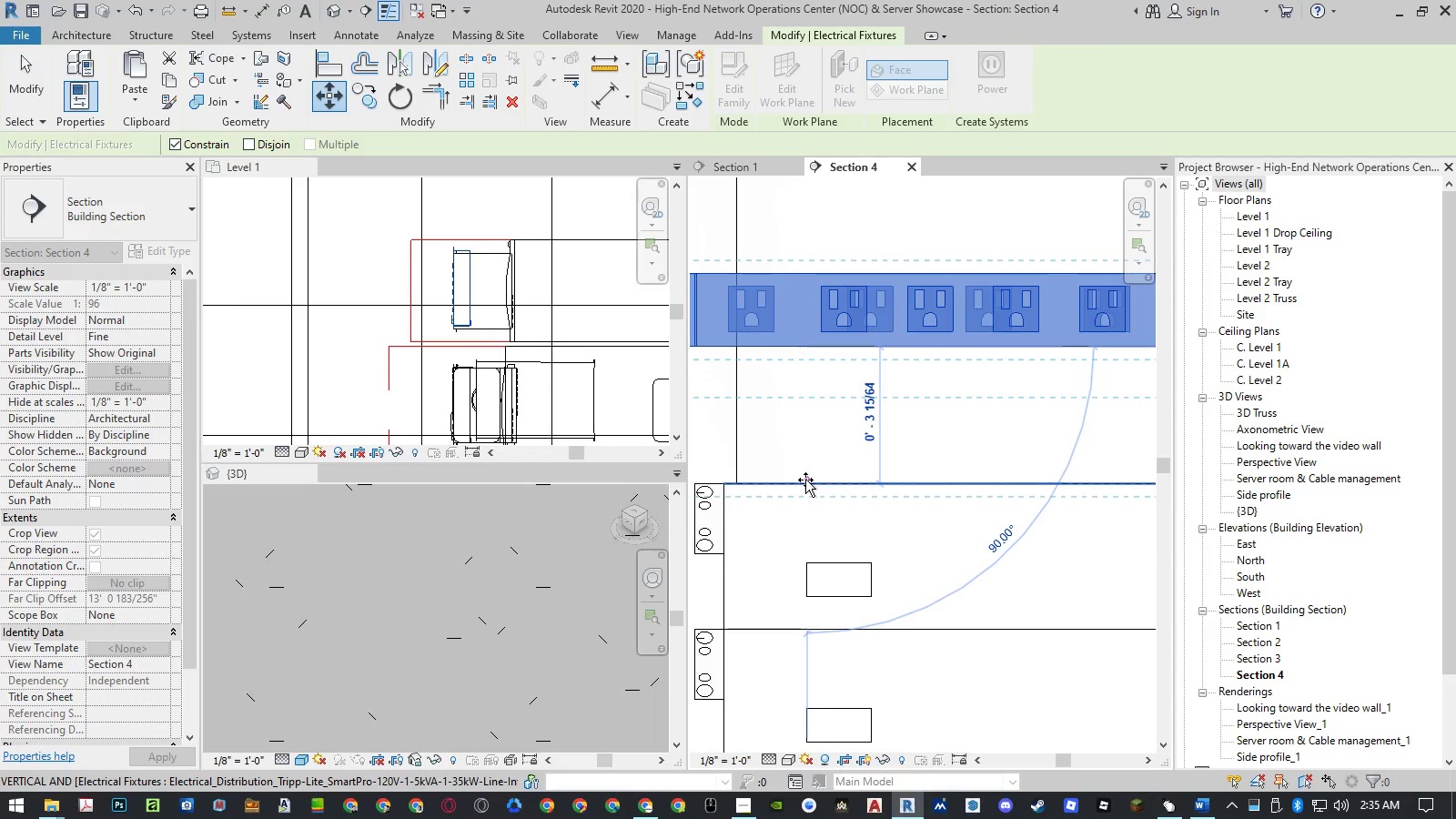 
left_click([805, 480])
 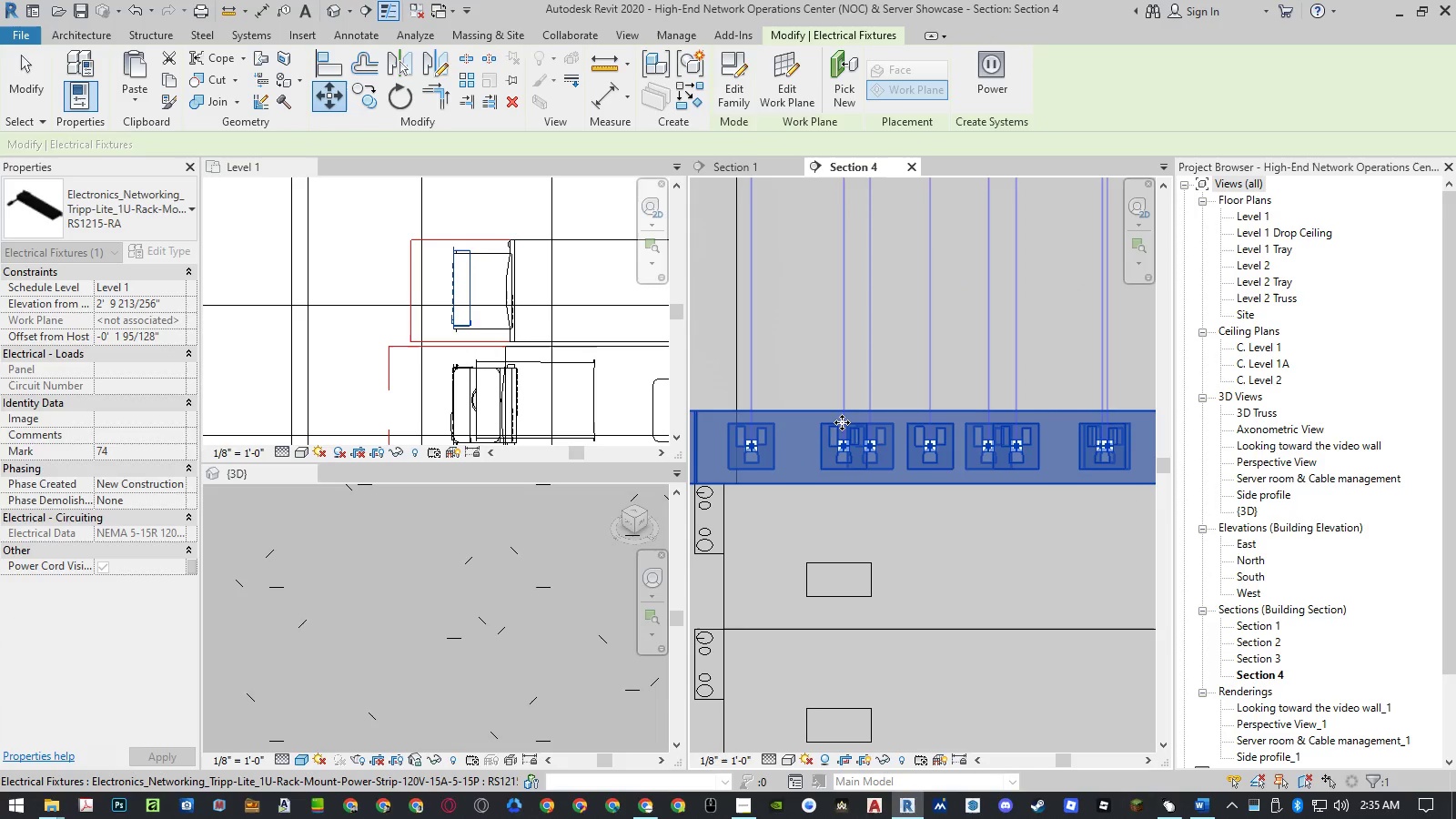 
scroll: coordinate [797, 459], scroll_direction: down, amount: 7.0
 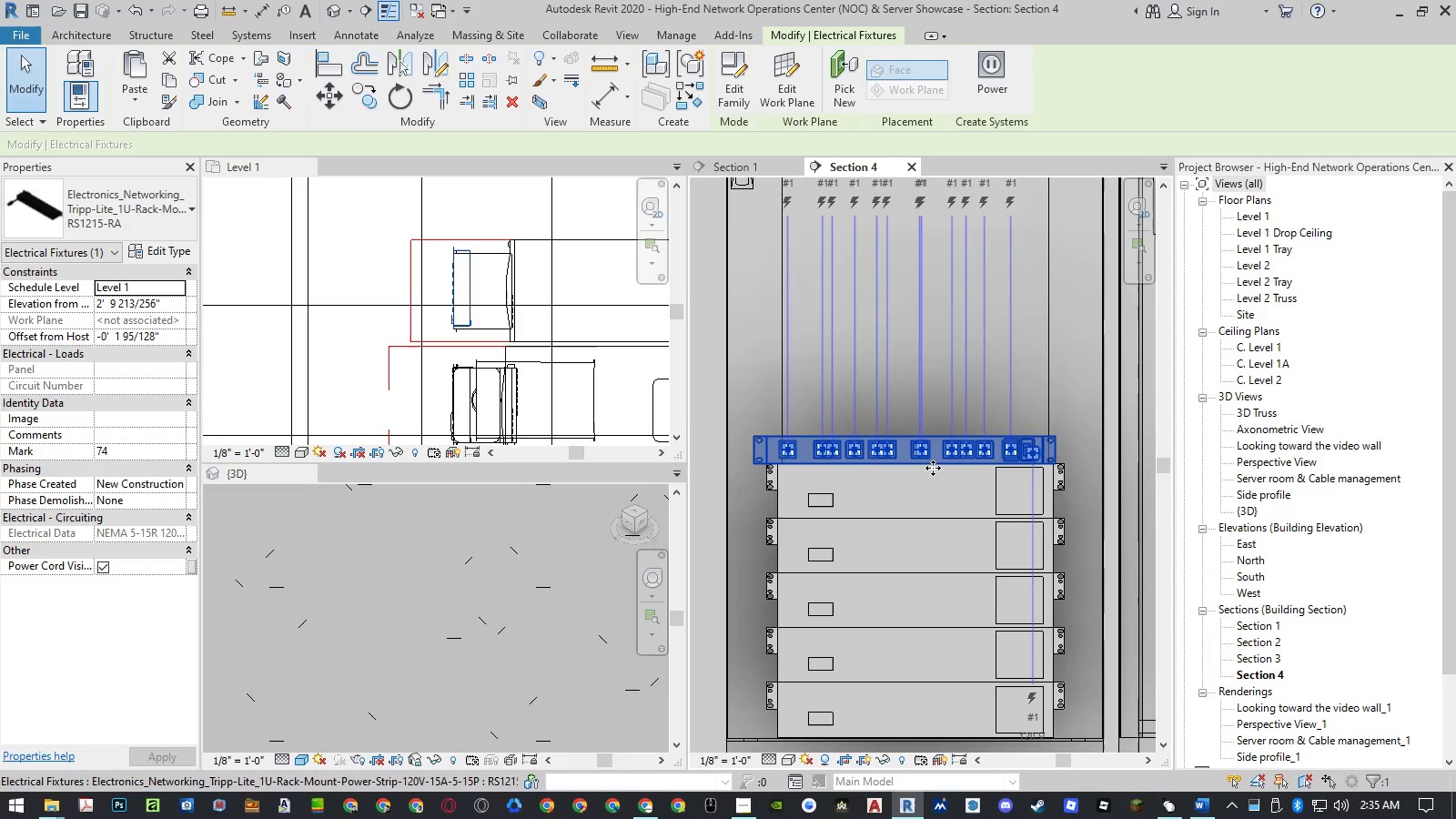 
type(mv)
 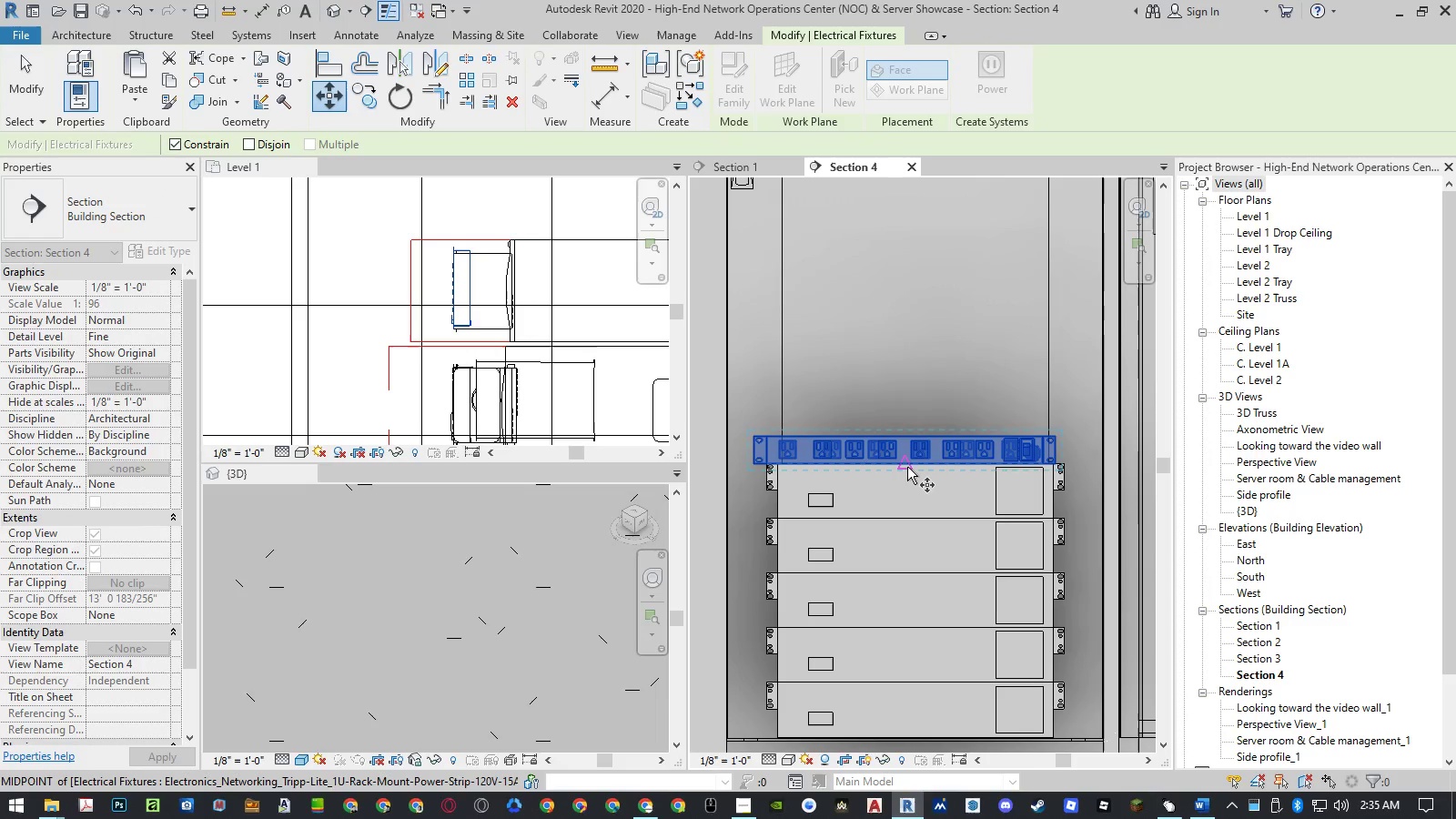 
scroll: coordinate [907, 467], scroll_direction: up, amount: 5.0
 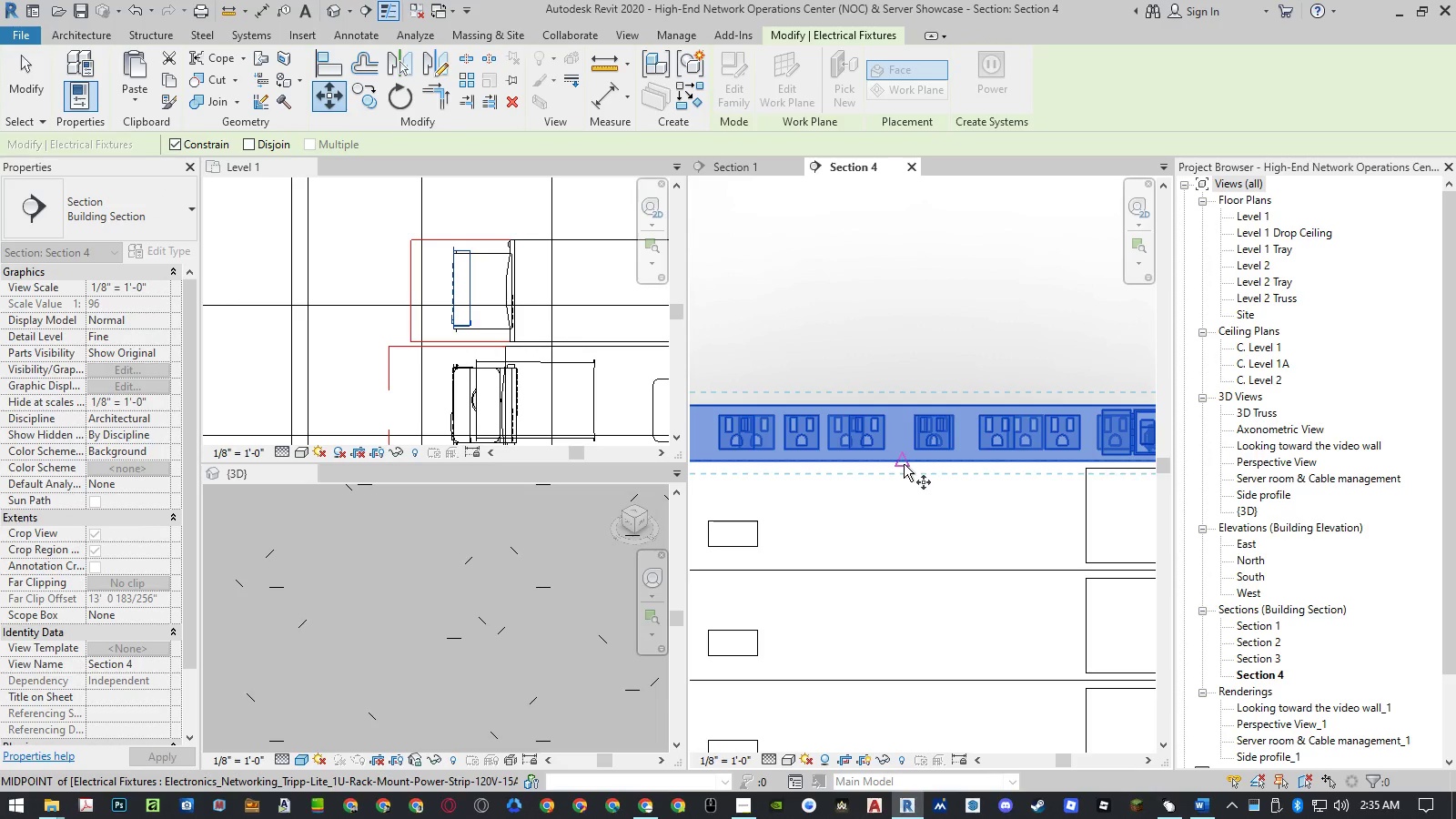 
left_click([904, 464])
 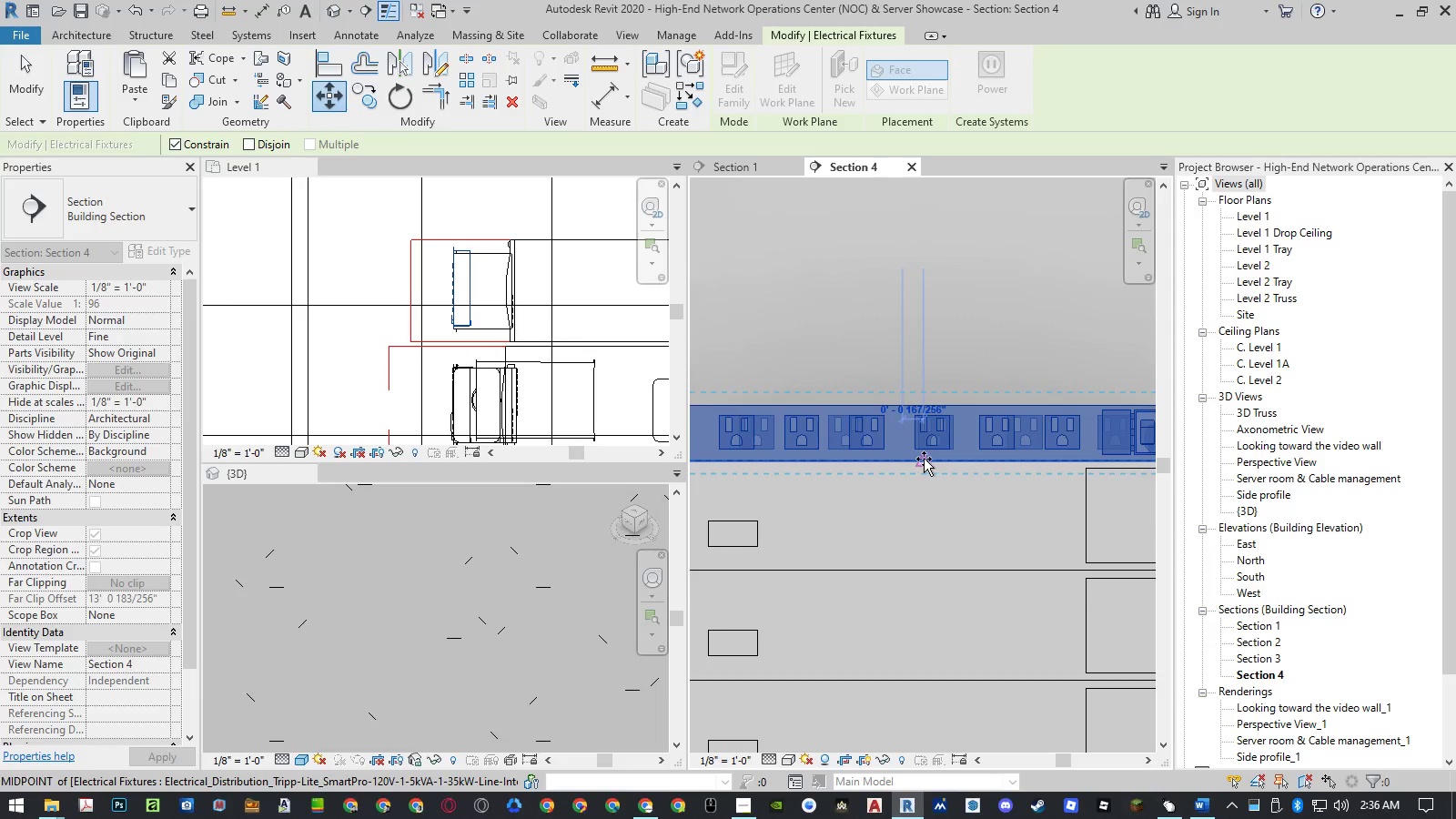 
left_click([925, 459])
 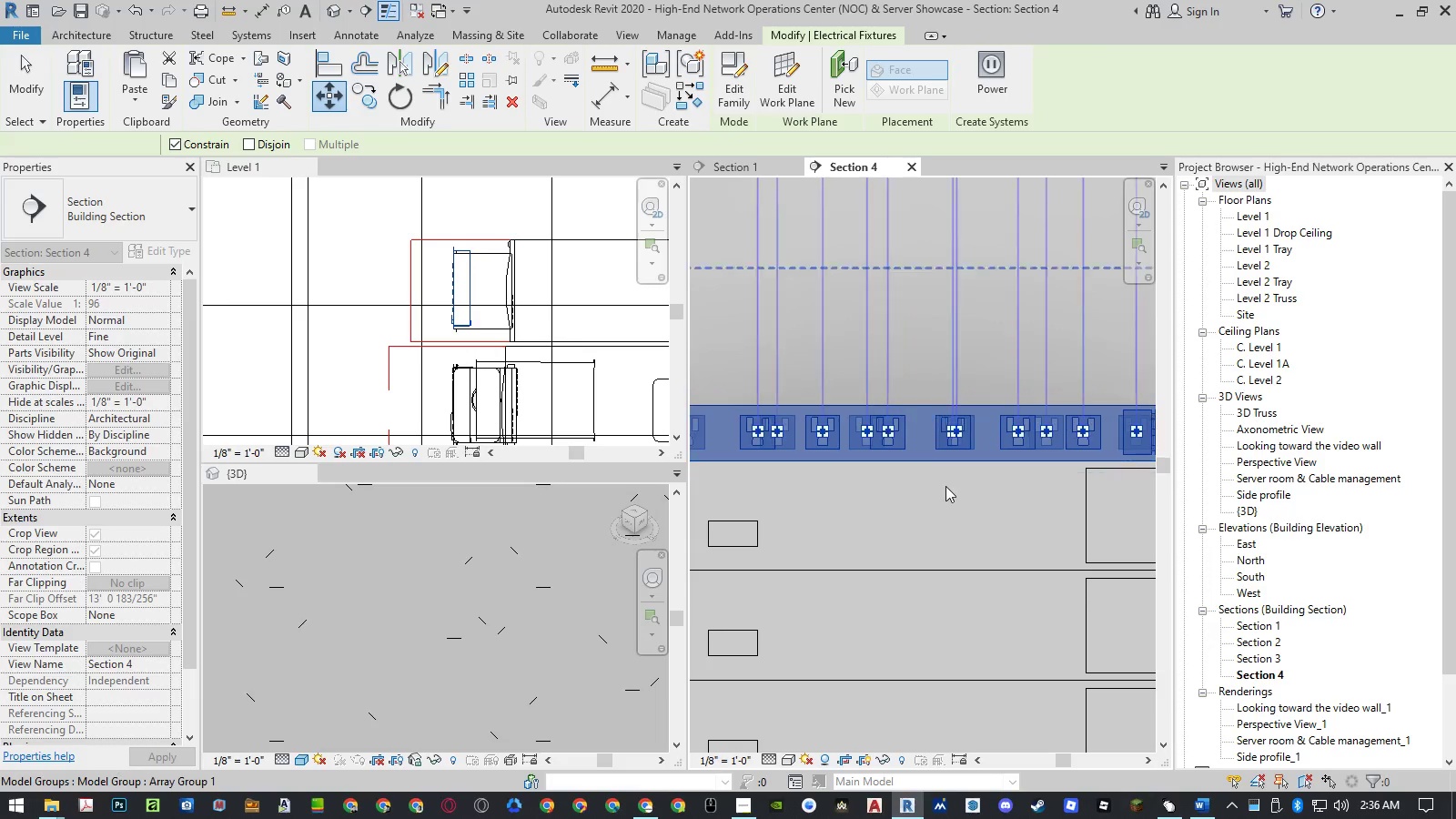 
scroll: coordinate [947, 487], scroll_direction: down, amount: 3.0
 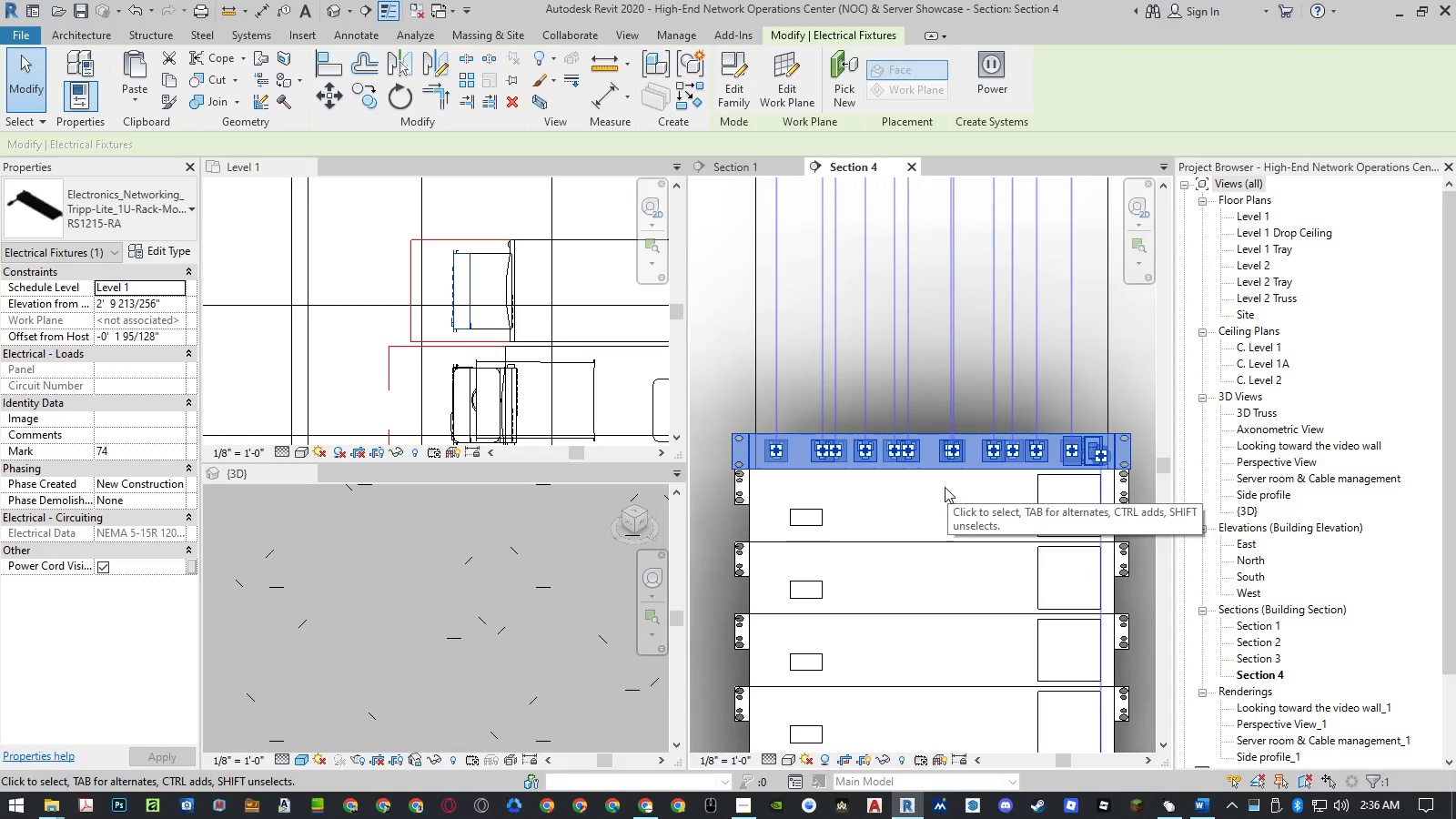 
key(Escape)
 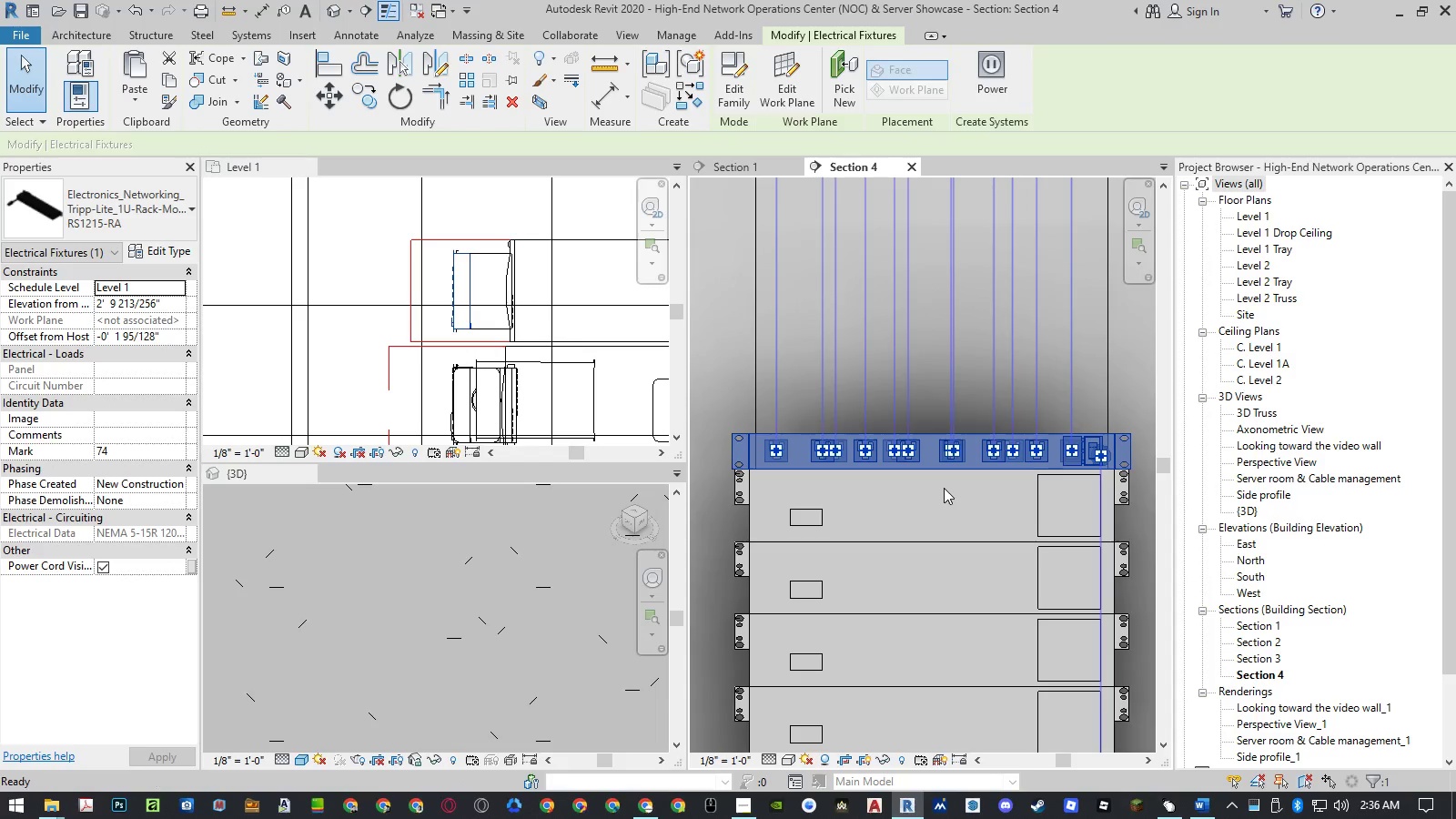 
key(Escape)
 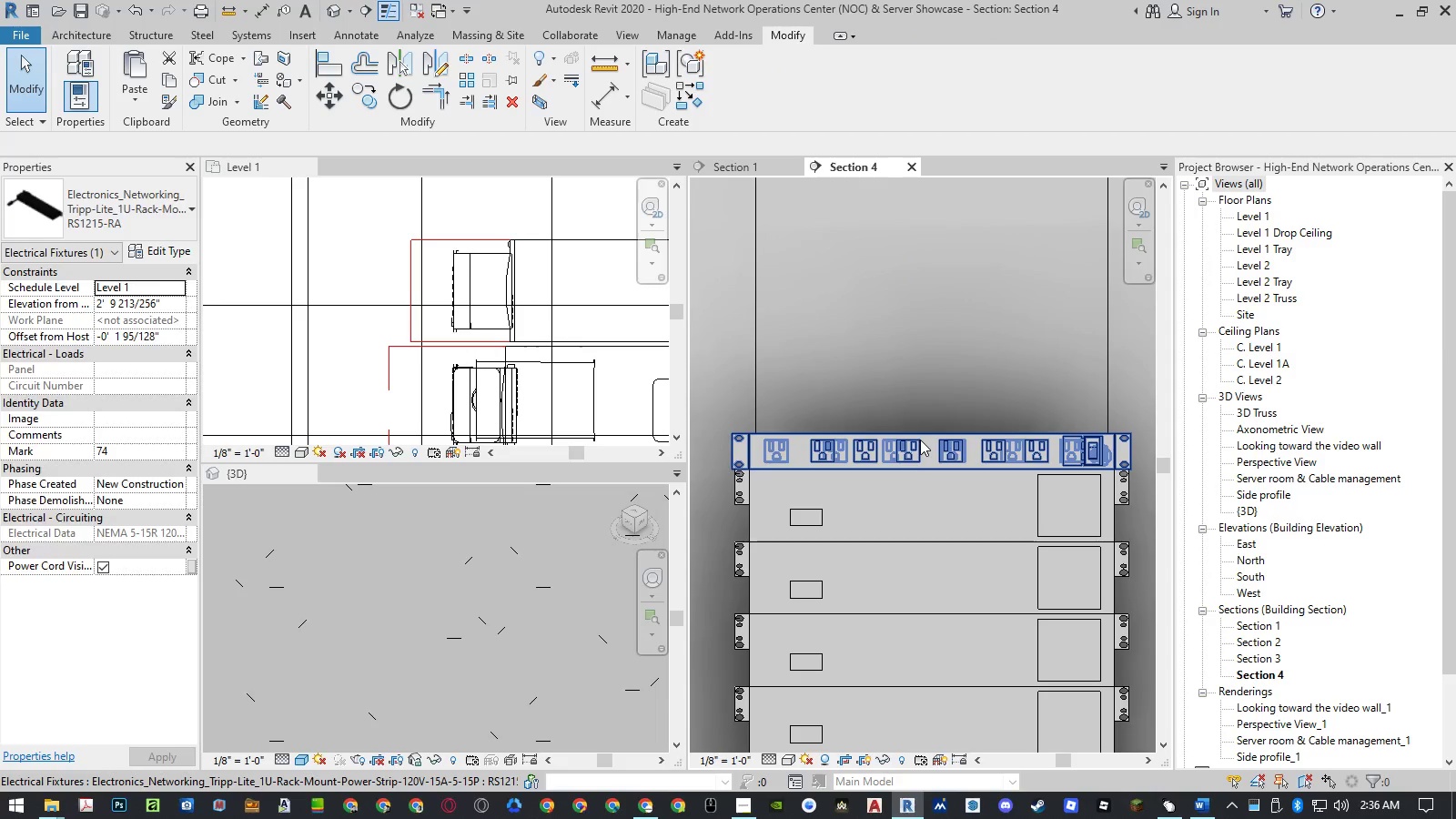 
left_click([921, 439])
 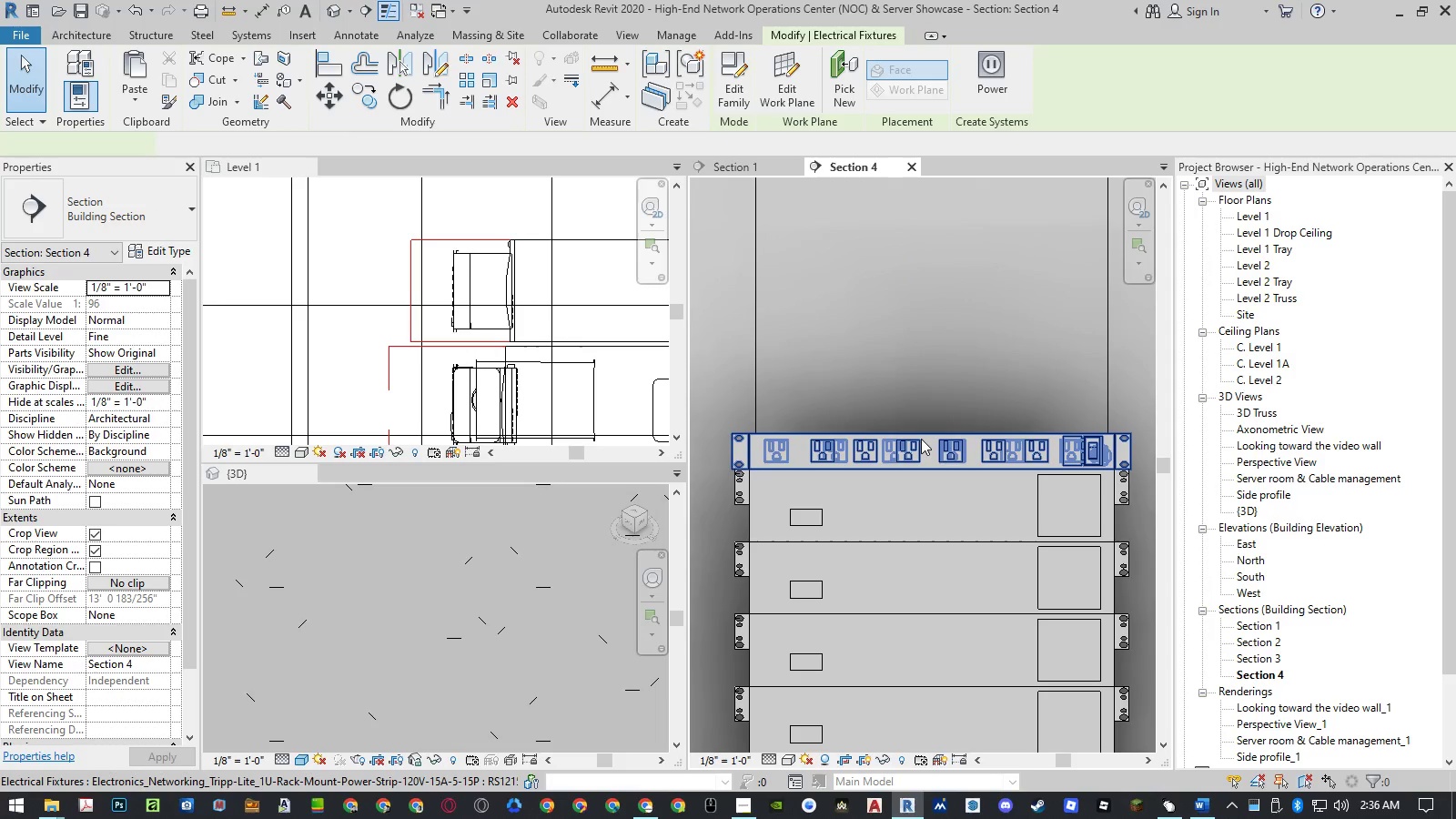 
type(ar)
 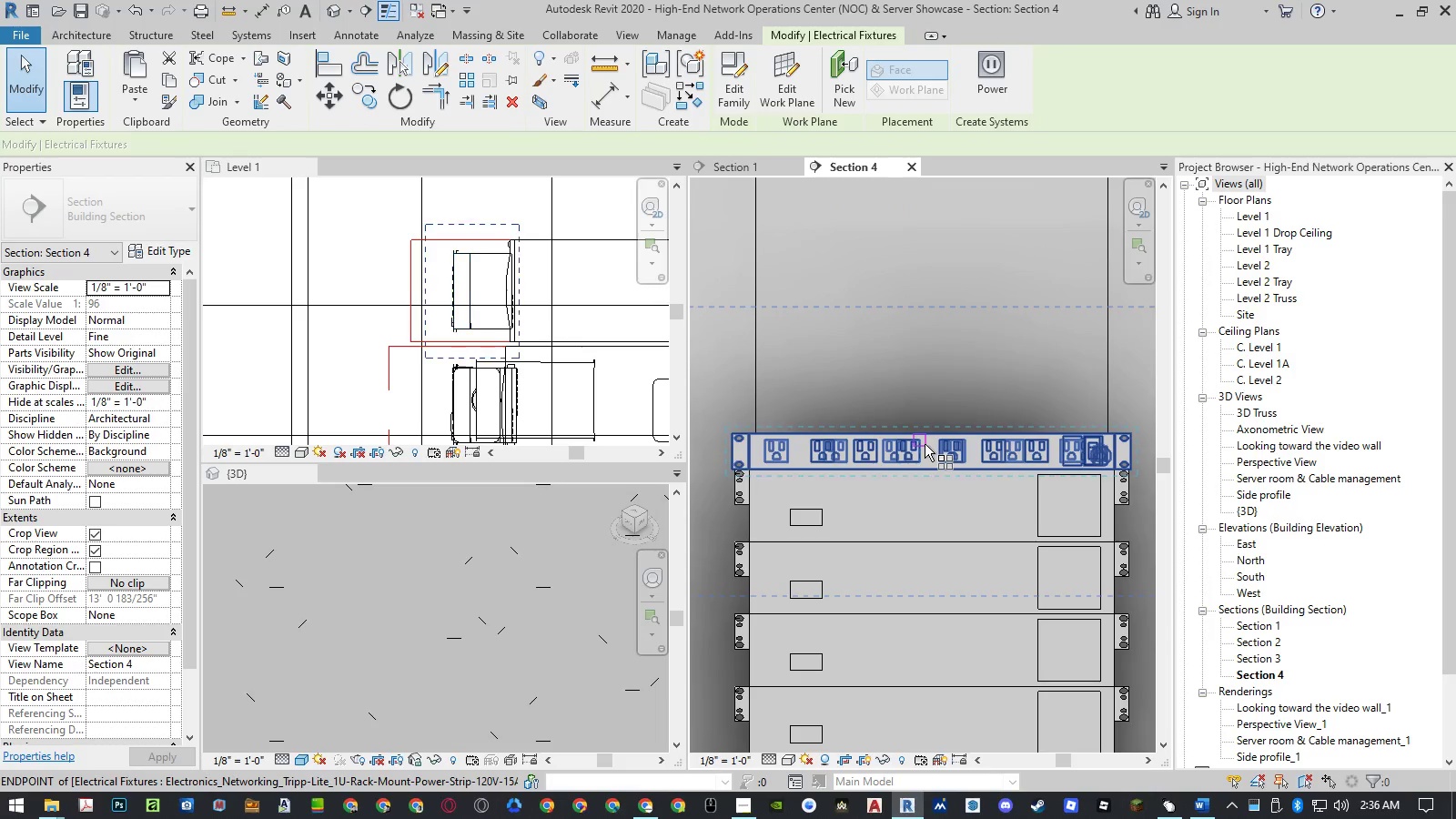 
scroll: coordinate [928, 458], scroll_direction: up, amount: 4.0
 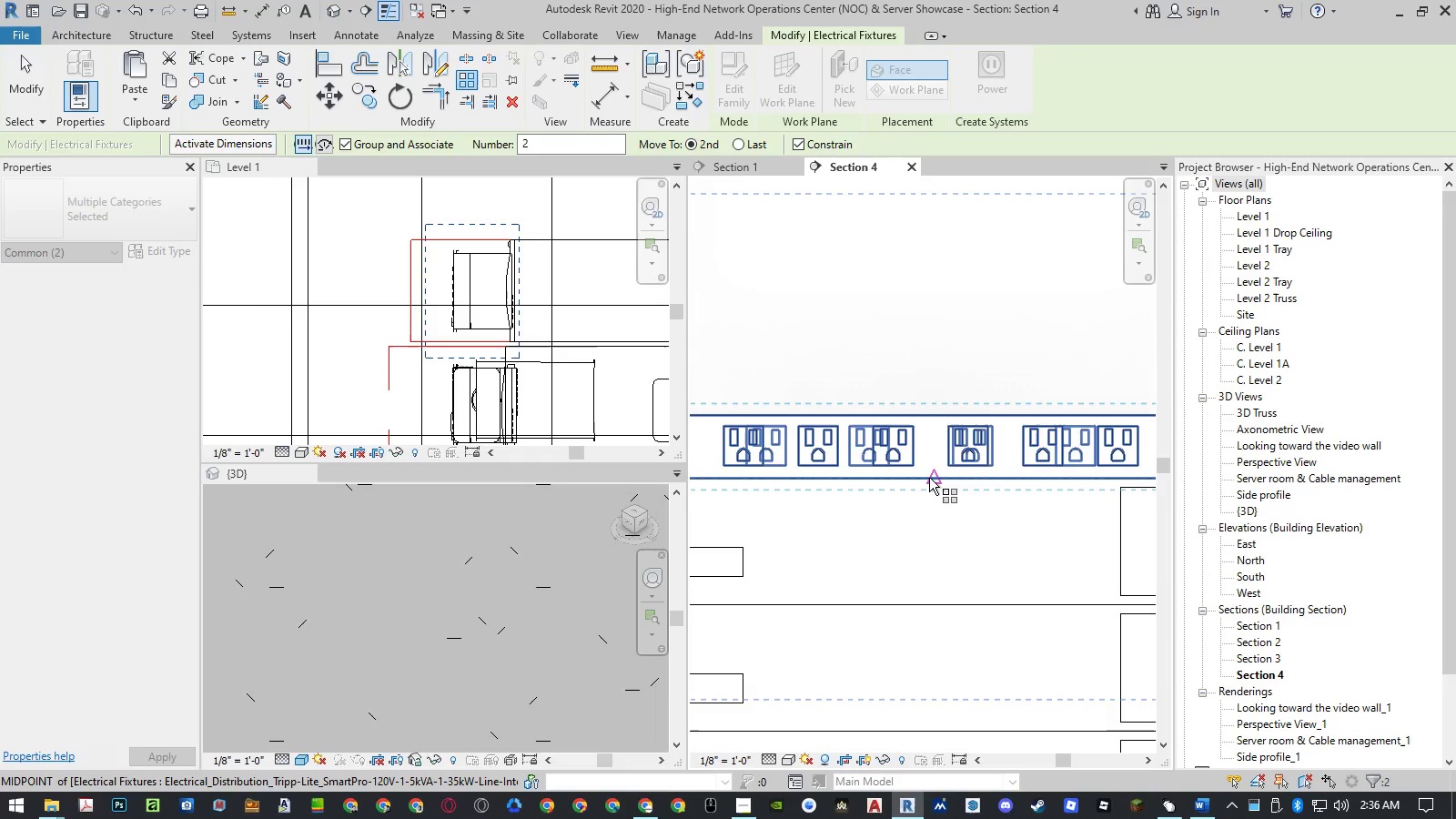 
left_click([929, 478])
 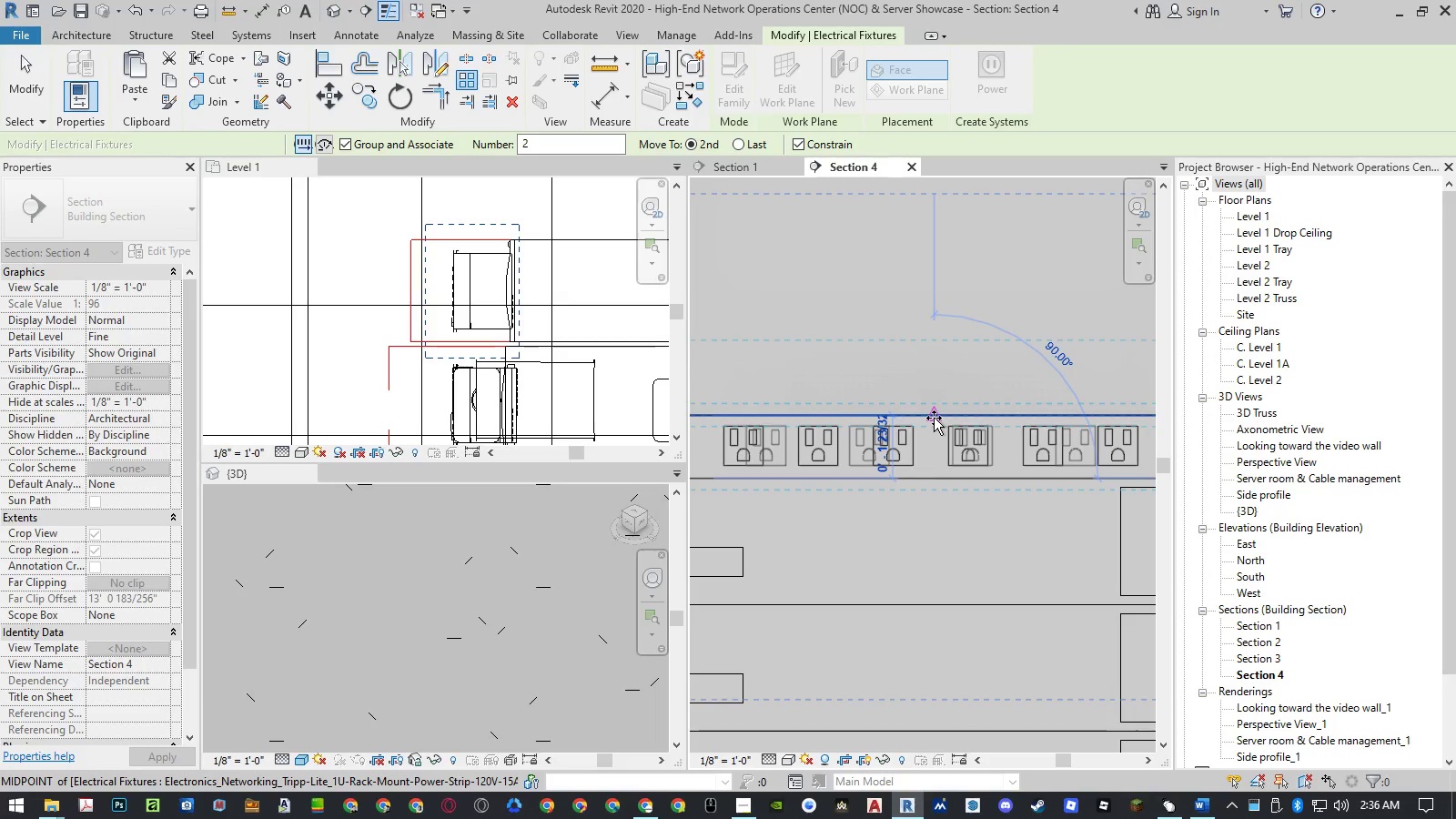 
left_click([934, 418])
 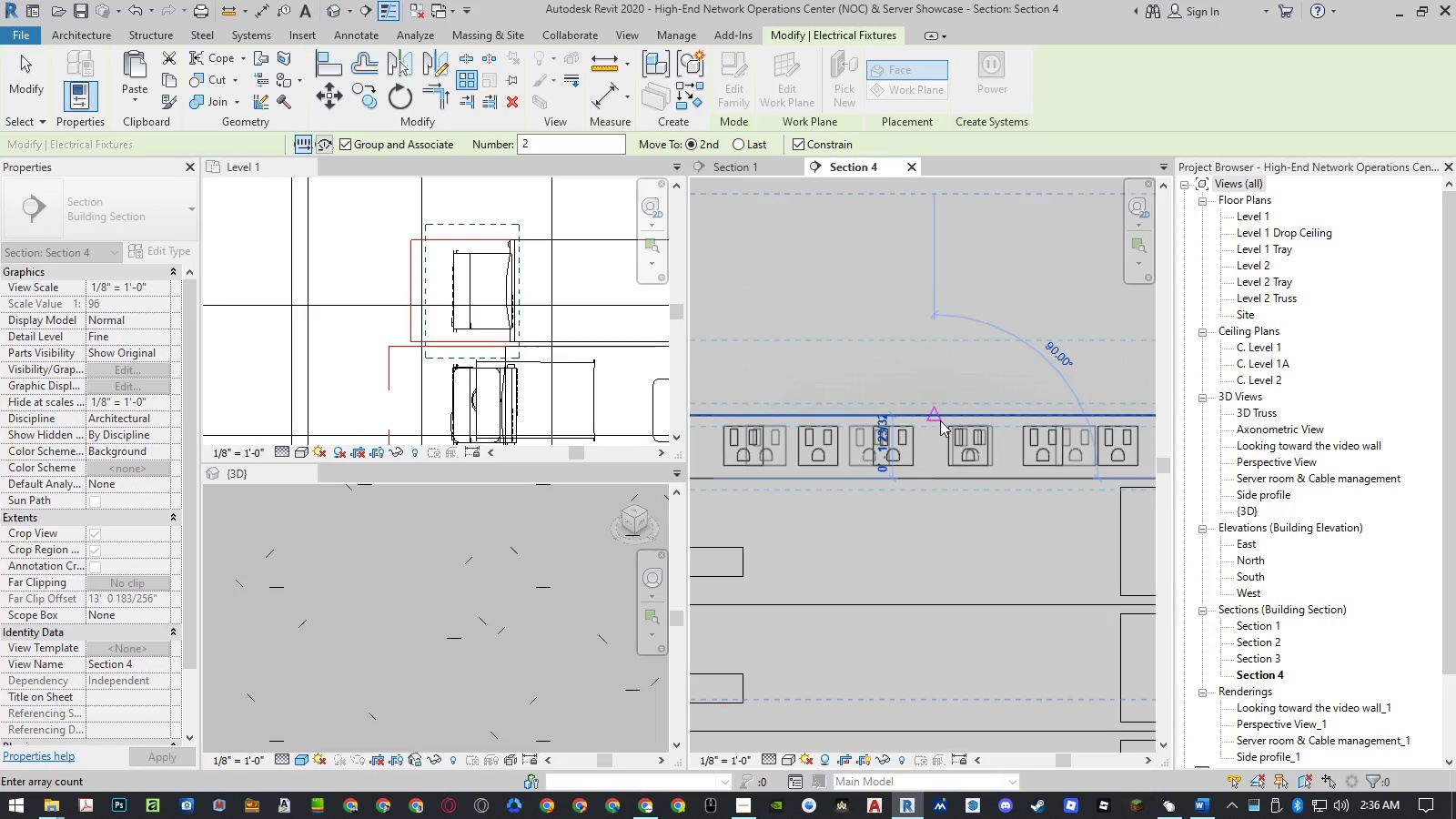 
key(Numpad5)
 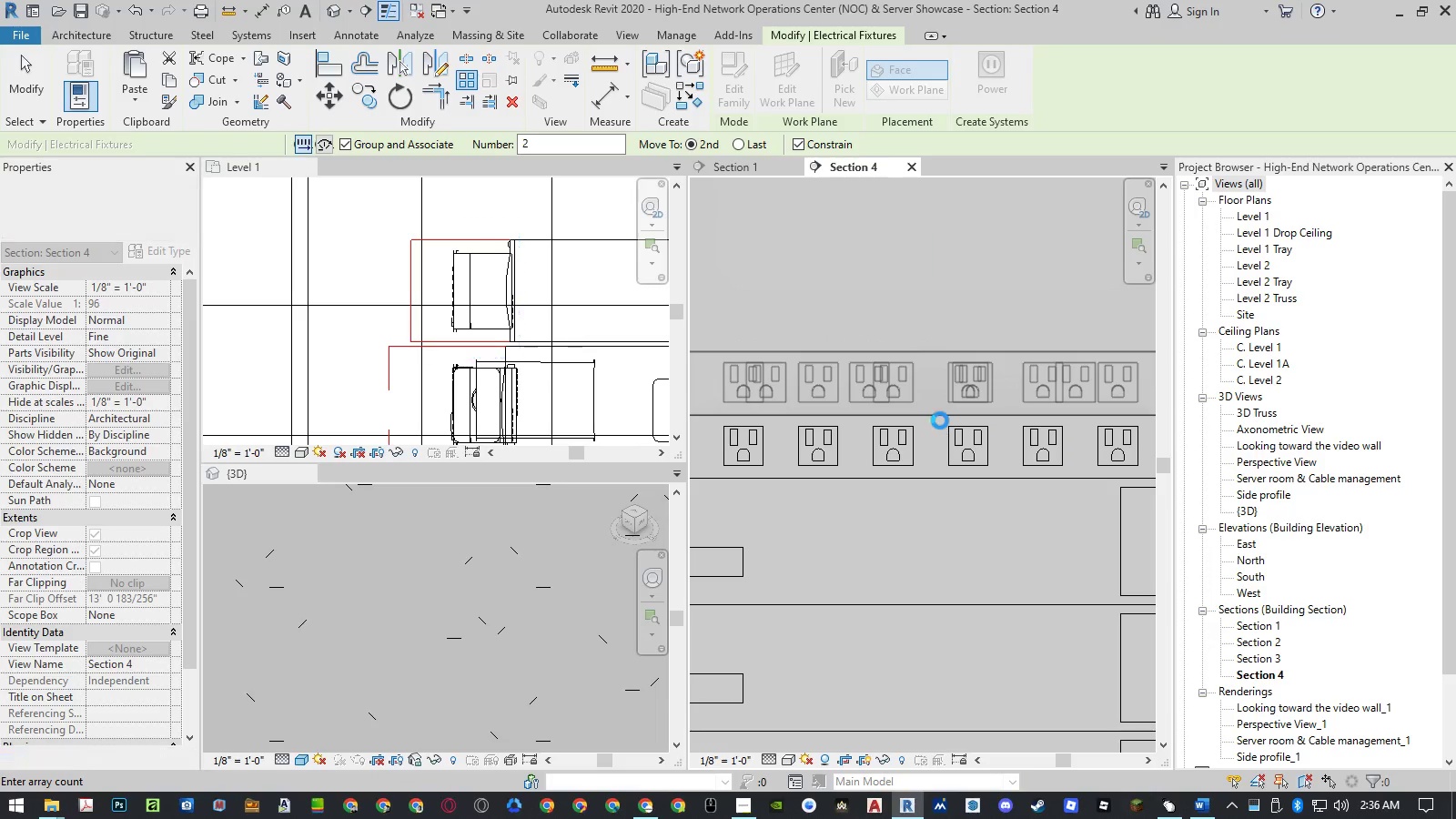 
key(NumpadEnter)
 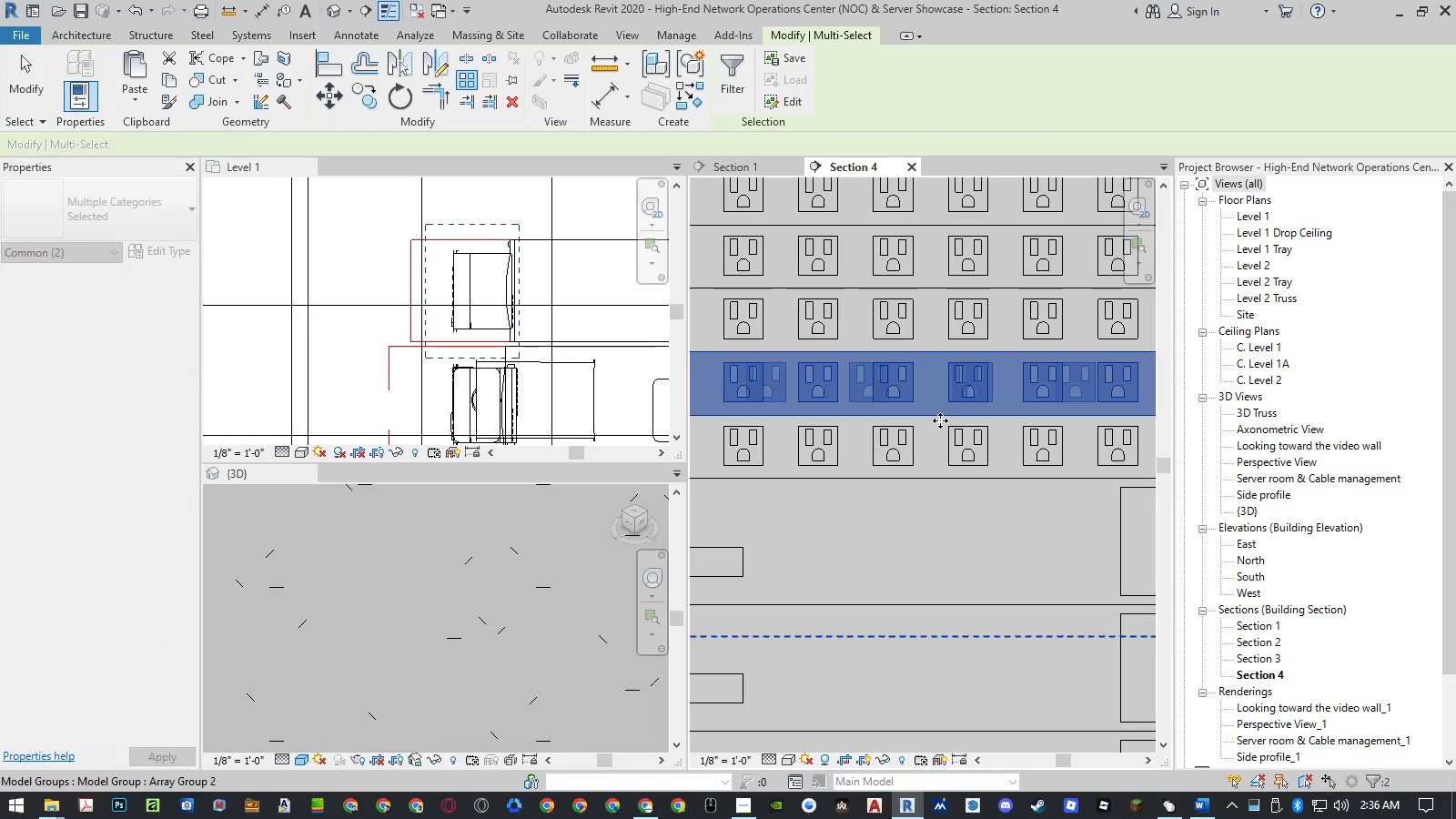 
key(Escape)
 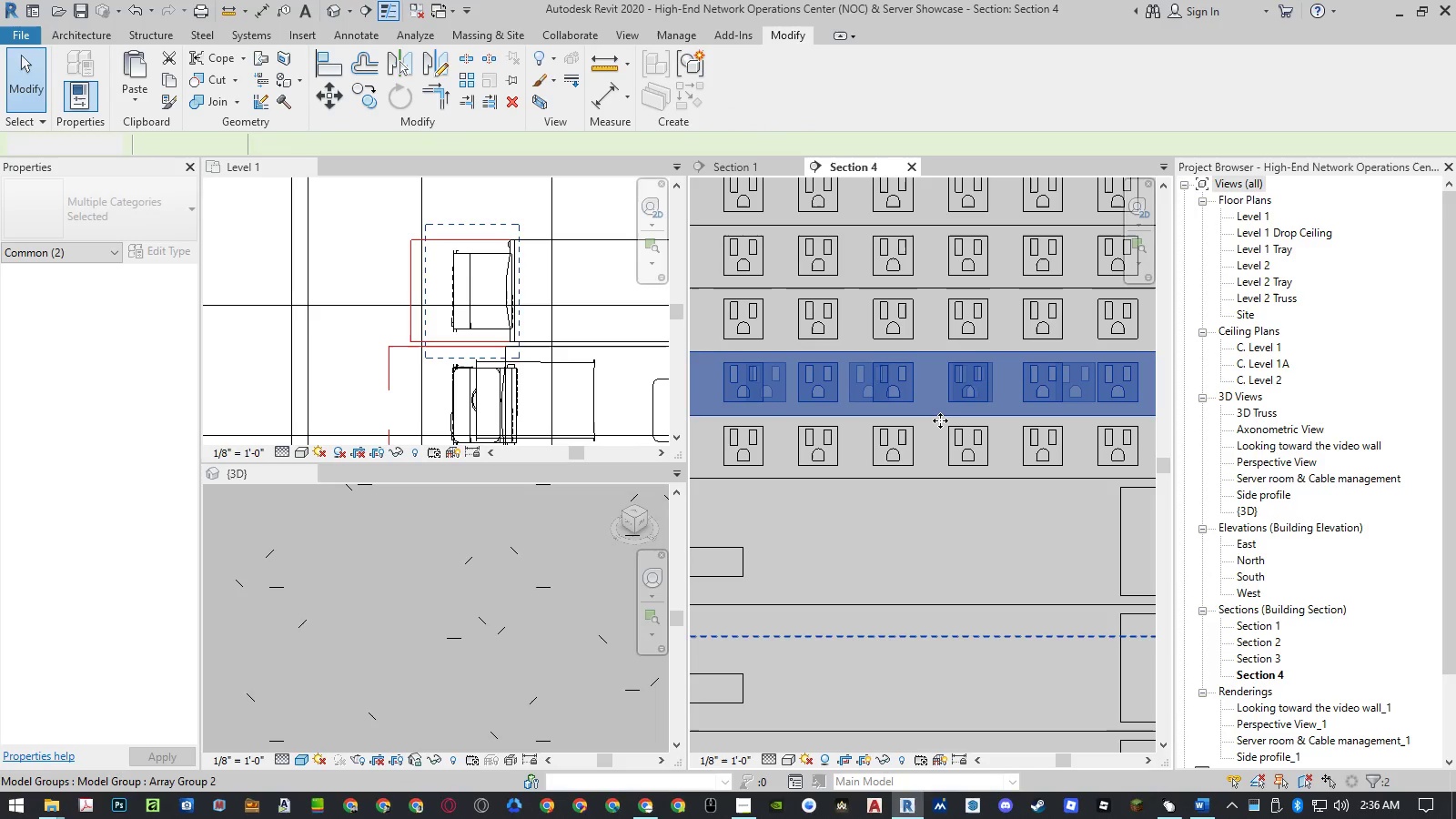 
key(Escape)
 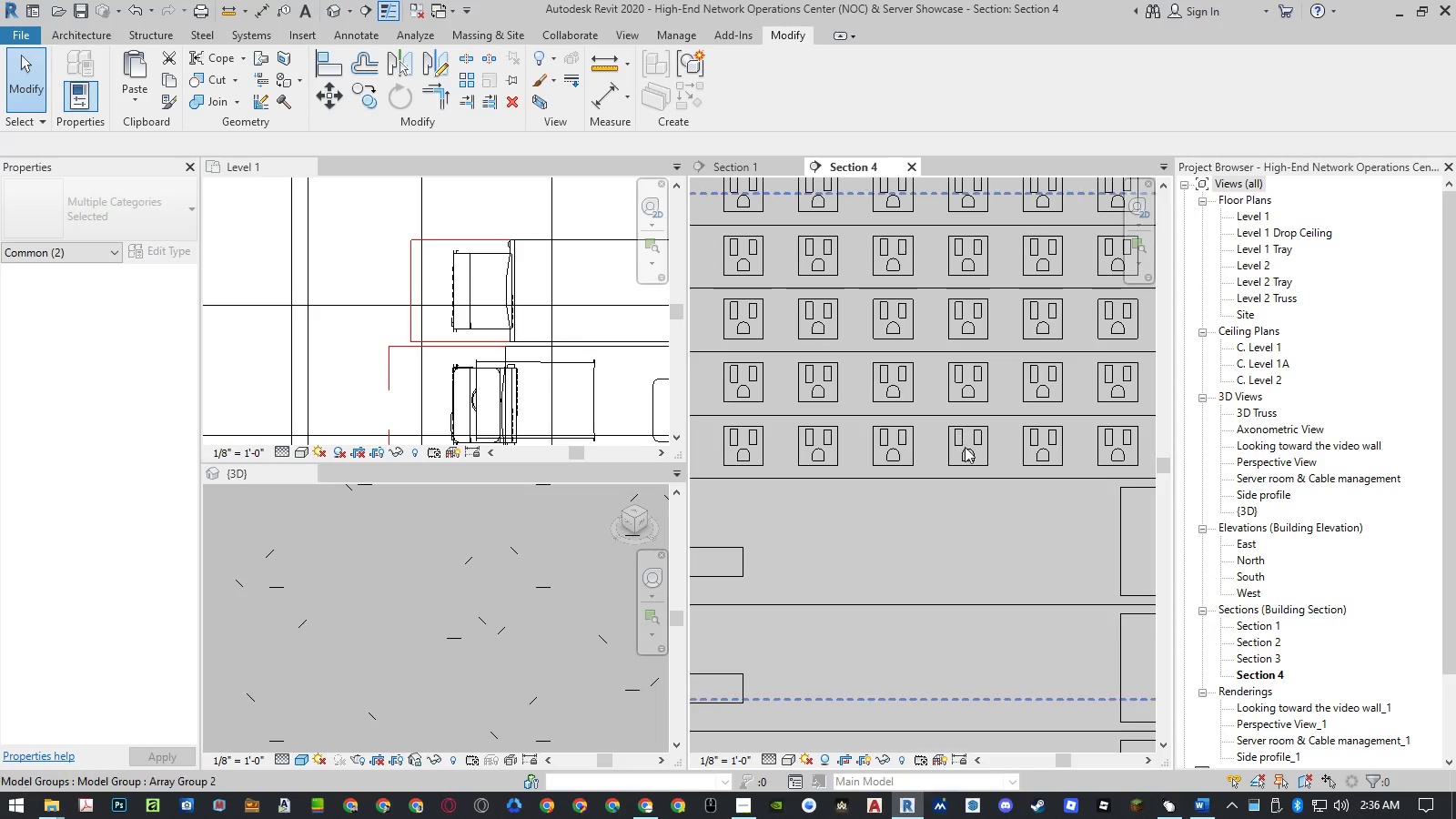 
scroll: coordinate [901, 479], scroll_direction: down, amount: 14.0
 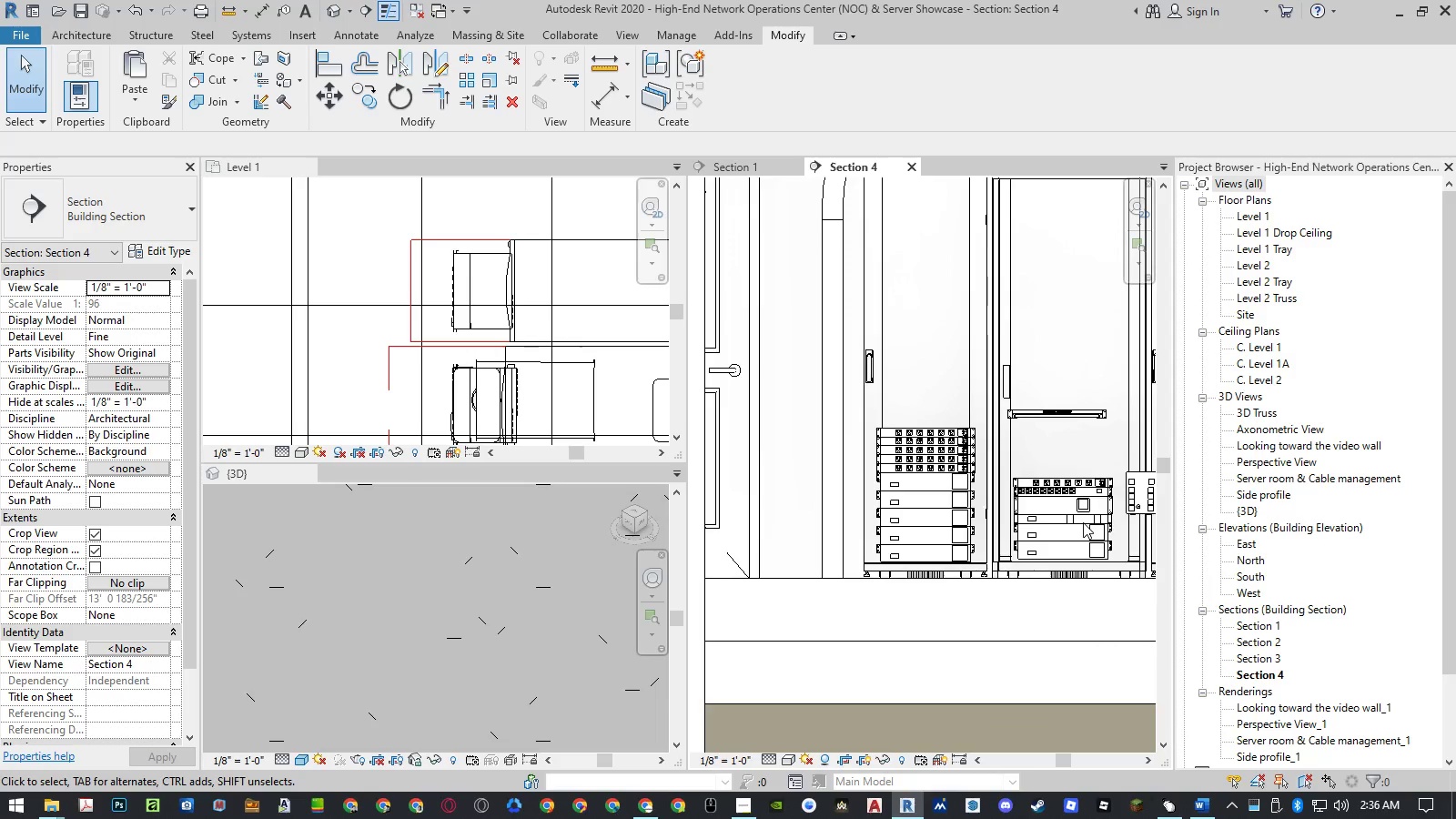 
mouse_move([1086, 483])
 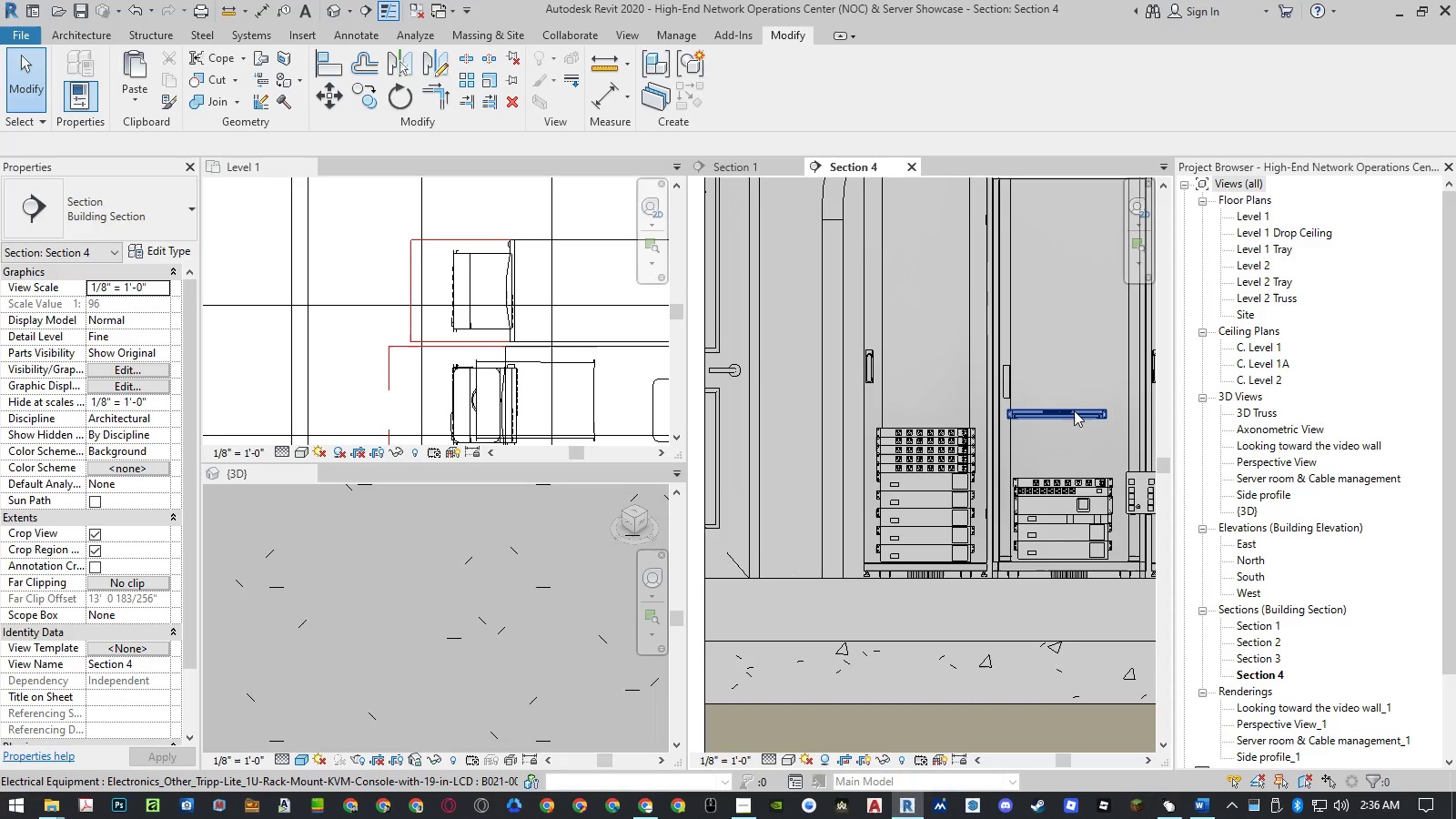 
left_click([1074, 410])
 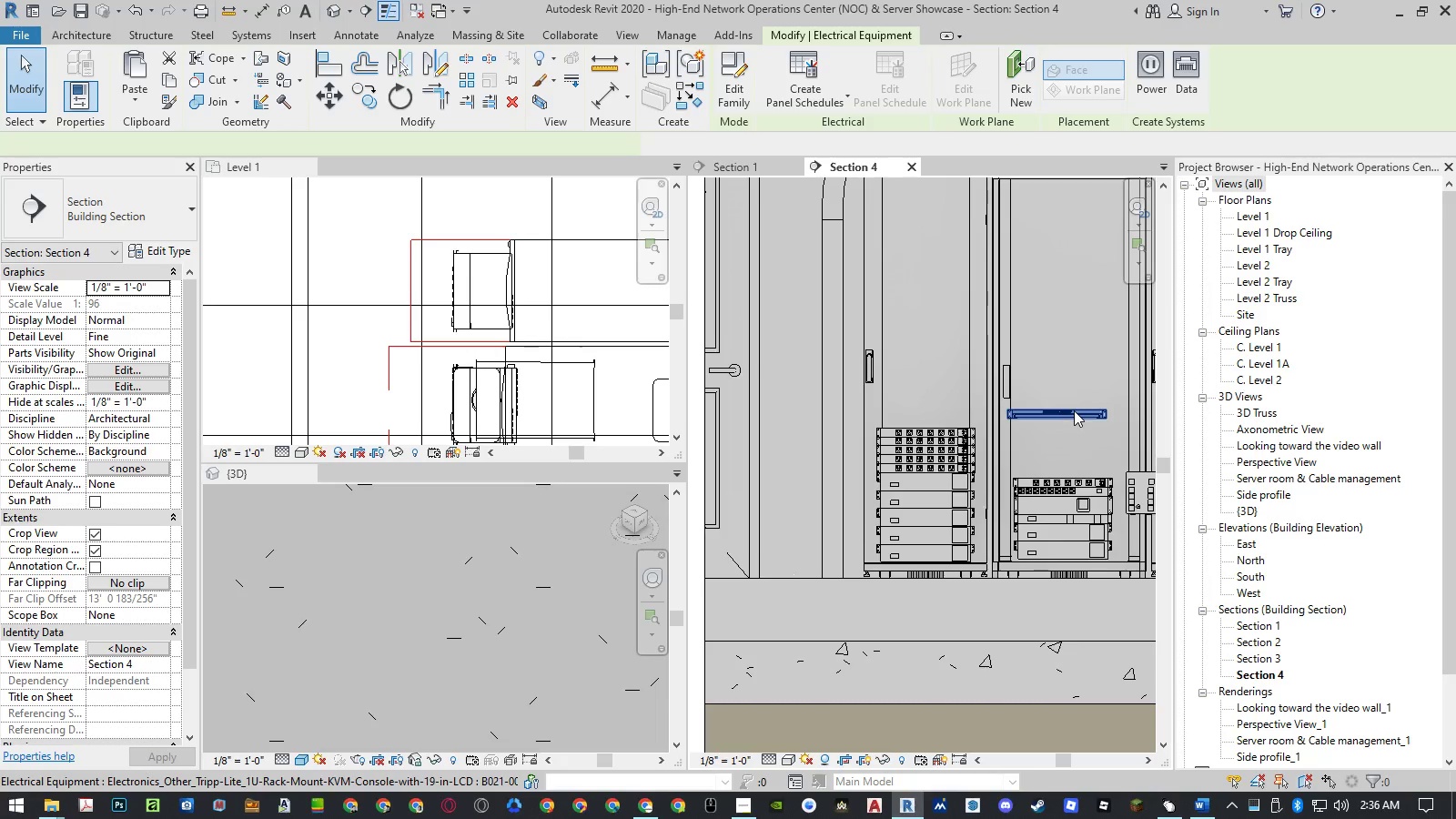 
type(mv)
 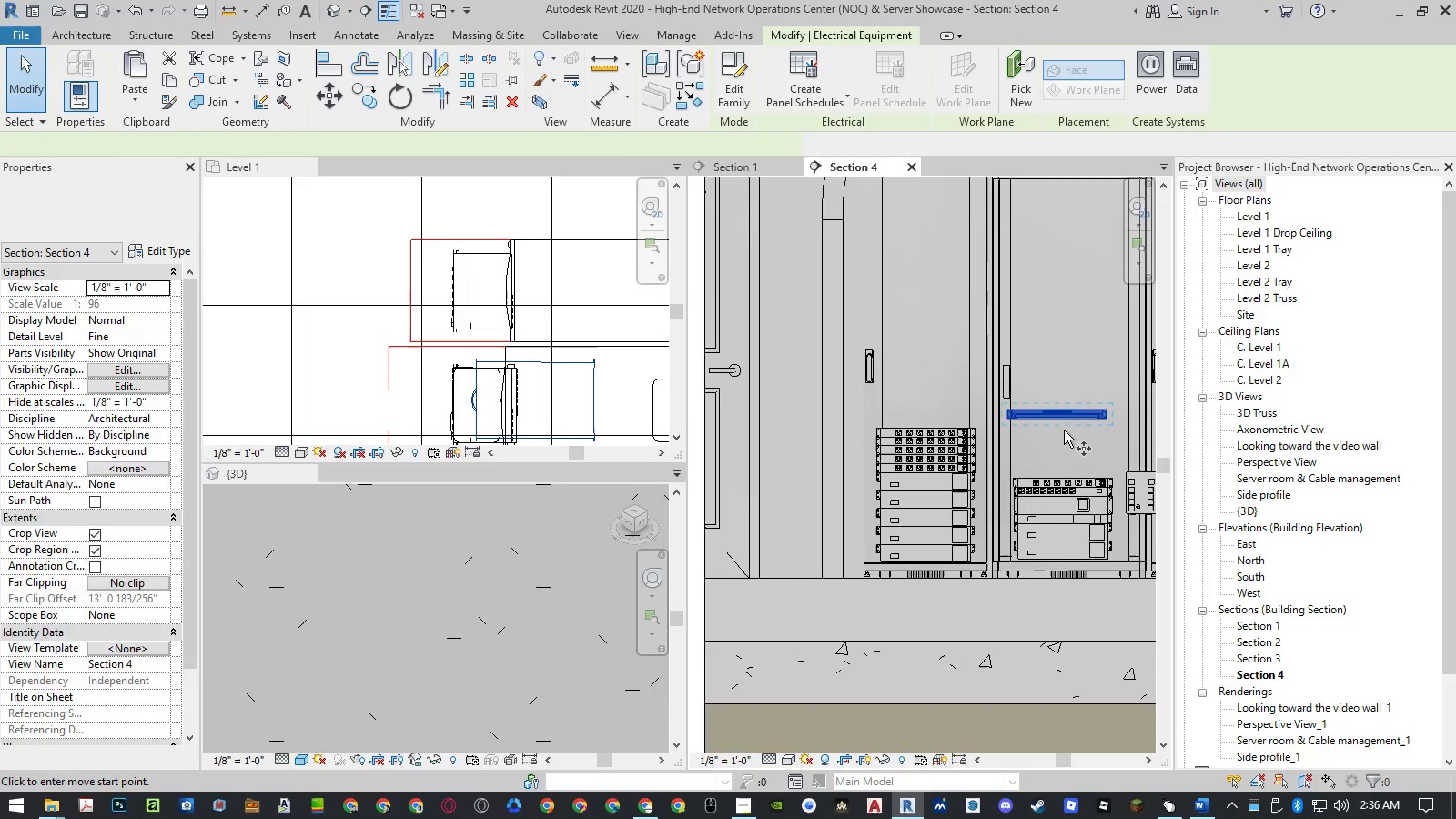 
left_click([1049, 431])
 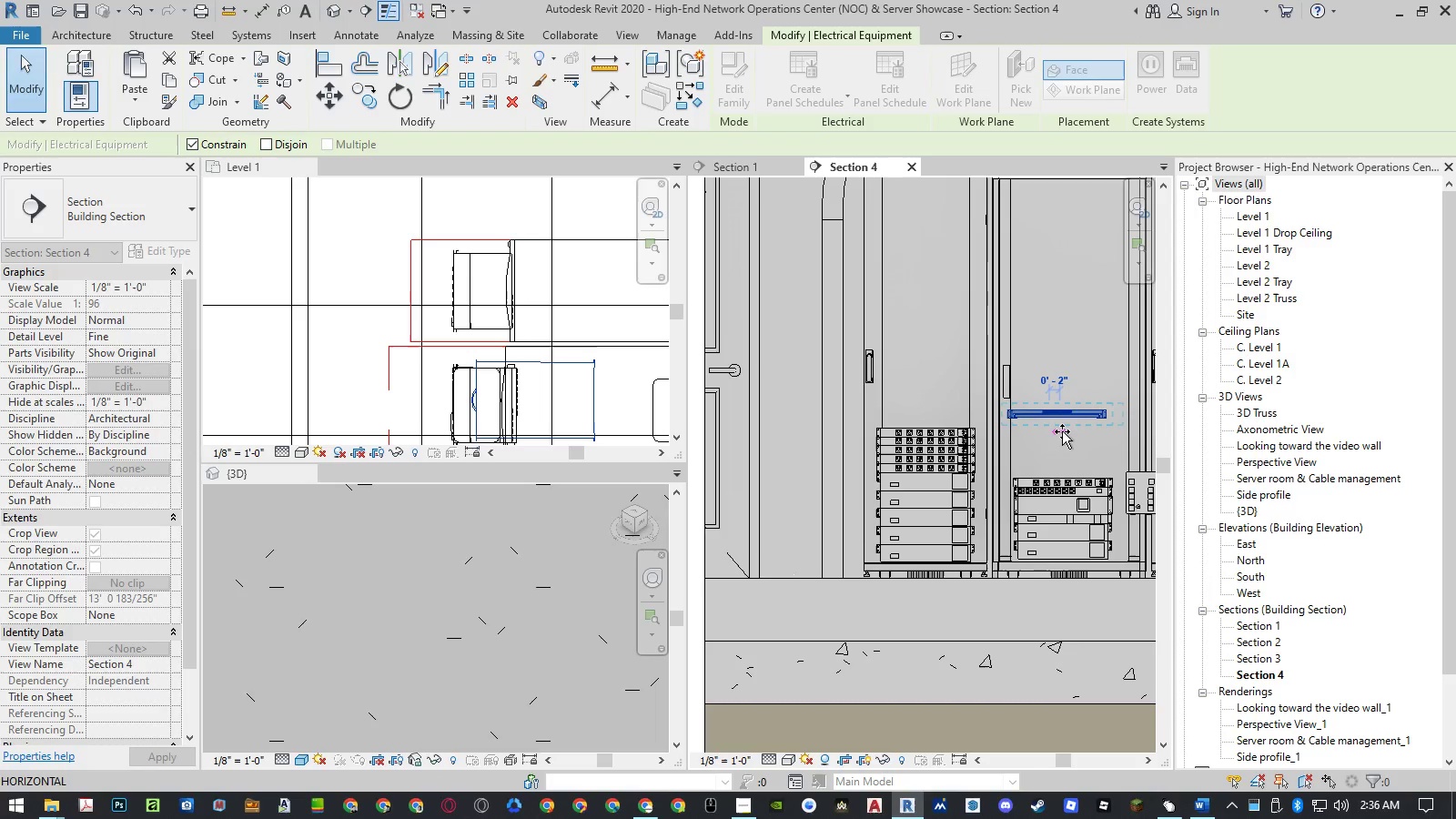 
double_click([1062, 431])
 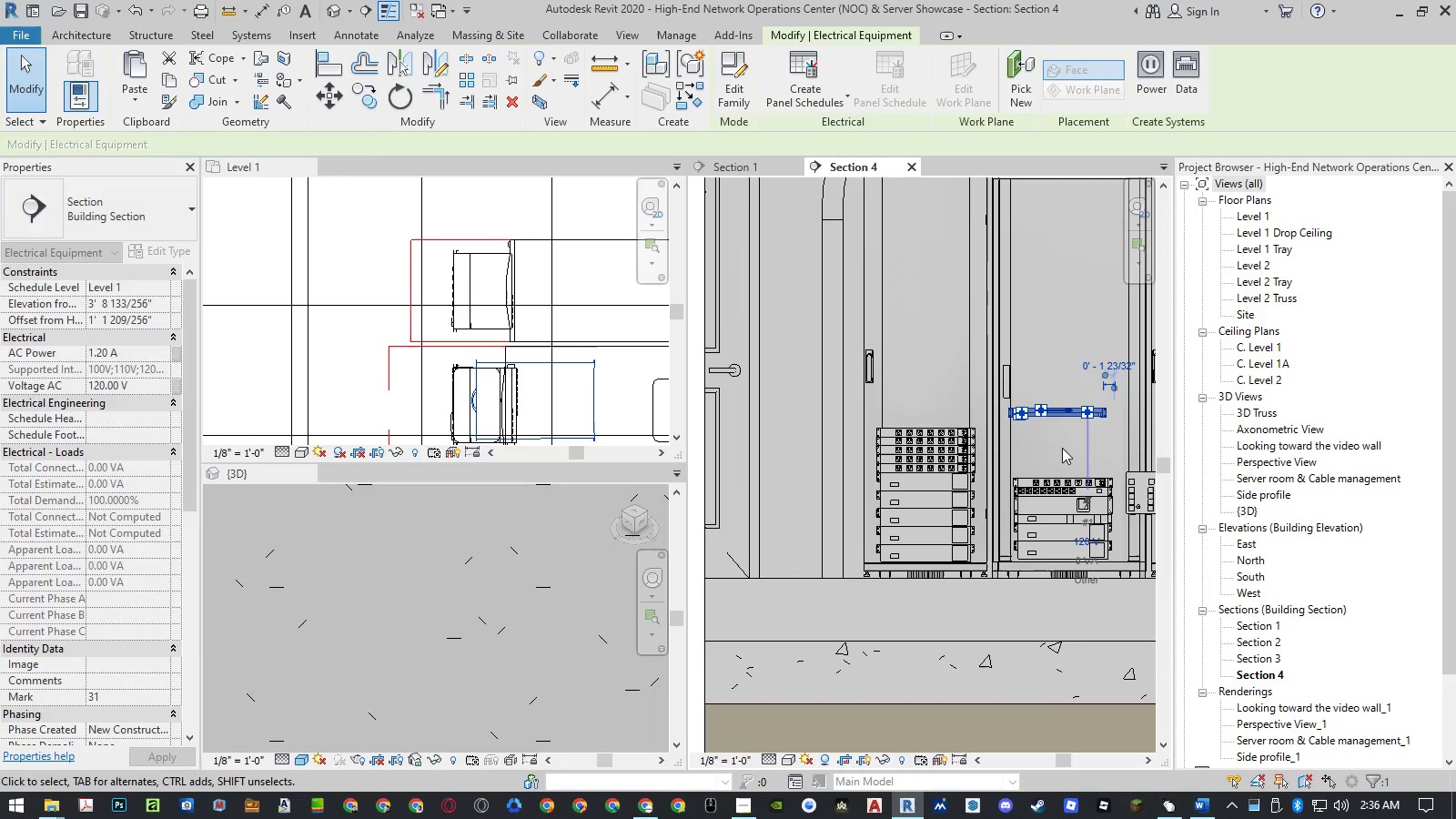 
type(mv)
 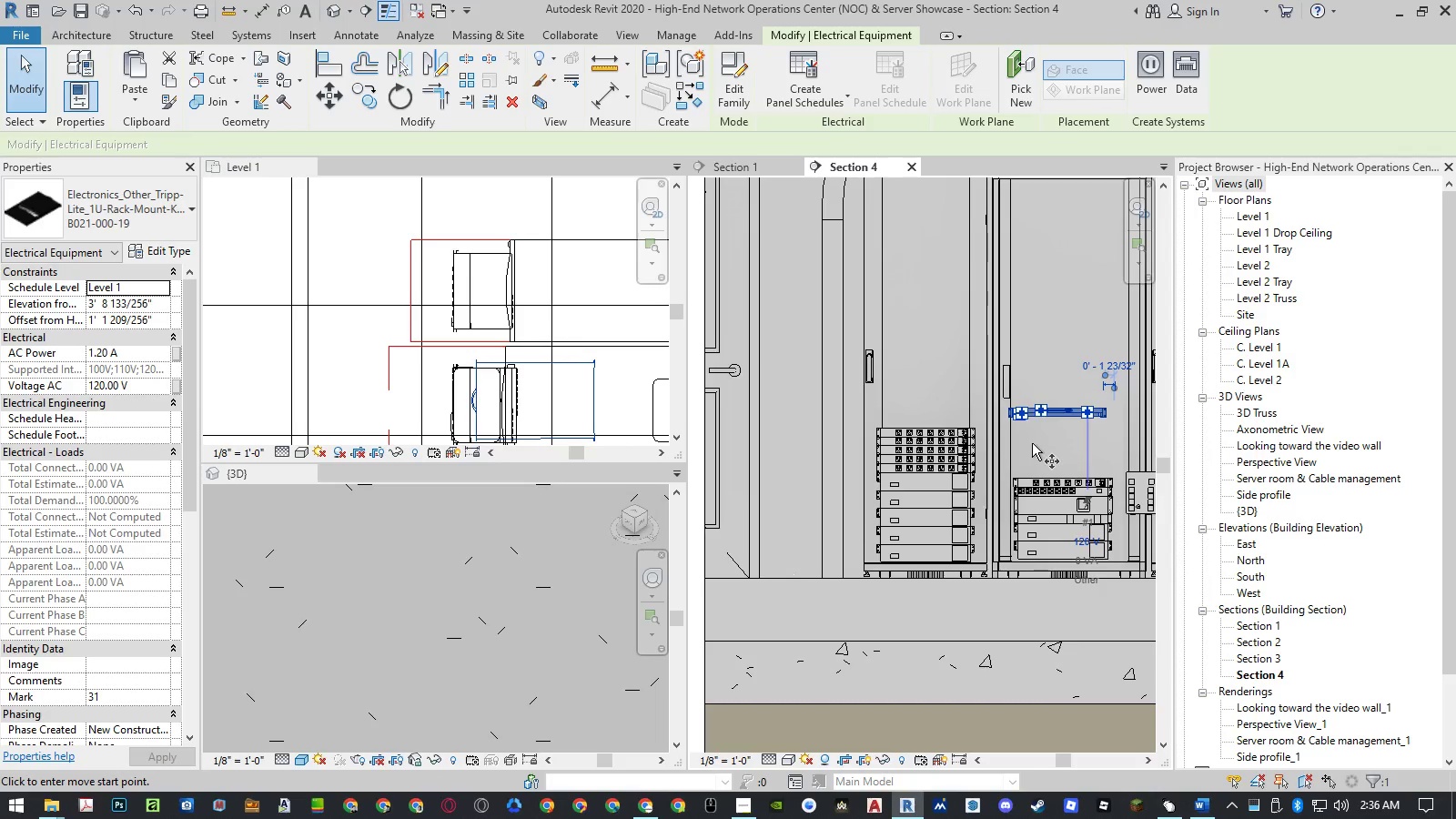 
left_click([1032, 443])
 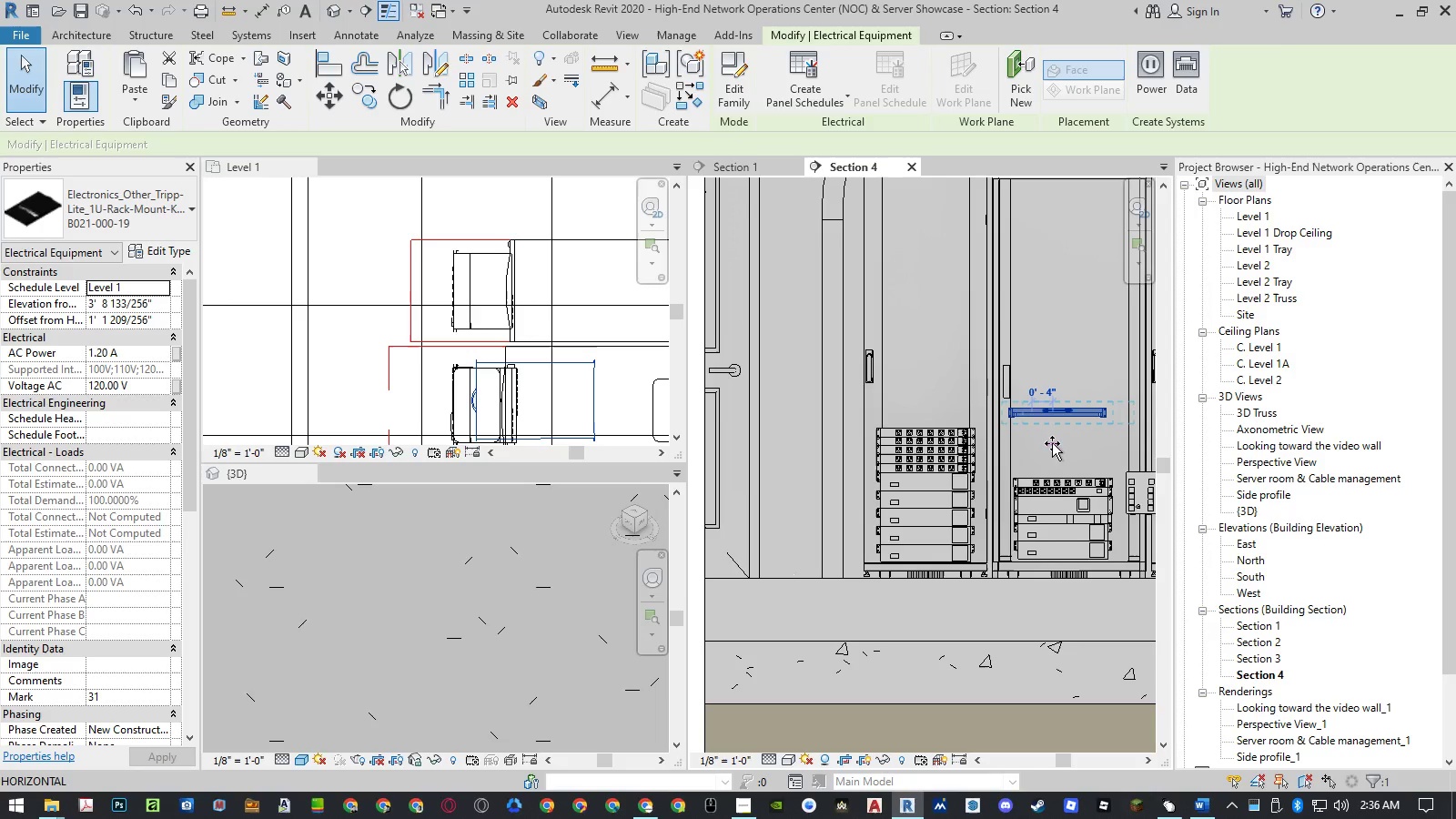 
left_click([1055, 443])
 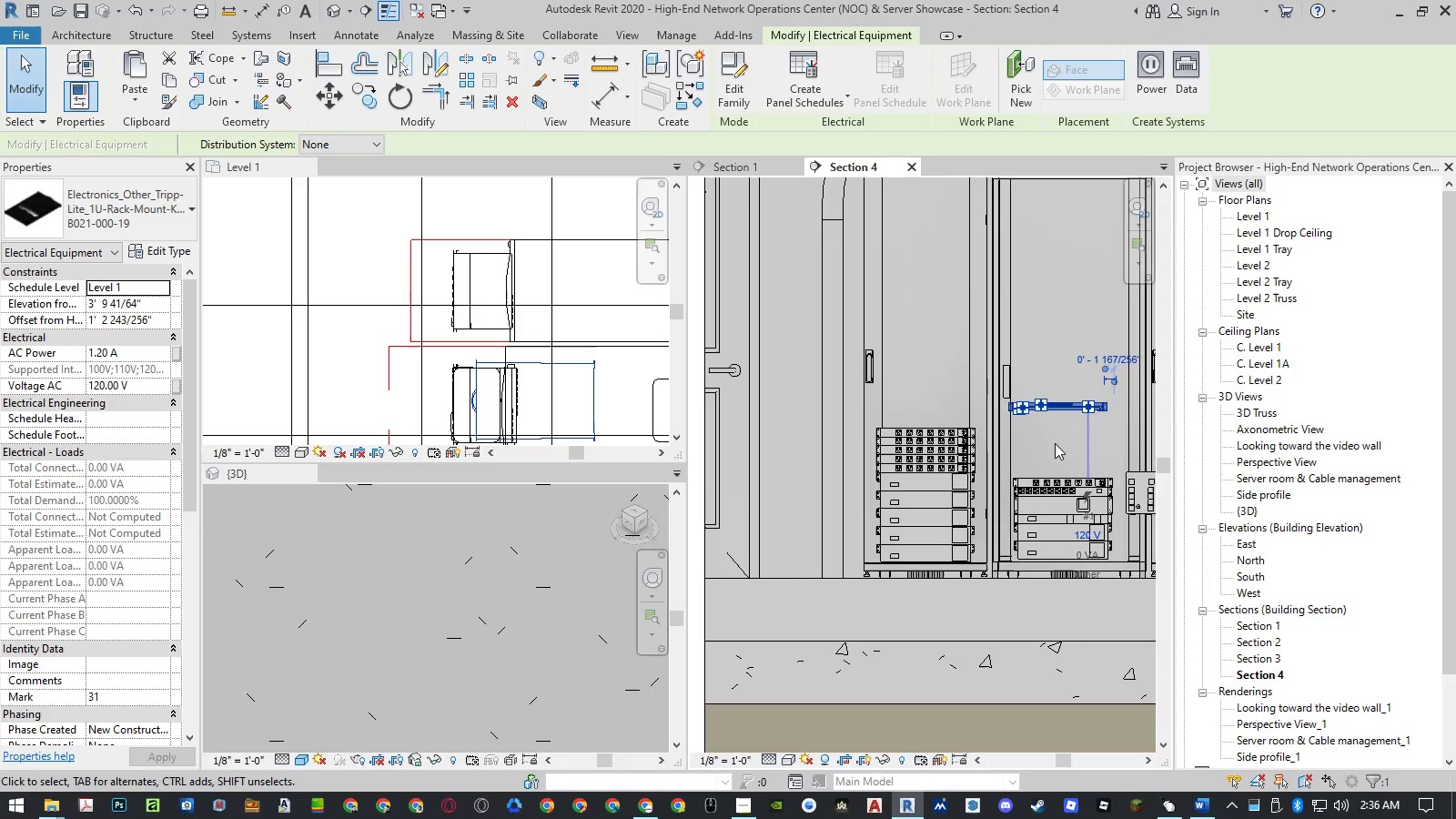 
key(Control+Z)
 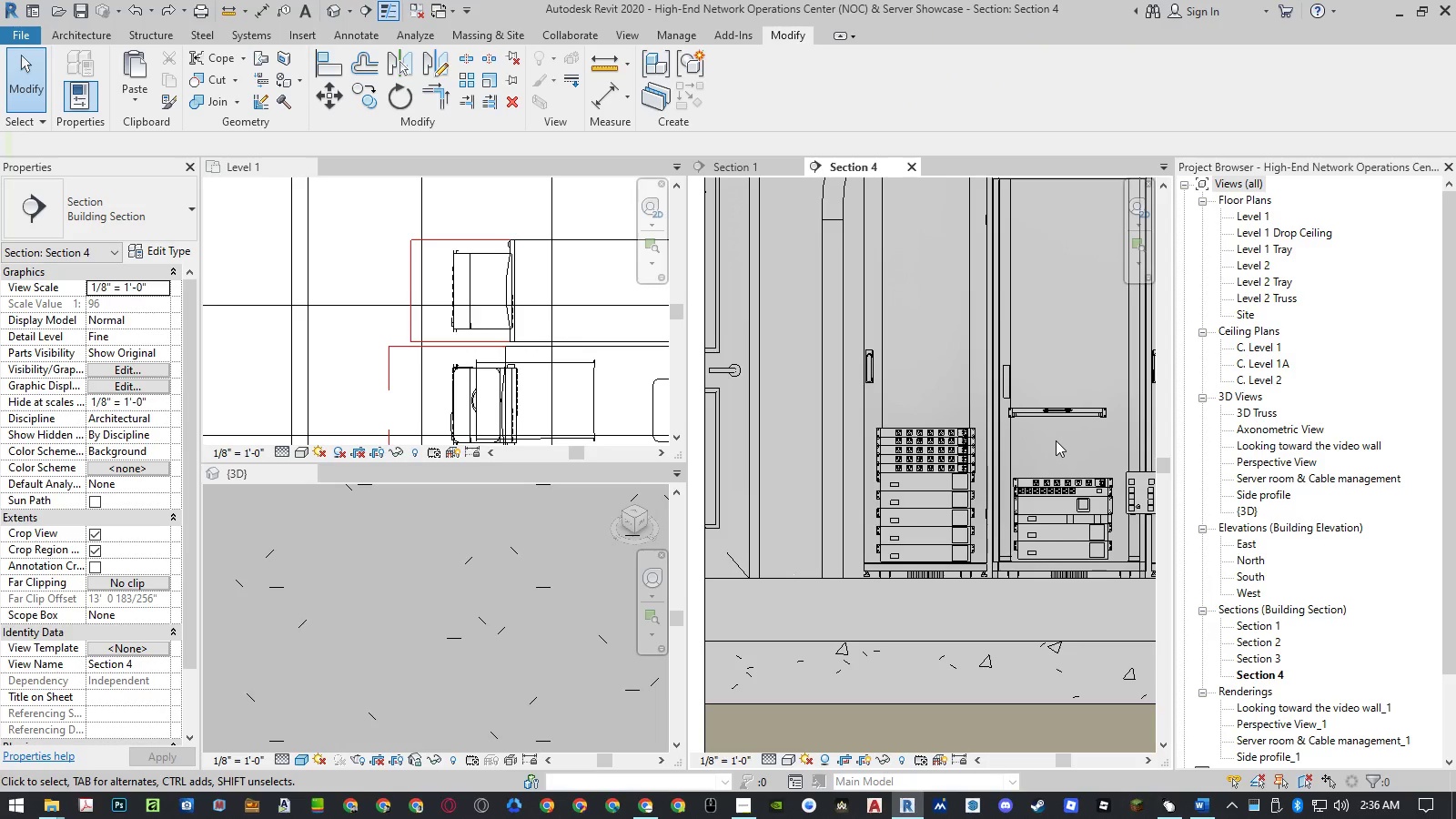 
scroll: coordinate [1061, 419], scroll_direction: up, amount: 6.0
 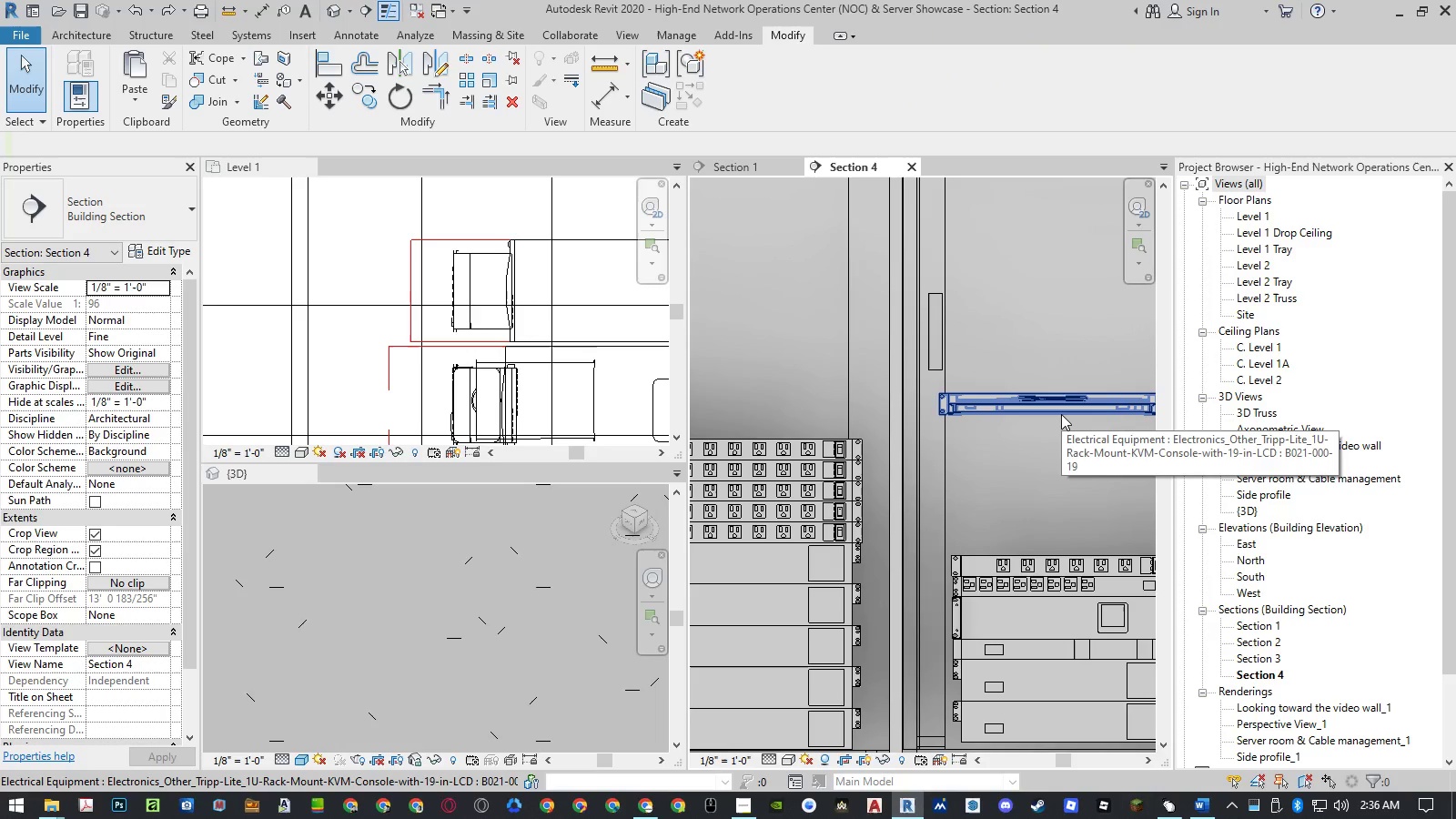 
left_click([1061, 414])
 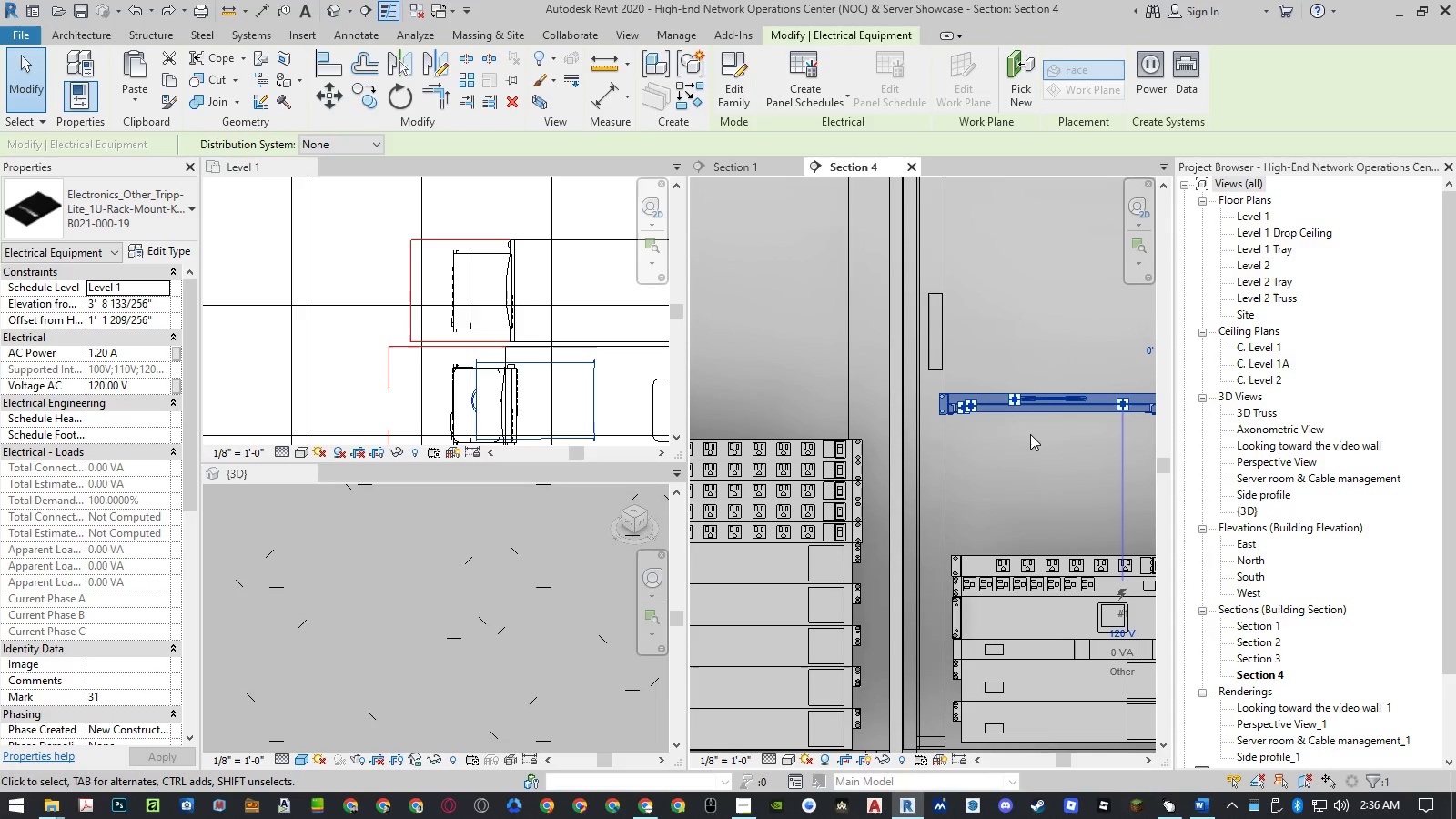 
scroll: coordinate [848, 479], scroll_direction: down, amount: 8.0
 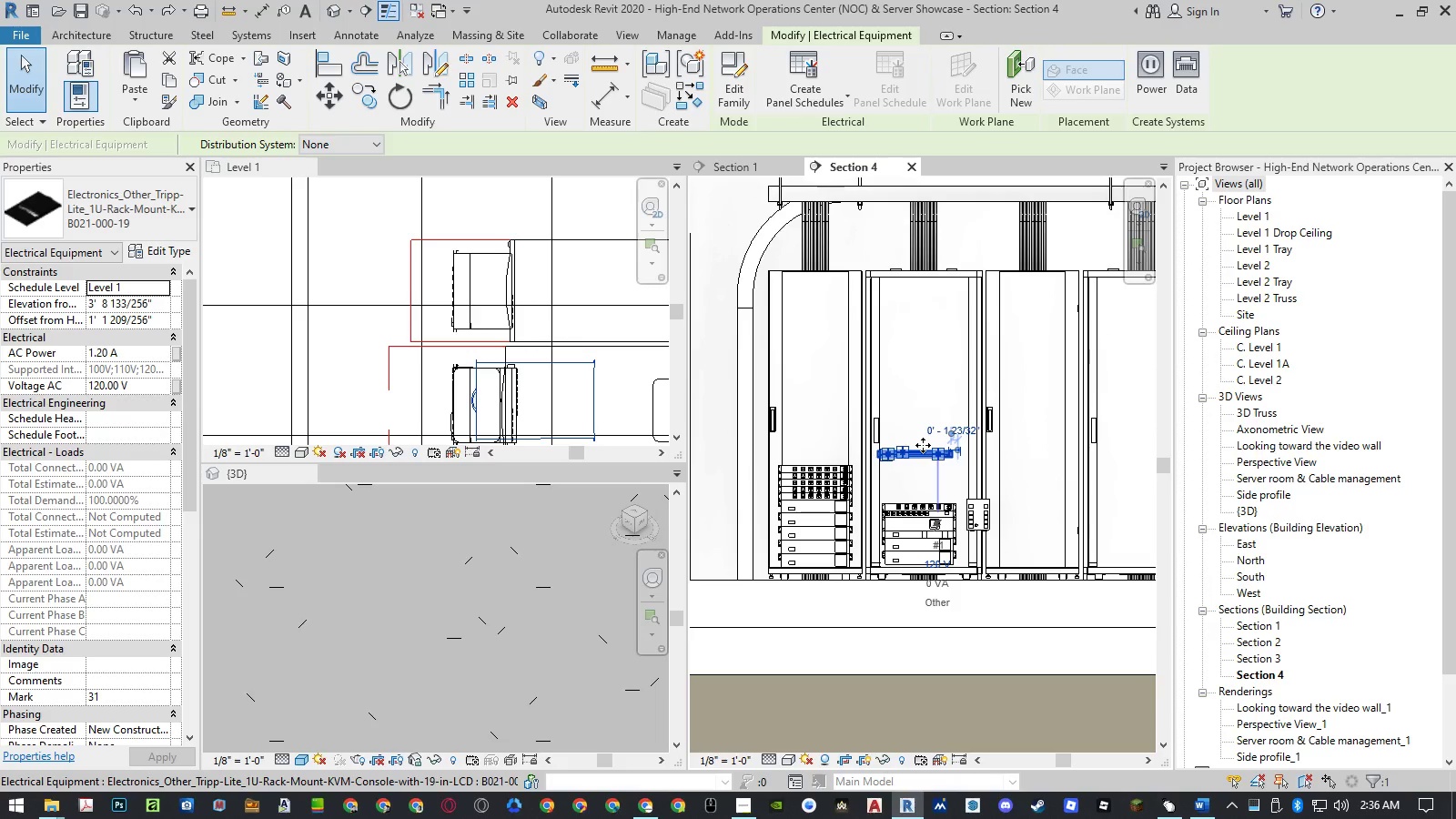 
type(co )
 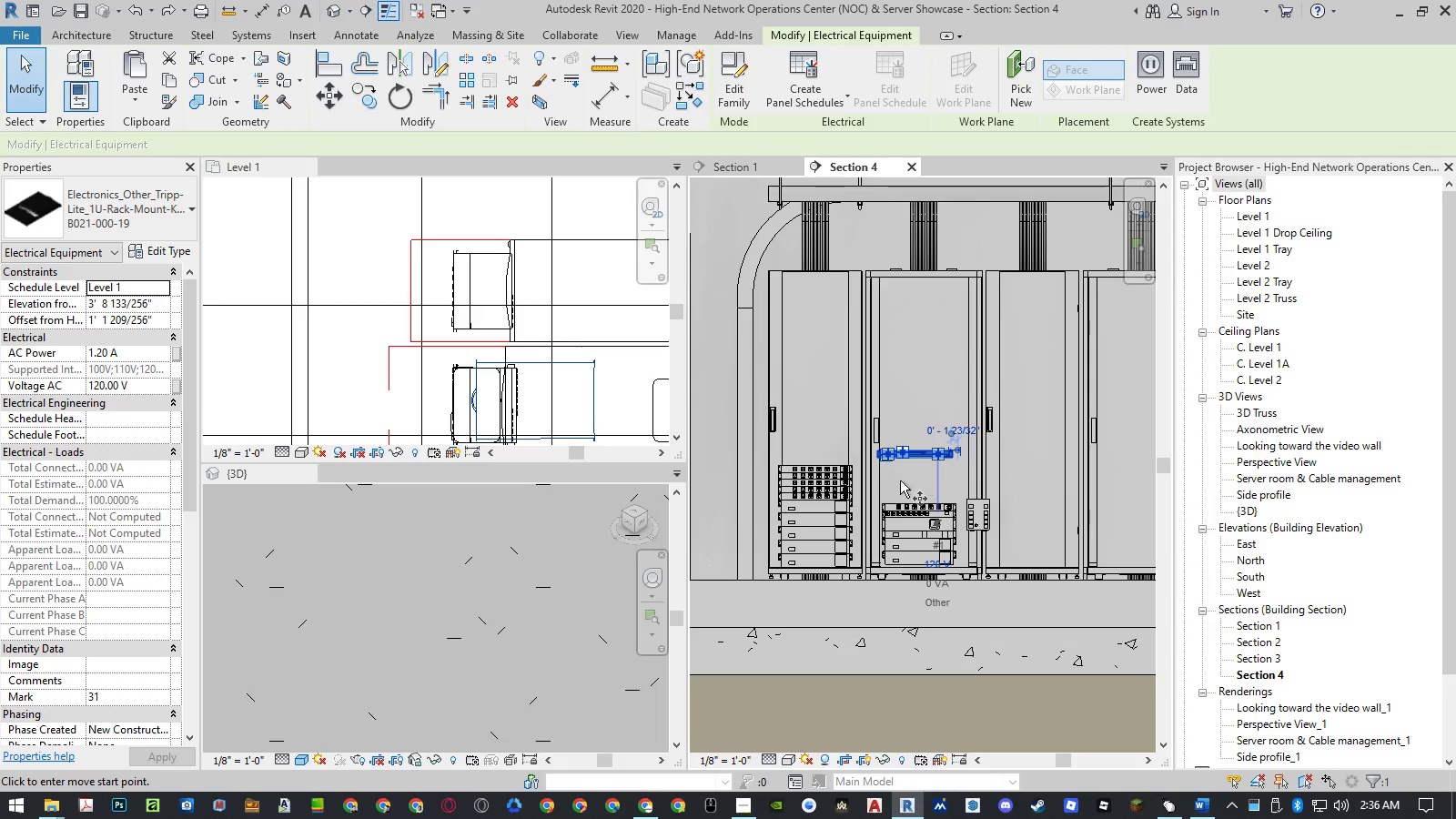 
left_click([896, 481])
 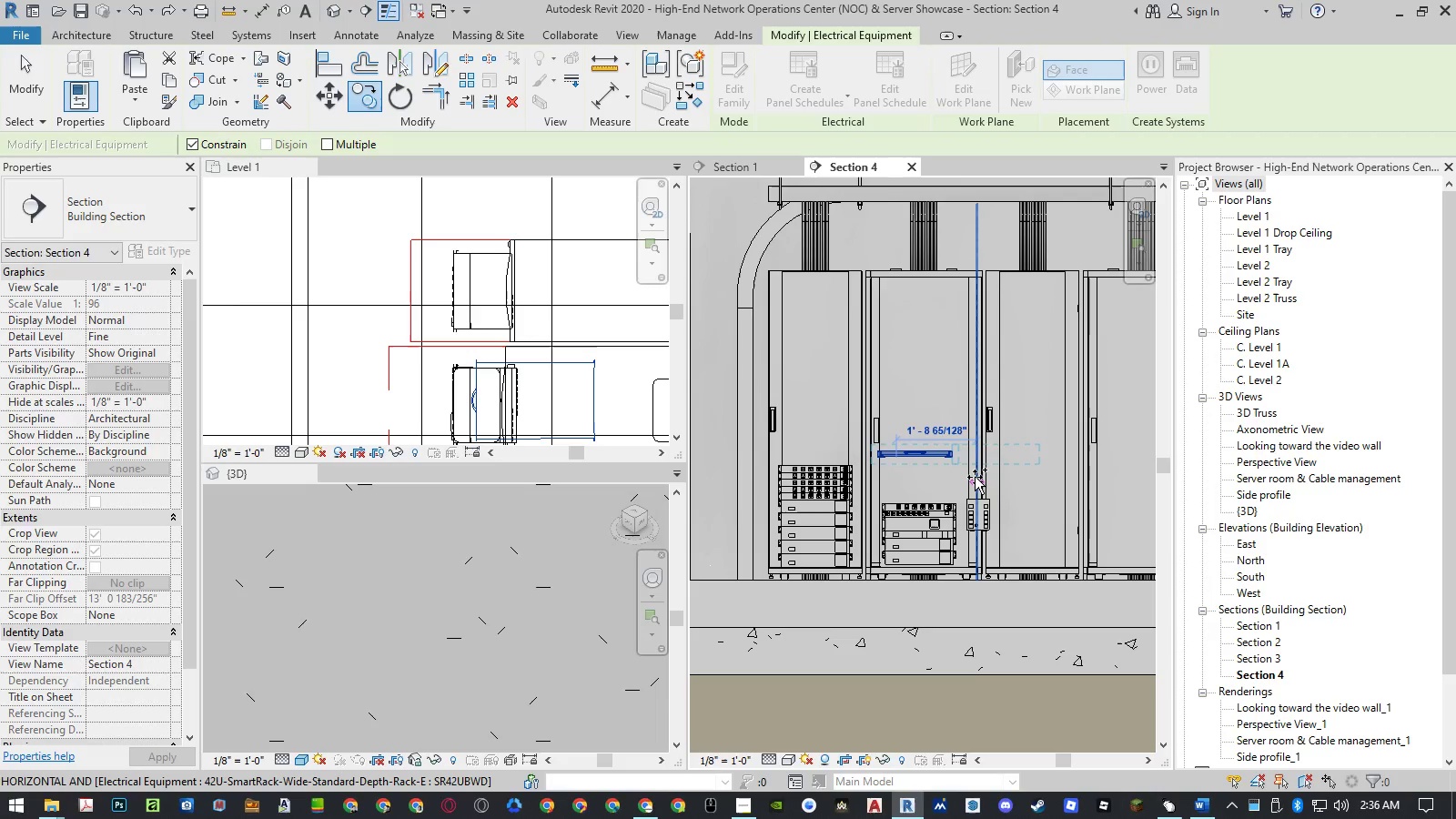 
left_click([975, 477])
 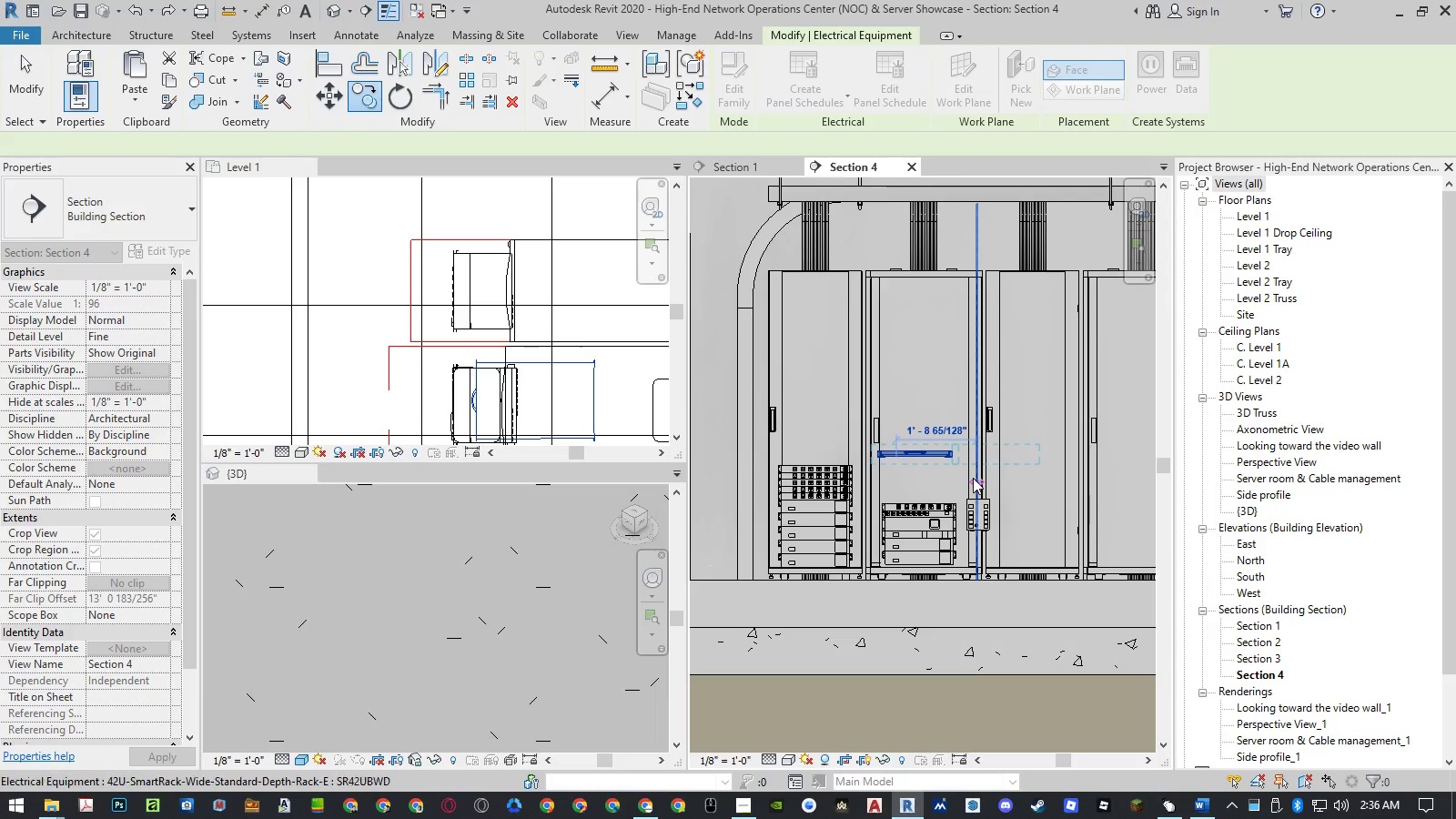 
key(Escape)
 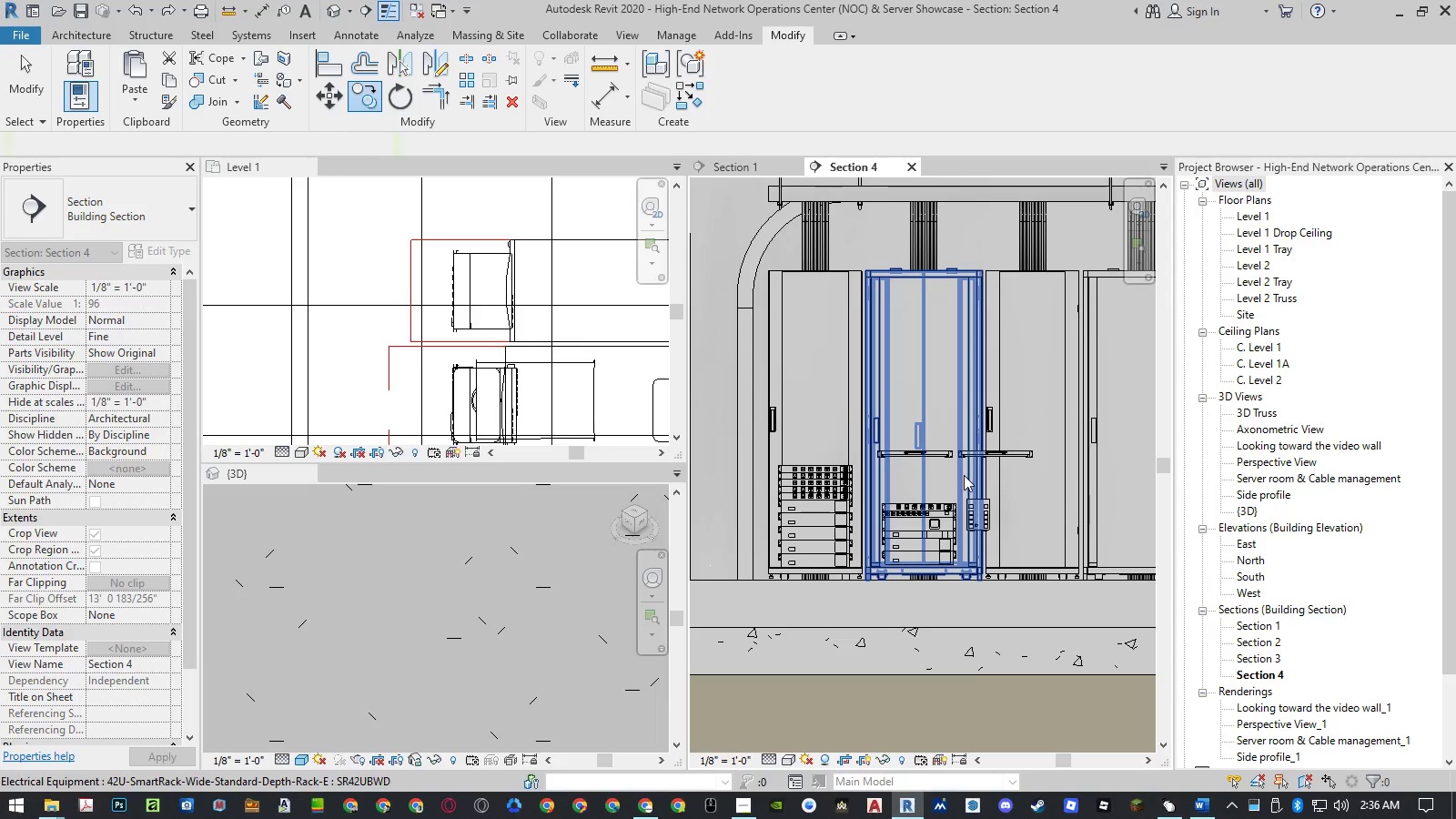 
key(Escape)
 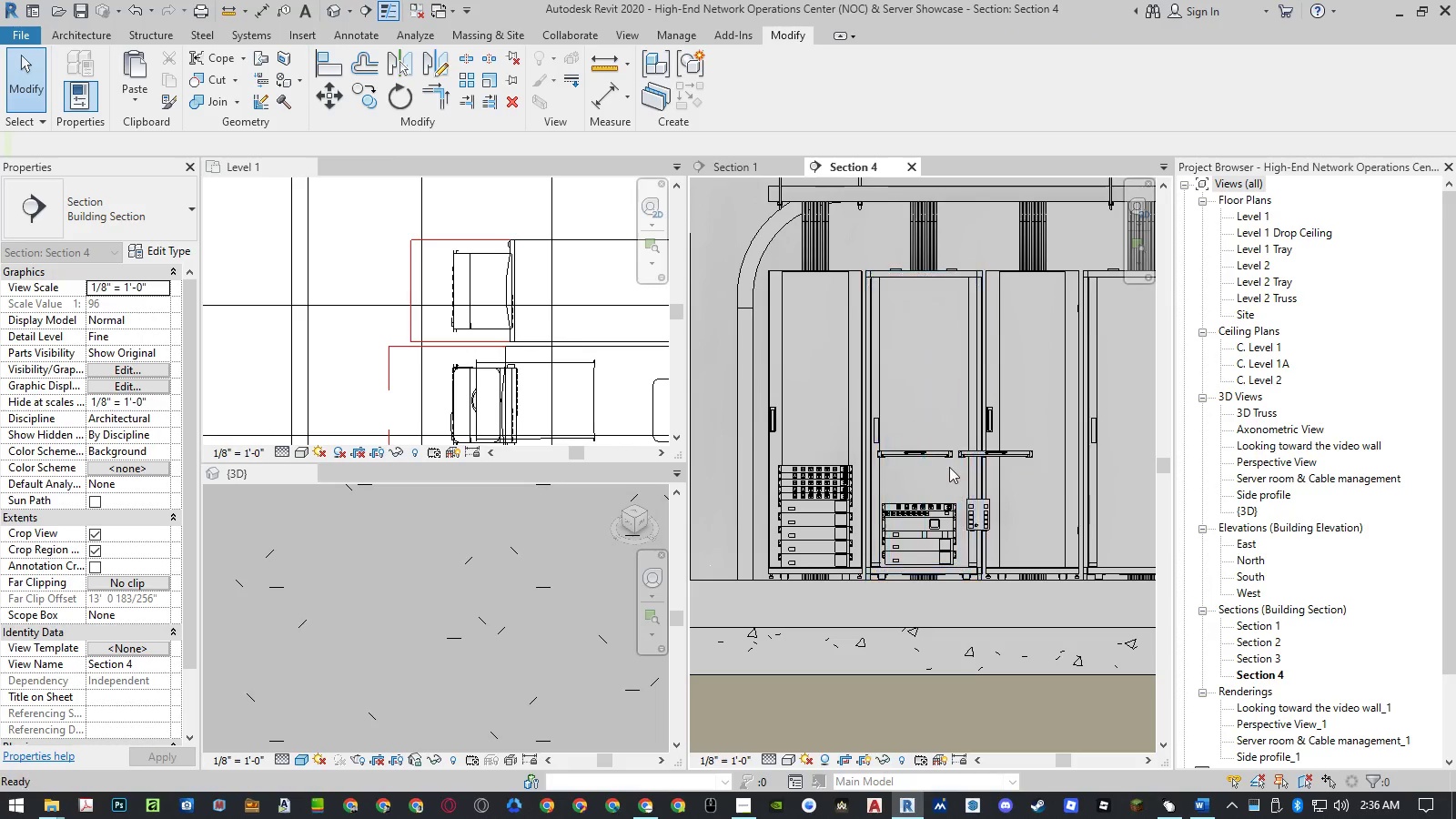 
key(Escape)
 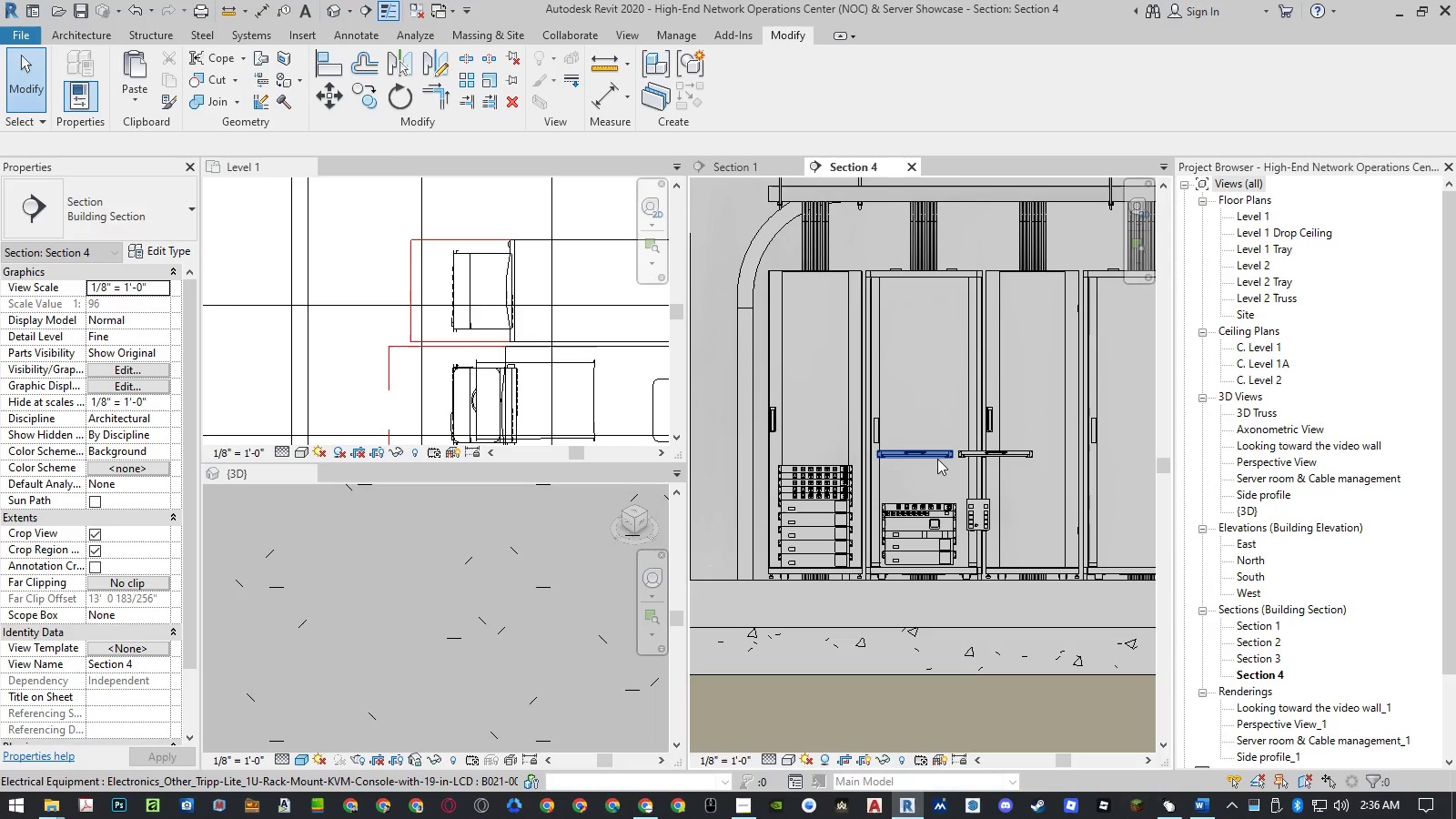 
left_click([937, 459])
 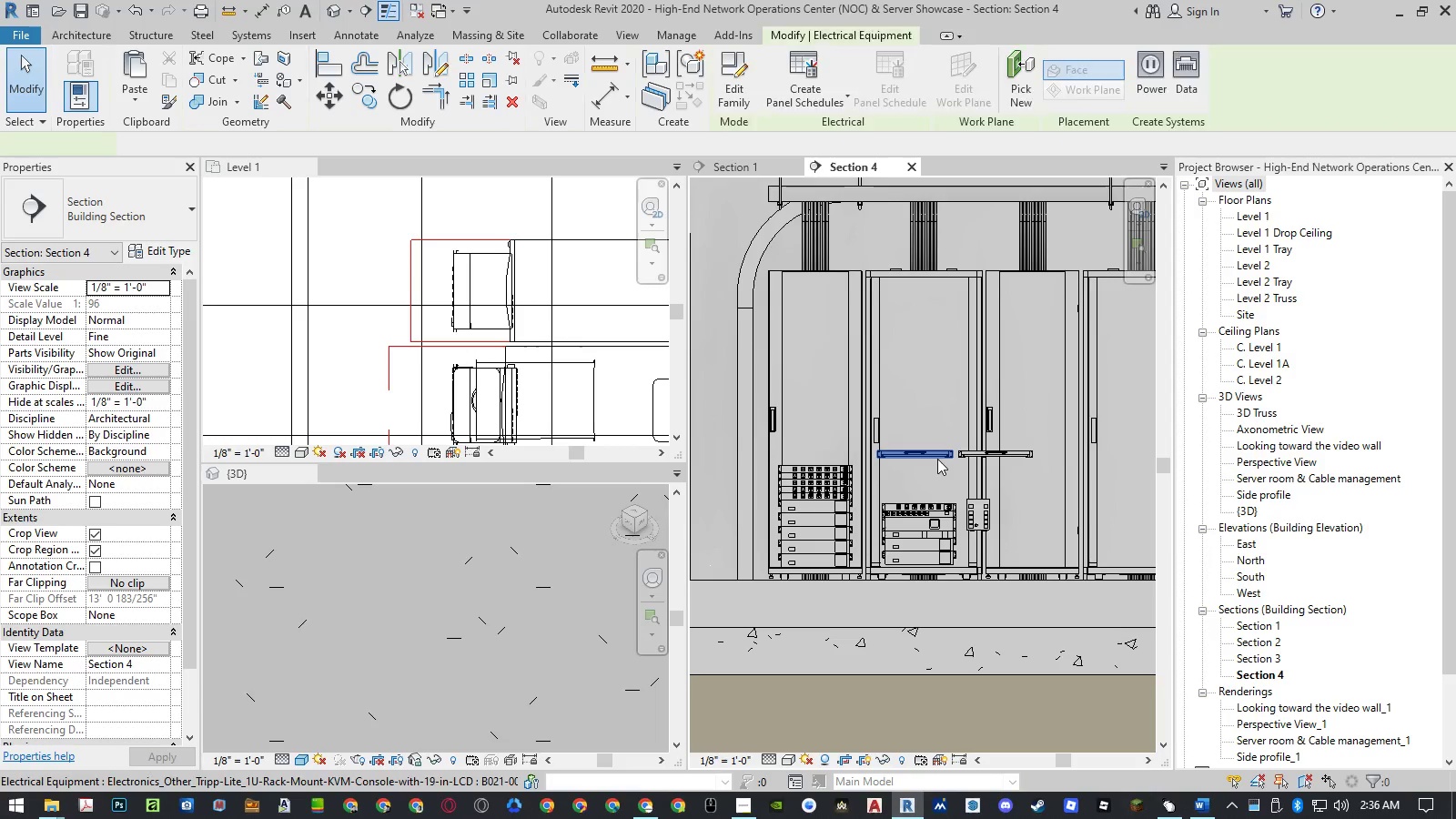 
key(Delete)
 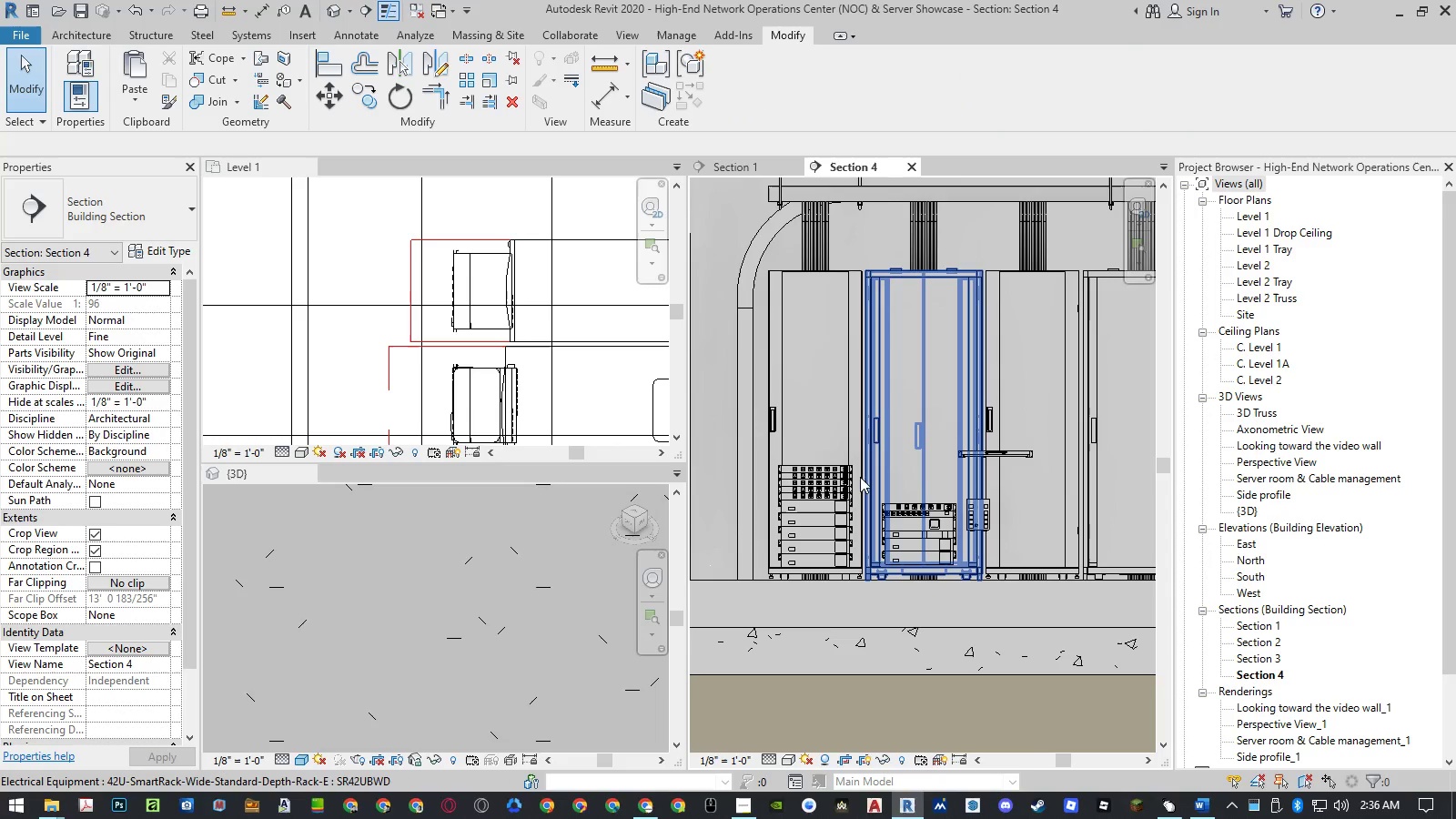 
scroll: coordinate [878, 509], scroll_direction: up, amount: 2.0
 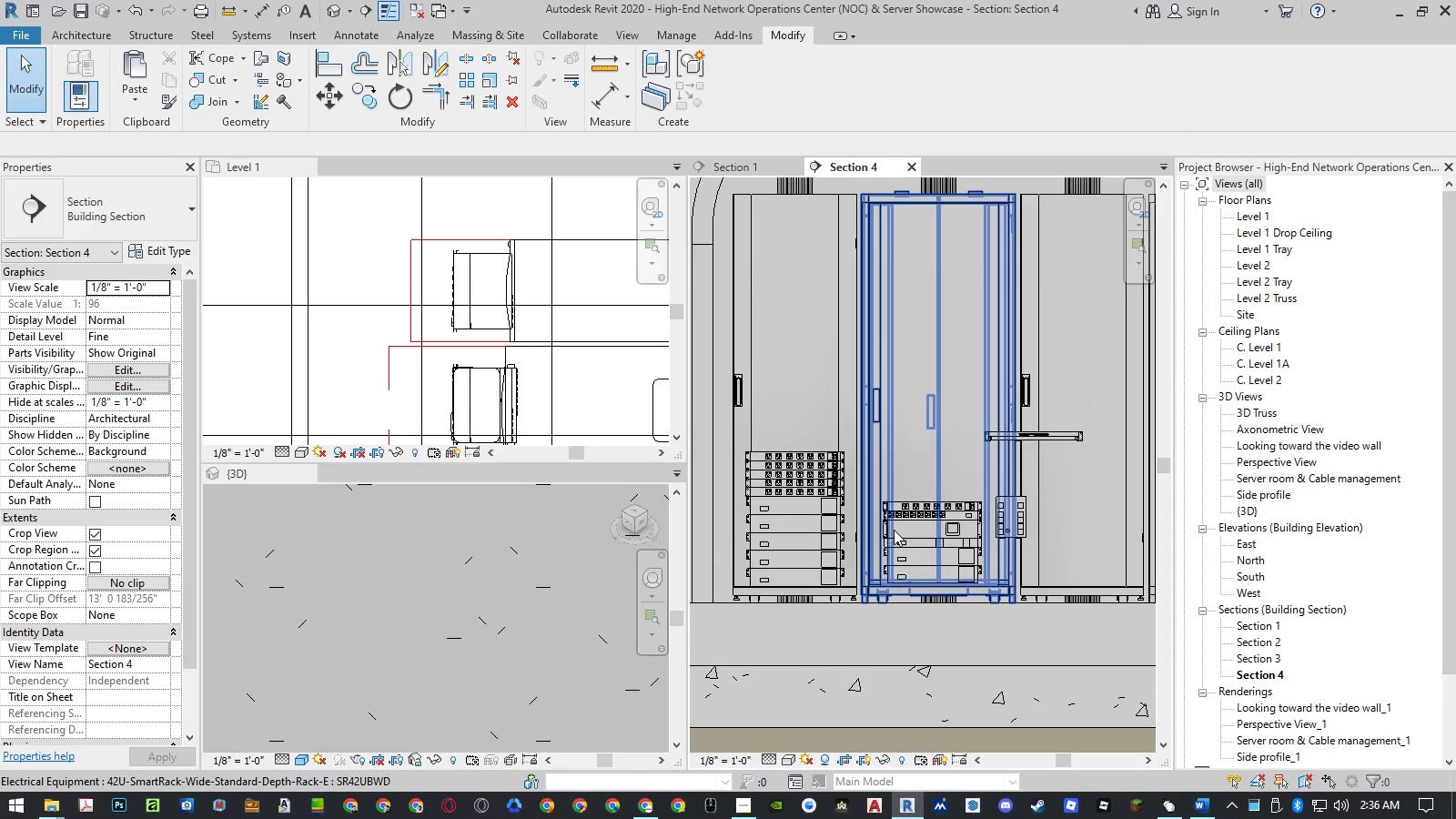 
mouse_move([949, 547])
 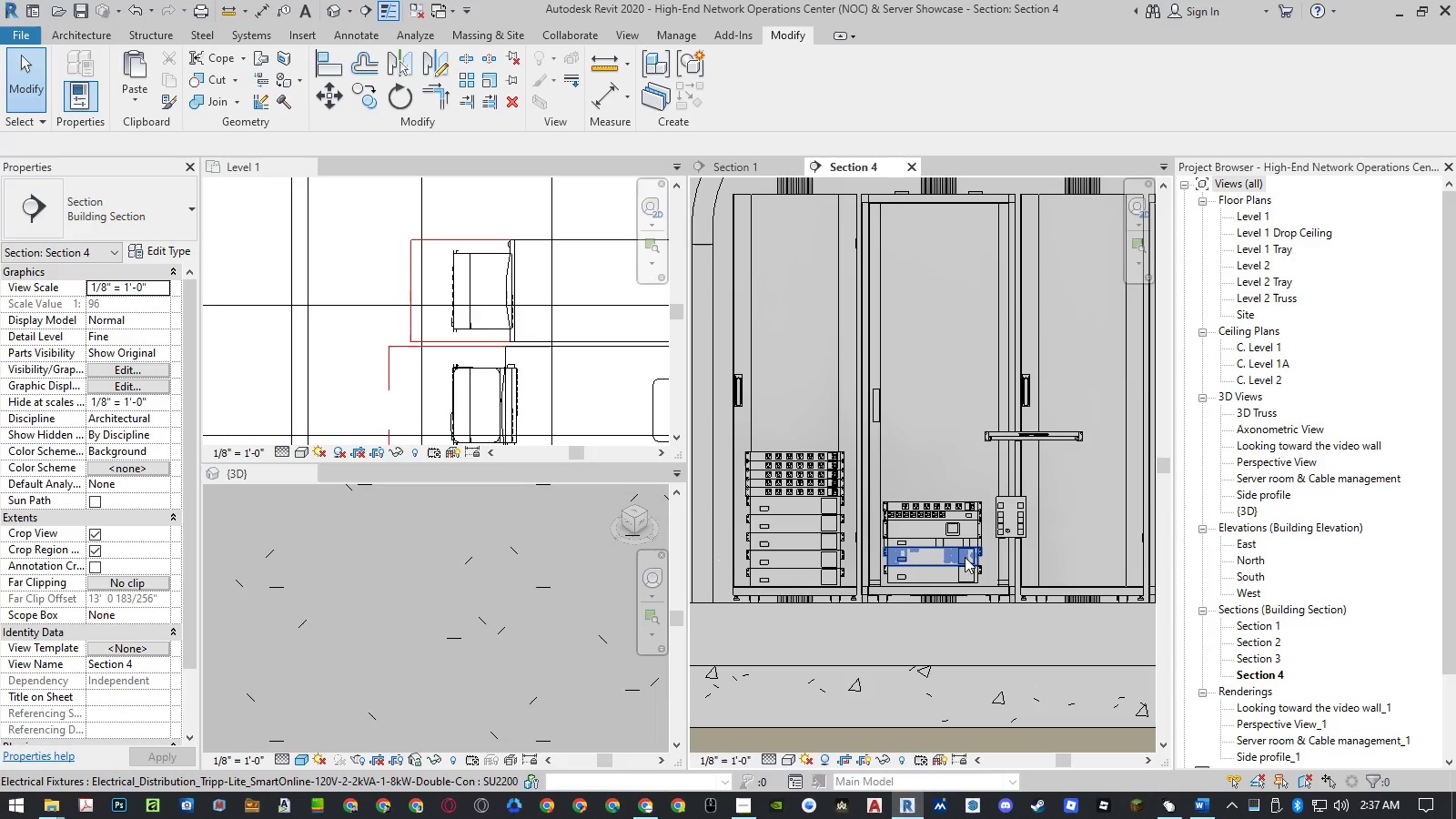 
wait(7.17)
 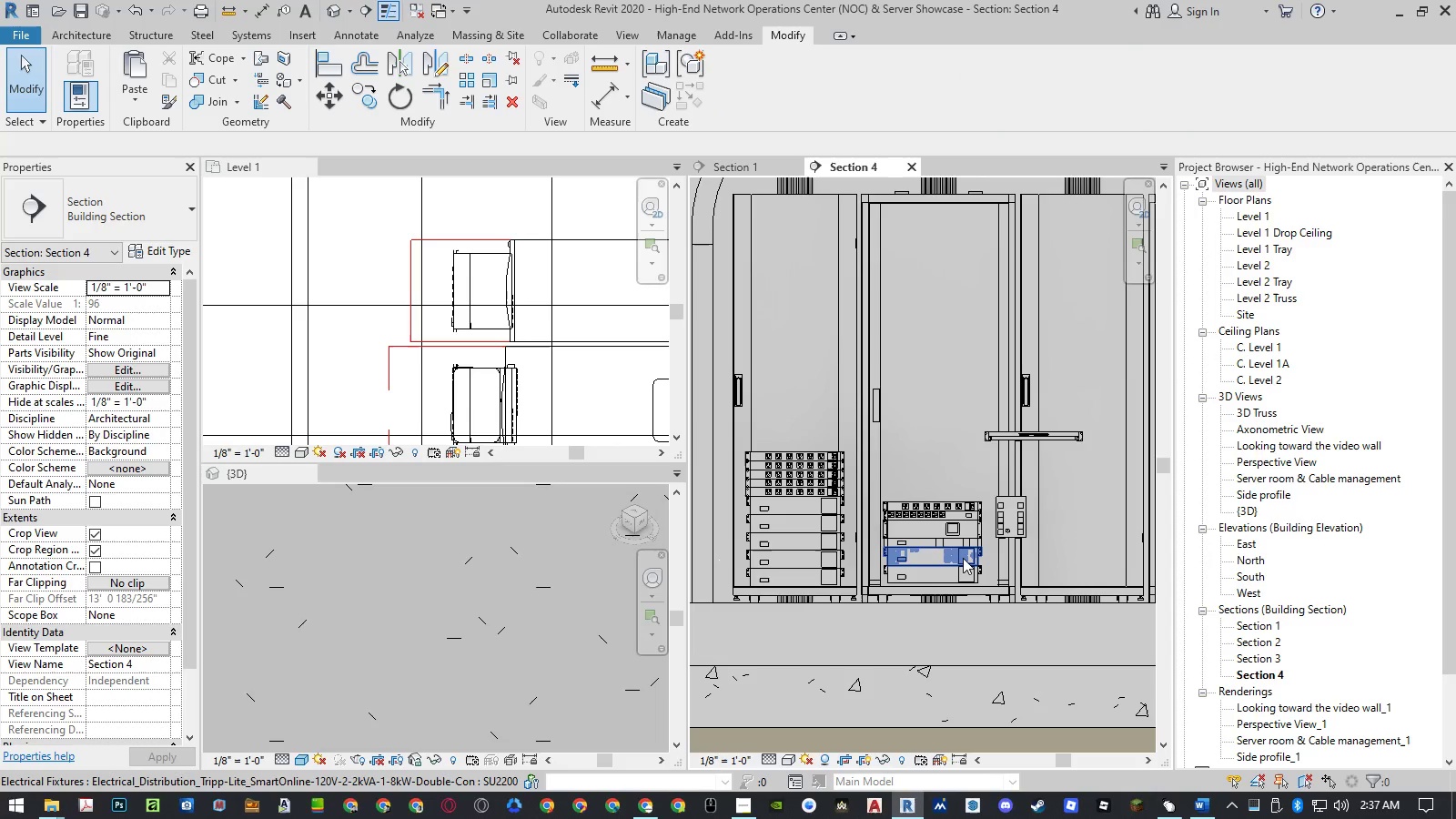 
left_click([965, 557])
 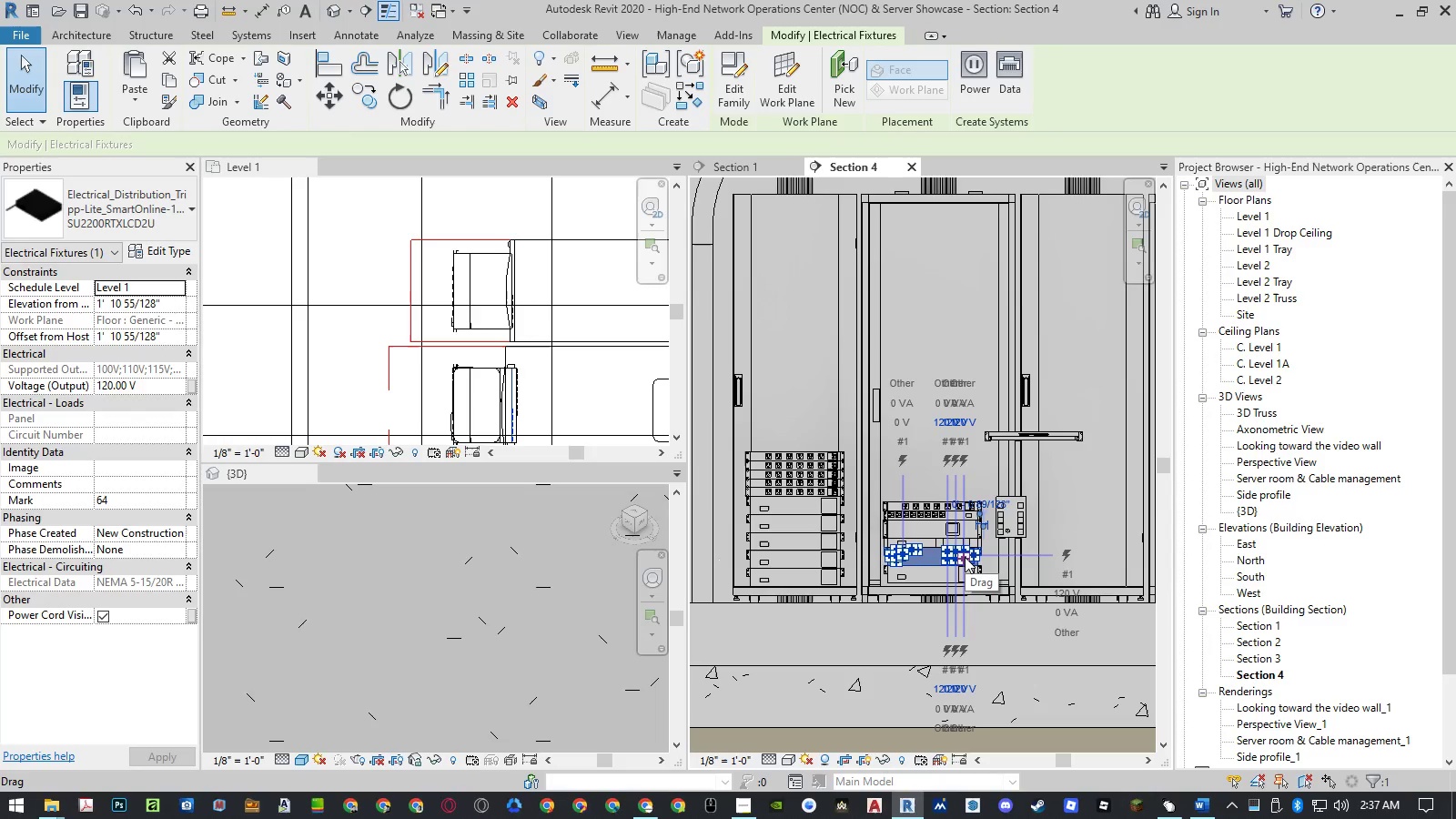 
key(Delete)
 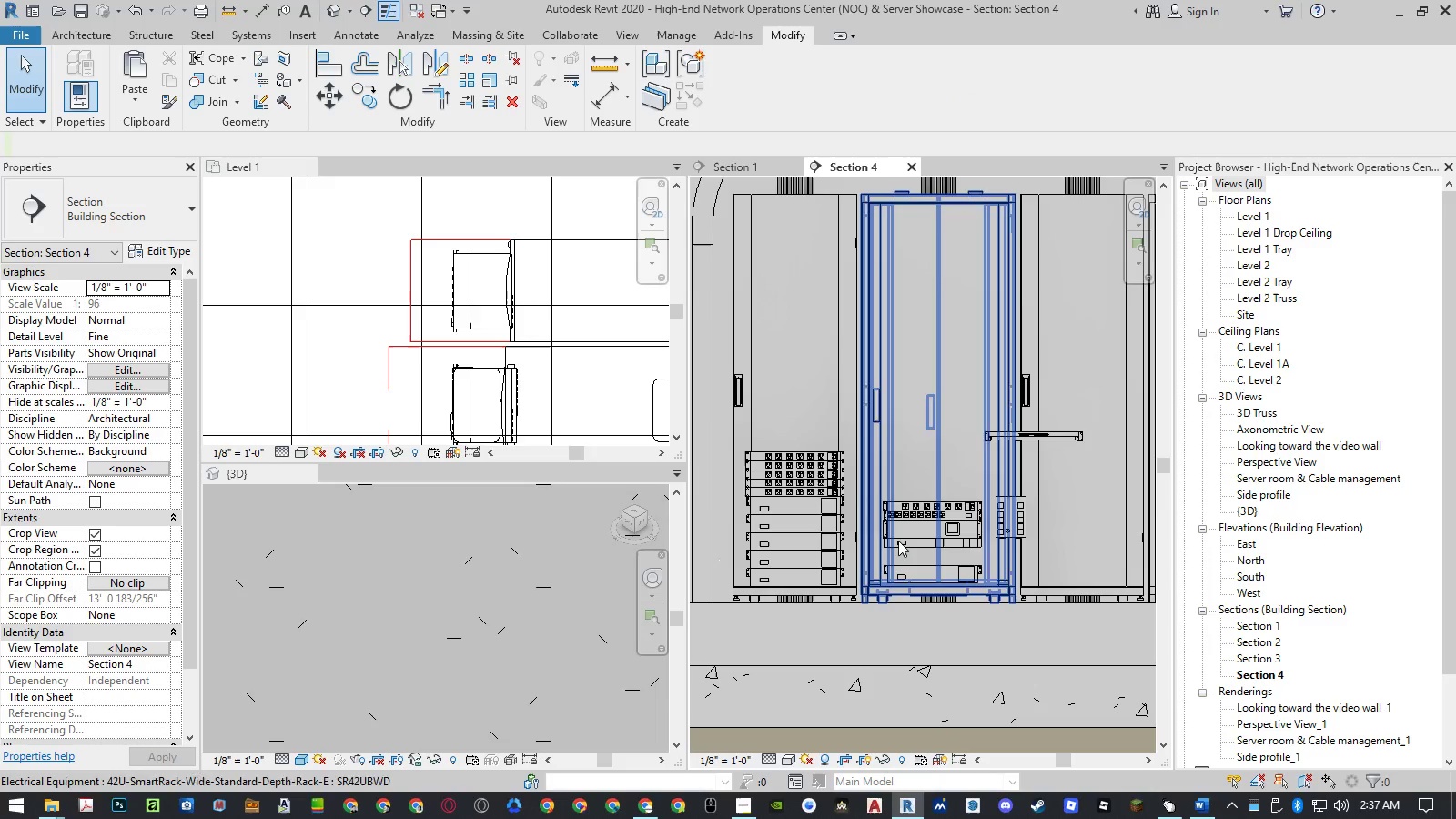 
left_click([915, 545])
 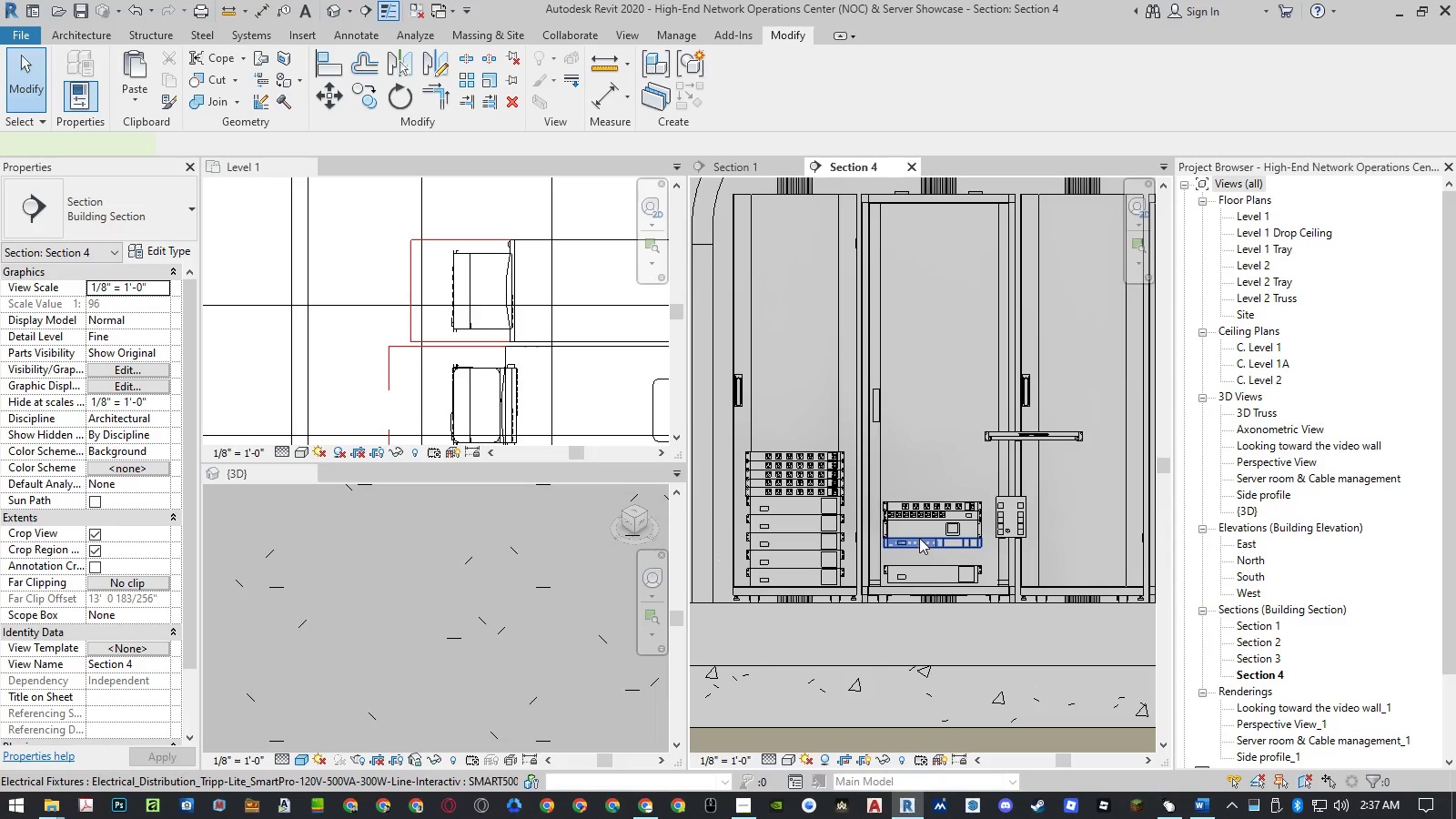 
hold_key(key=ControlLeft, duration=1.5)
 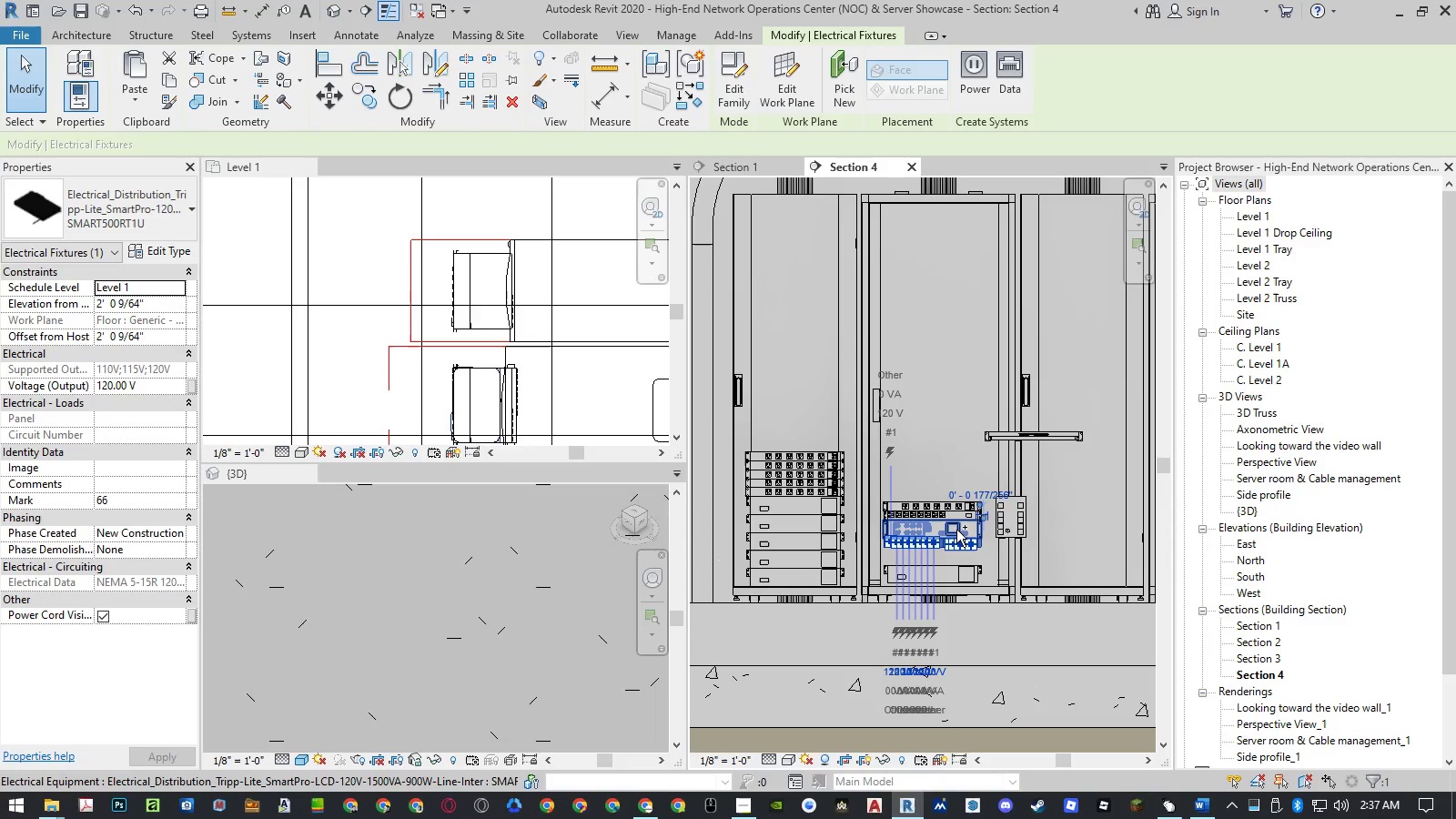 
hold_key(key=ControlLeft, duration=1.5)
 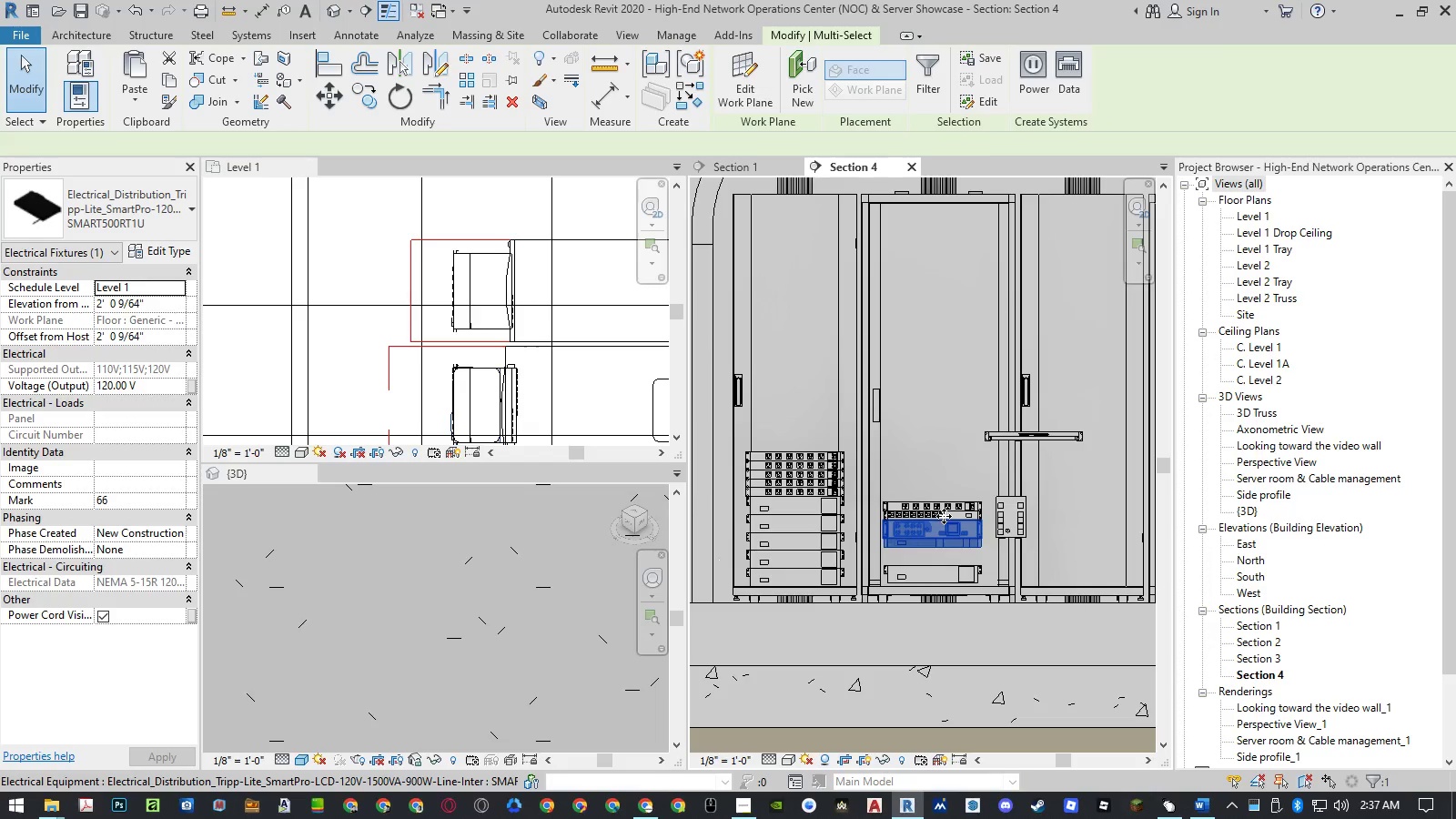 
key(Control+ControlLeft)
 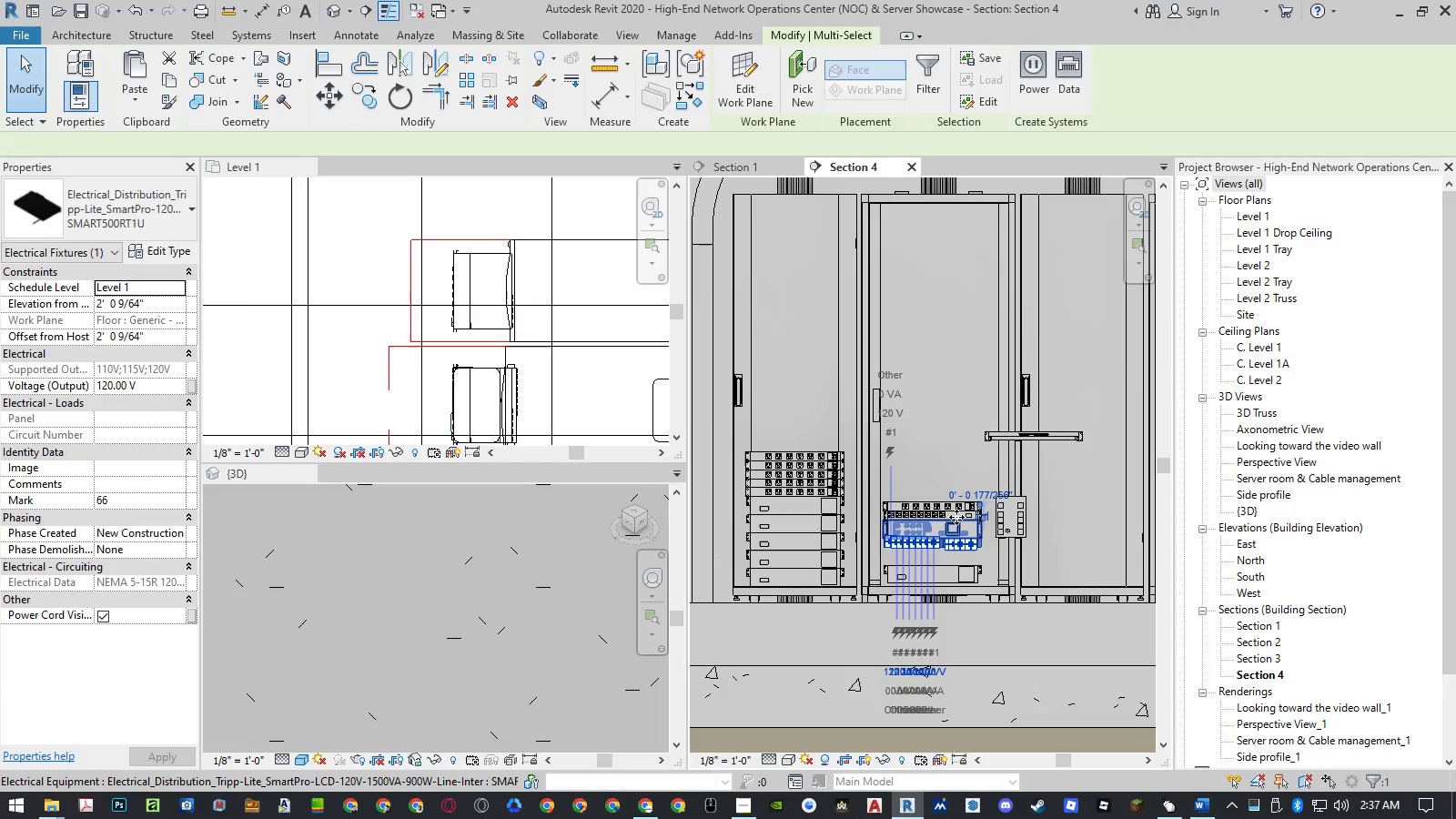 
key(Control+ControlLeft)
 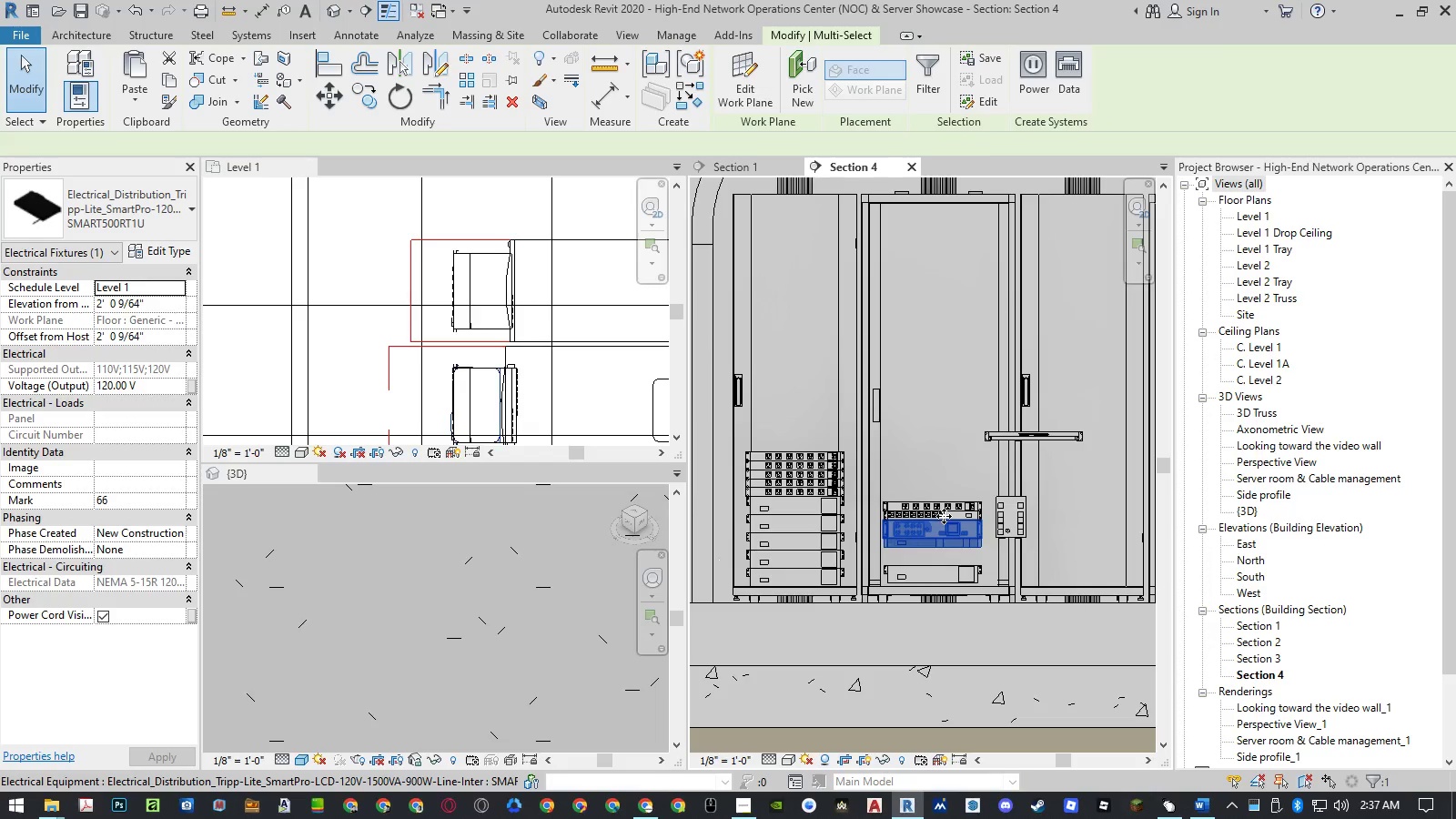 
key(Control+ControlLeft)
 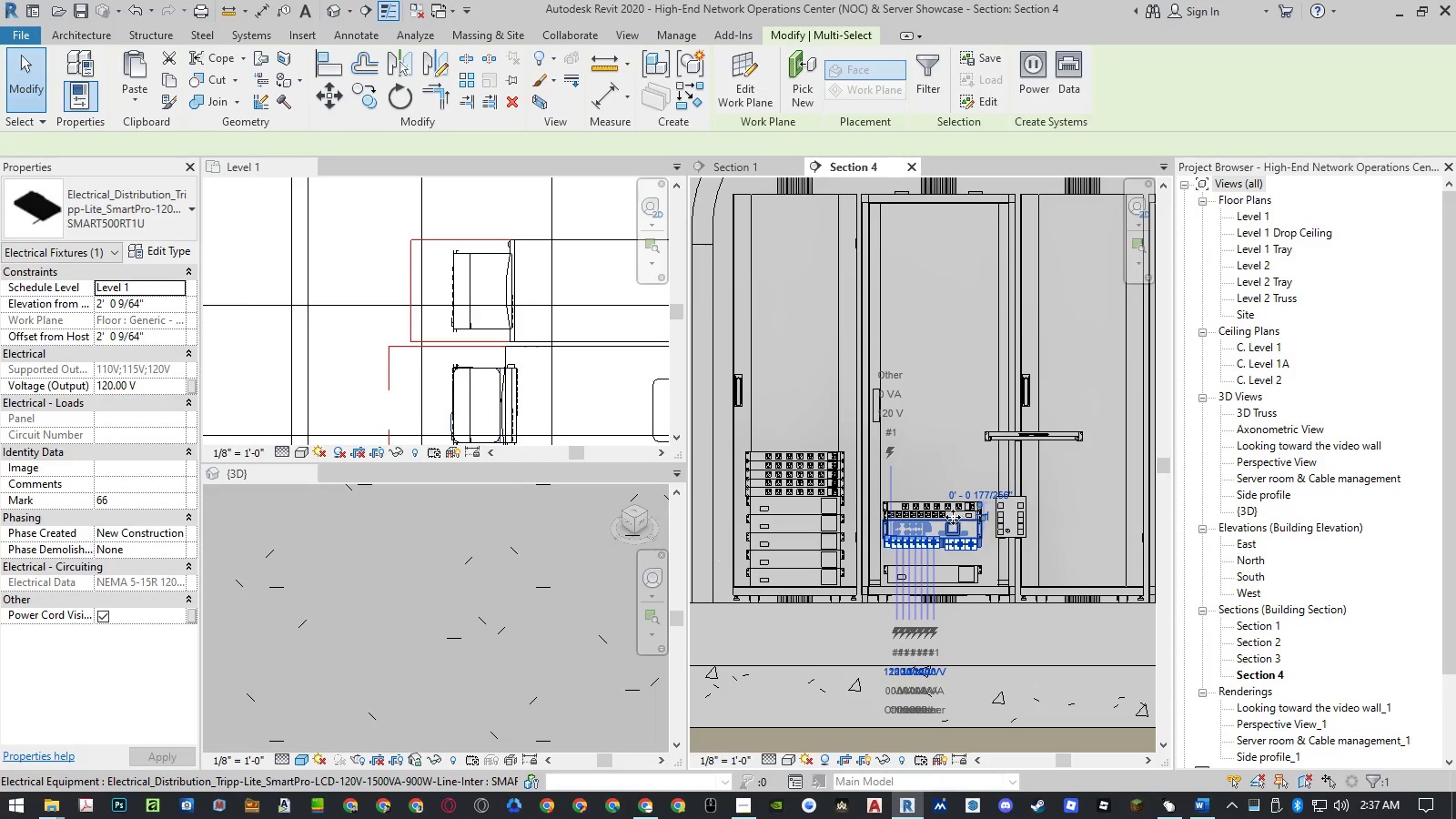 
key(Control+ControlLeft)
 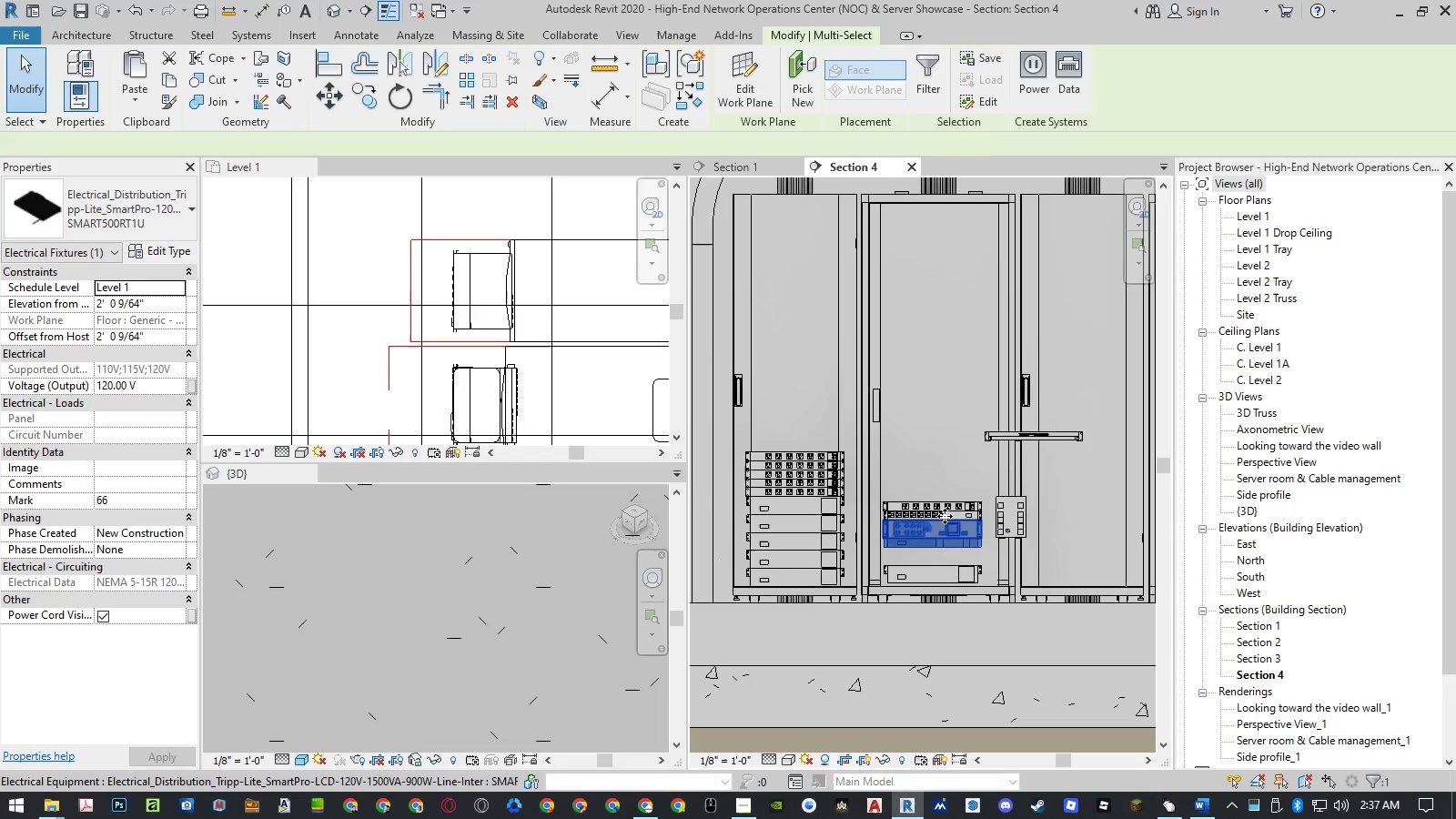 
hold_key(key=ControlLeft, duration=1.5)
 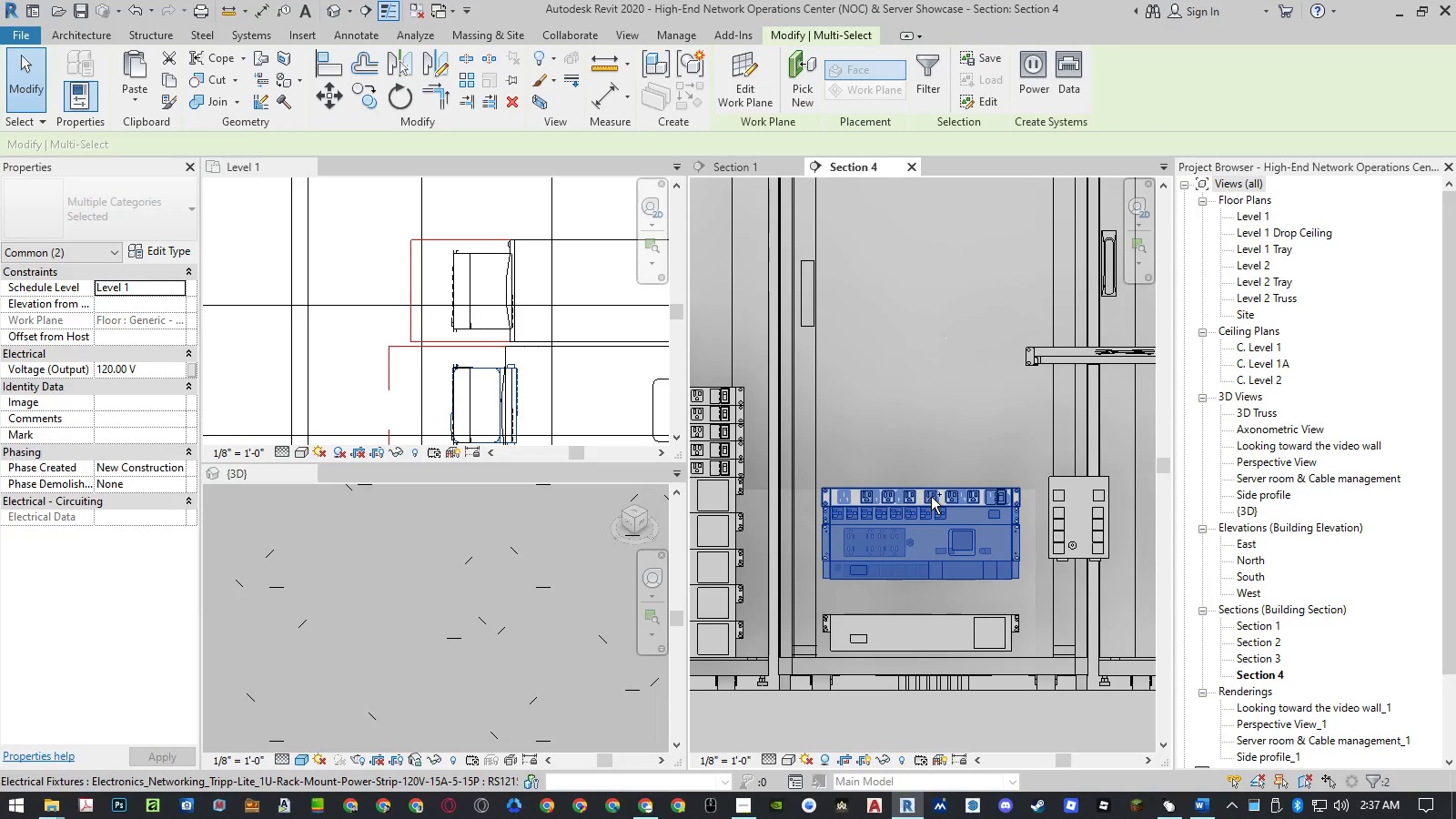 
scroll: coordinate [944, 516], scroll_direction: up, amount: 5.0
 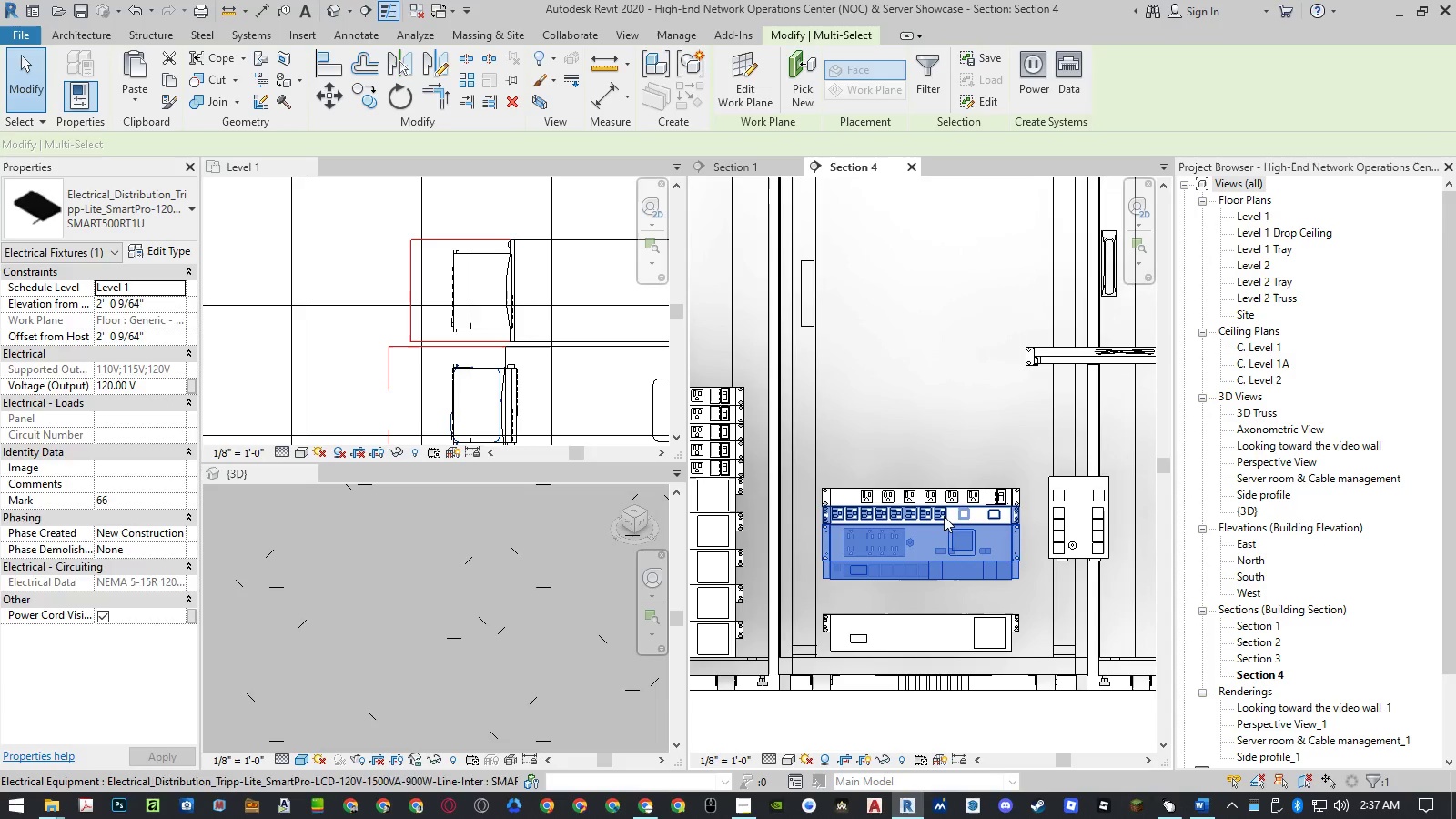 
left_click([935, 516])
 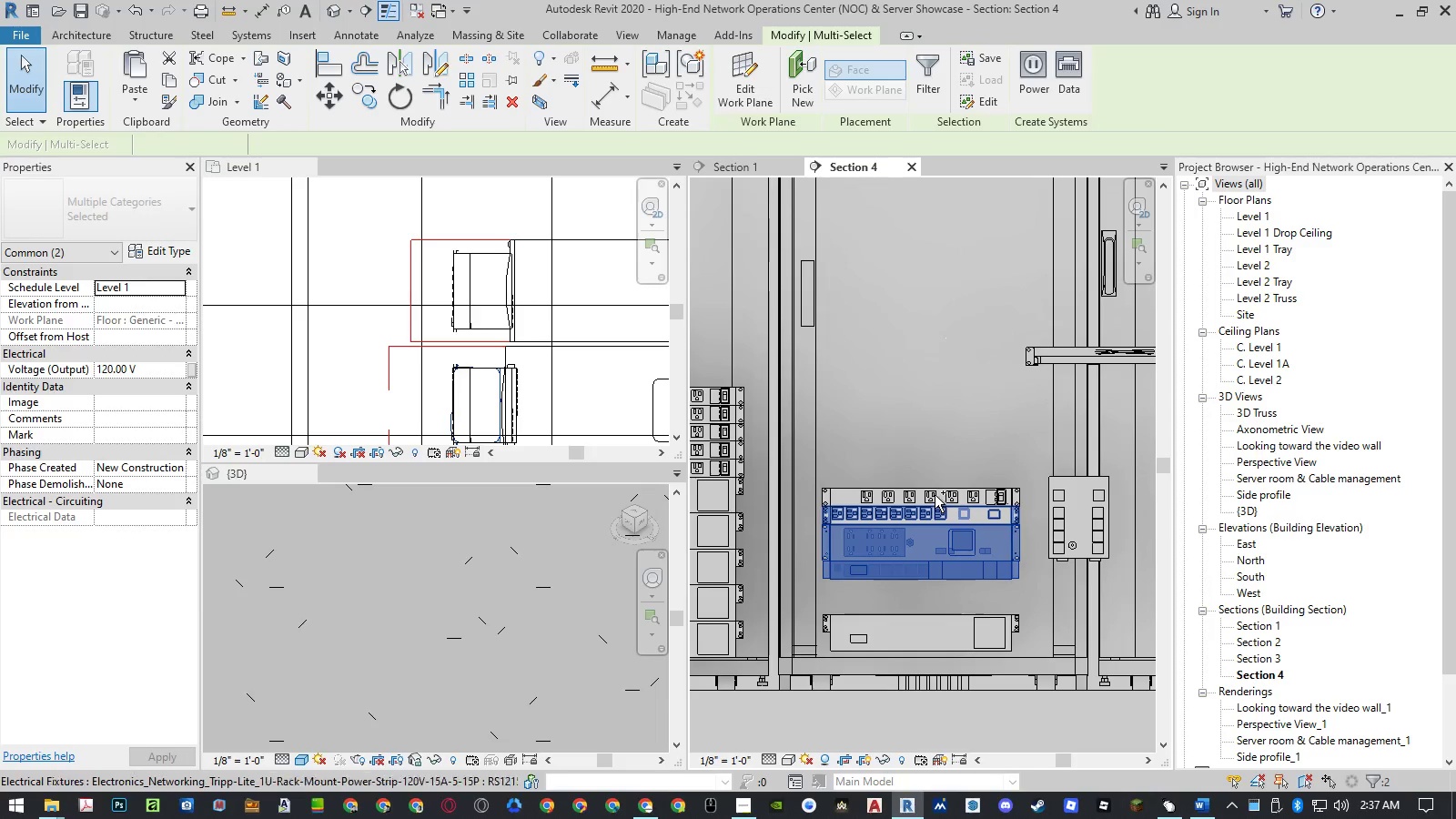 
hold_key(key=ControlLeft, duration=1.03)
left_click([931, 497])
 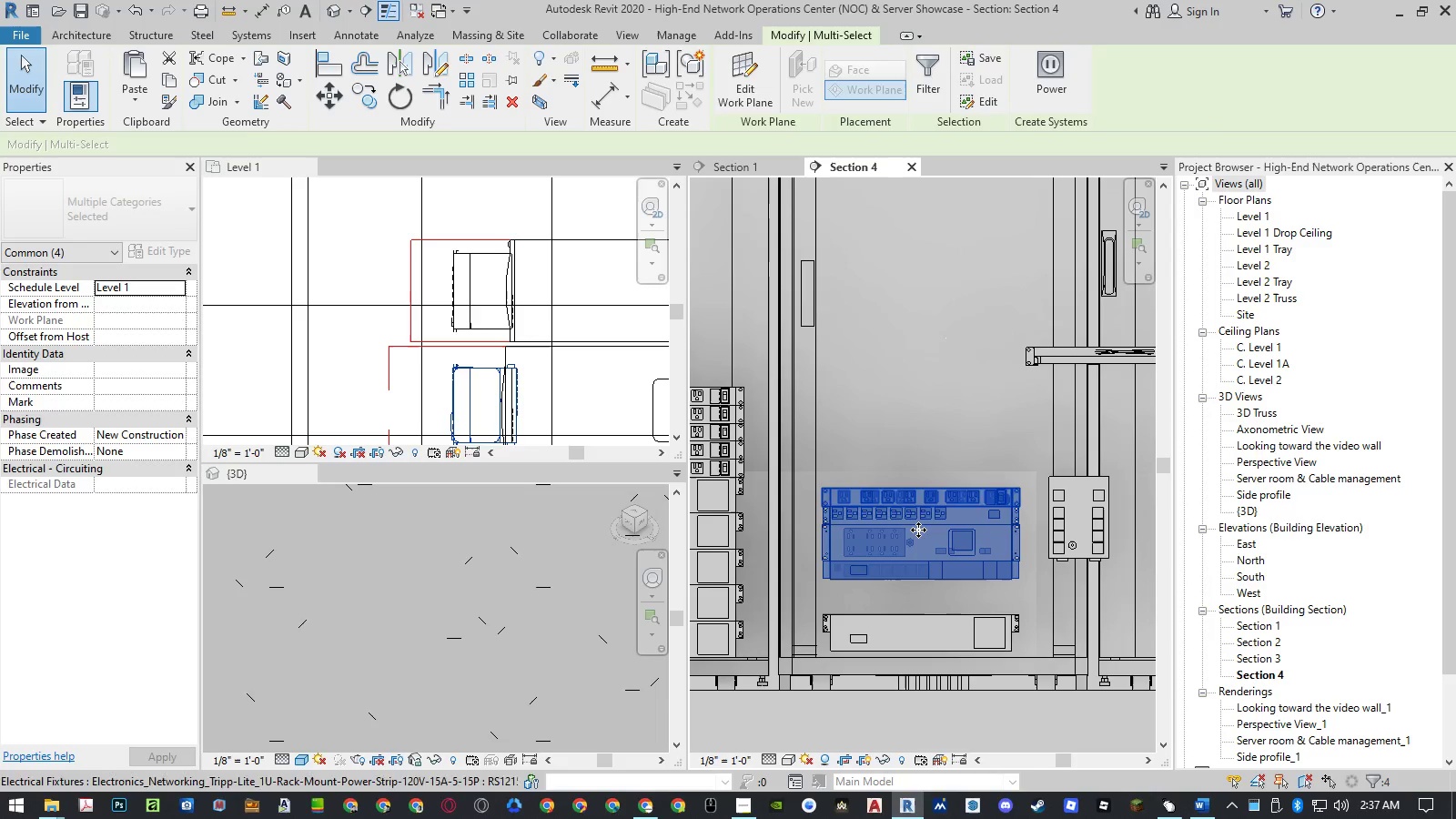 
type(mv)
 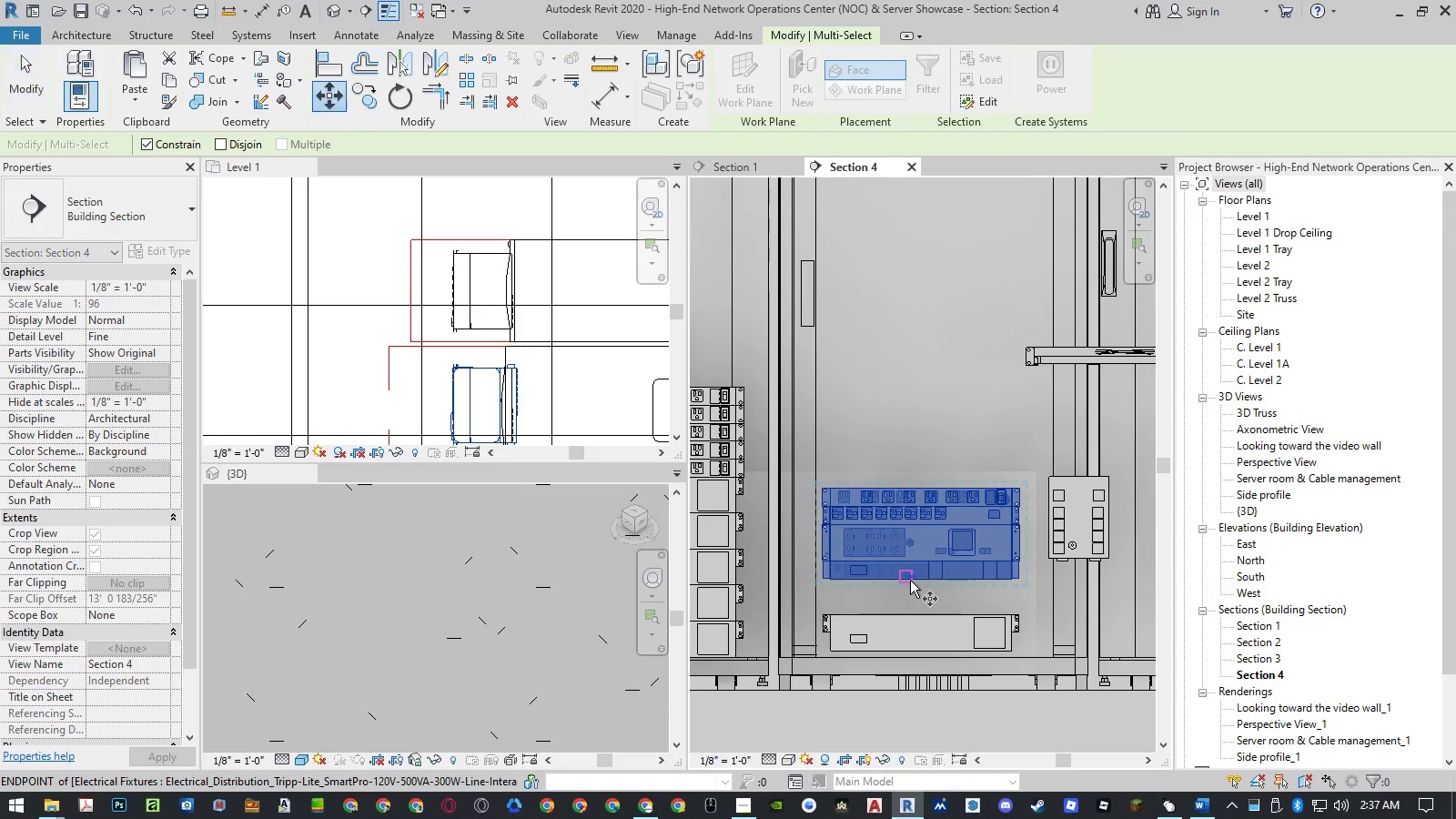 
scroll: coordinate [928, 577], scroll_direction: up, amount: 4.0
 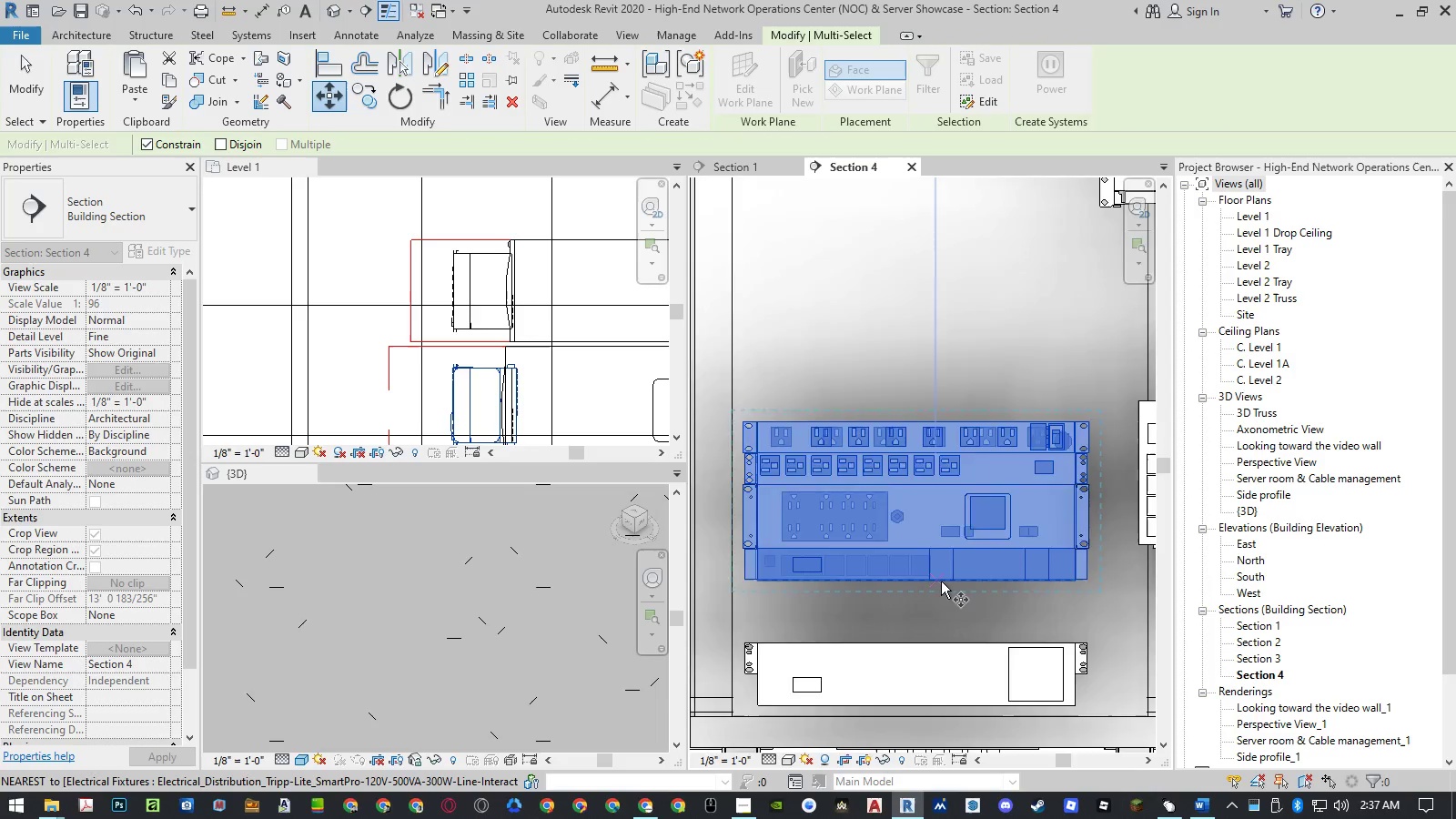 
left_click([941, 581])
 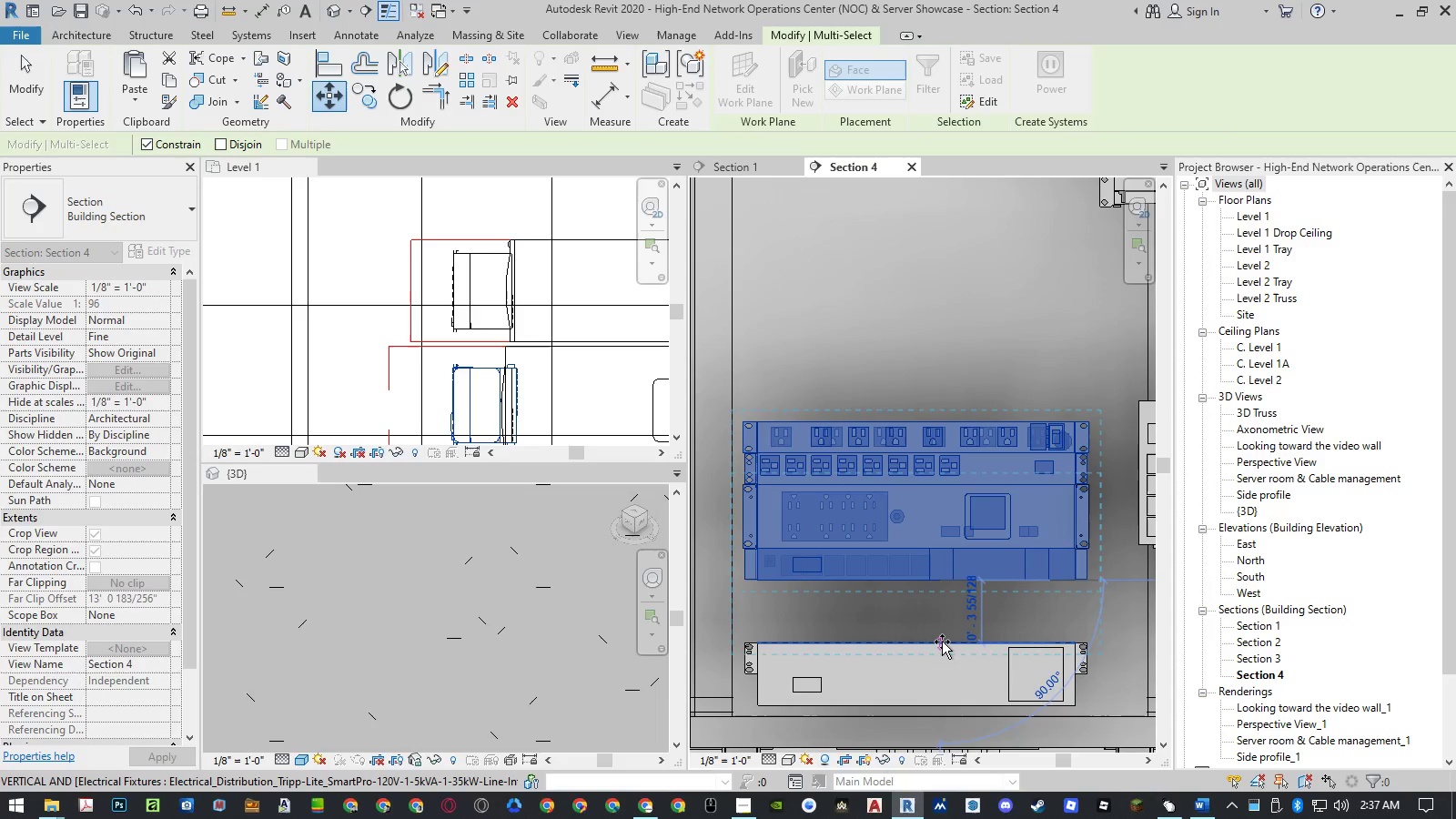 
left_click([942, 642])
 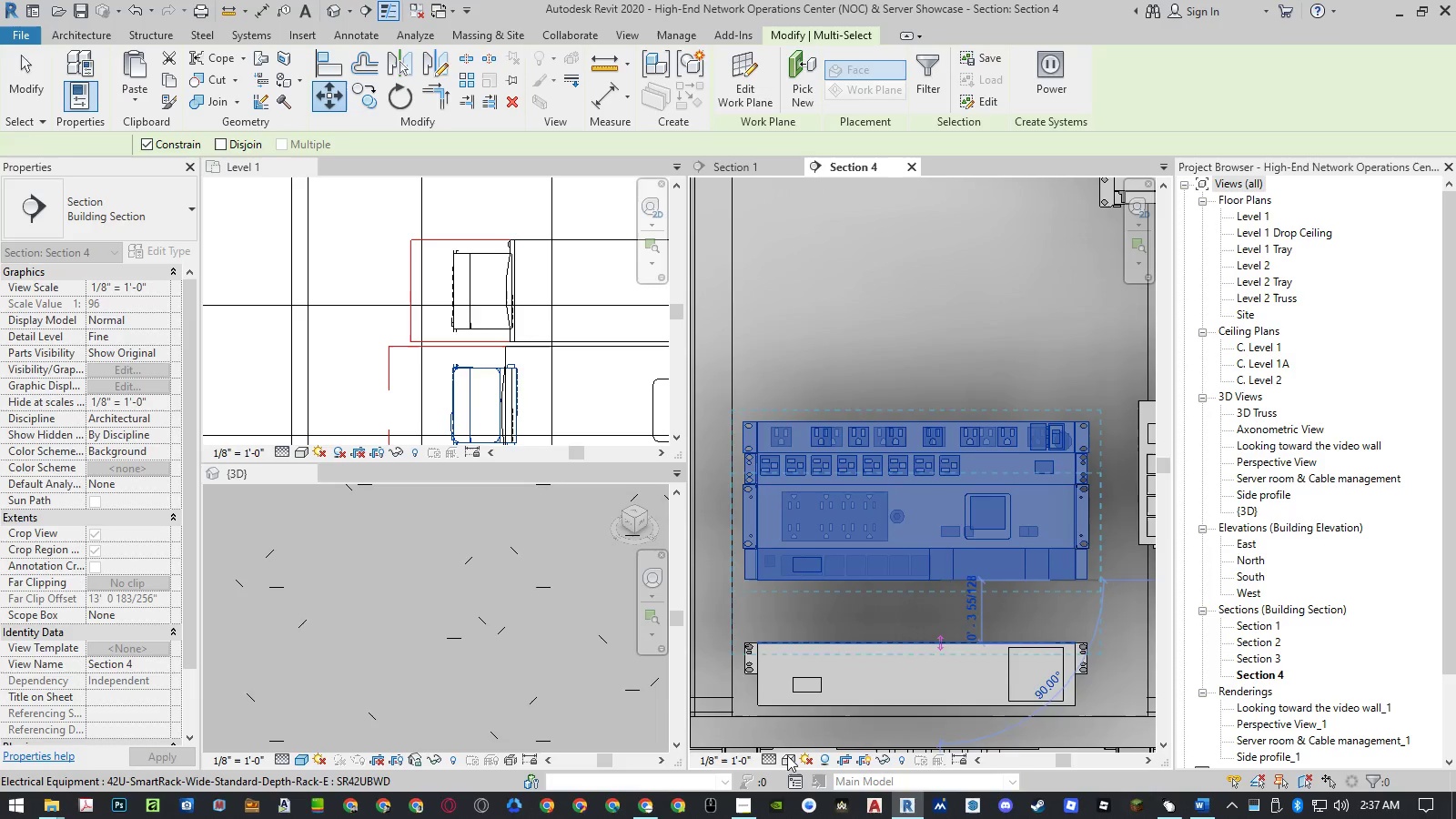 
left_click([787, 755])
 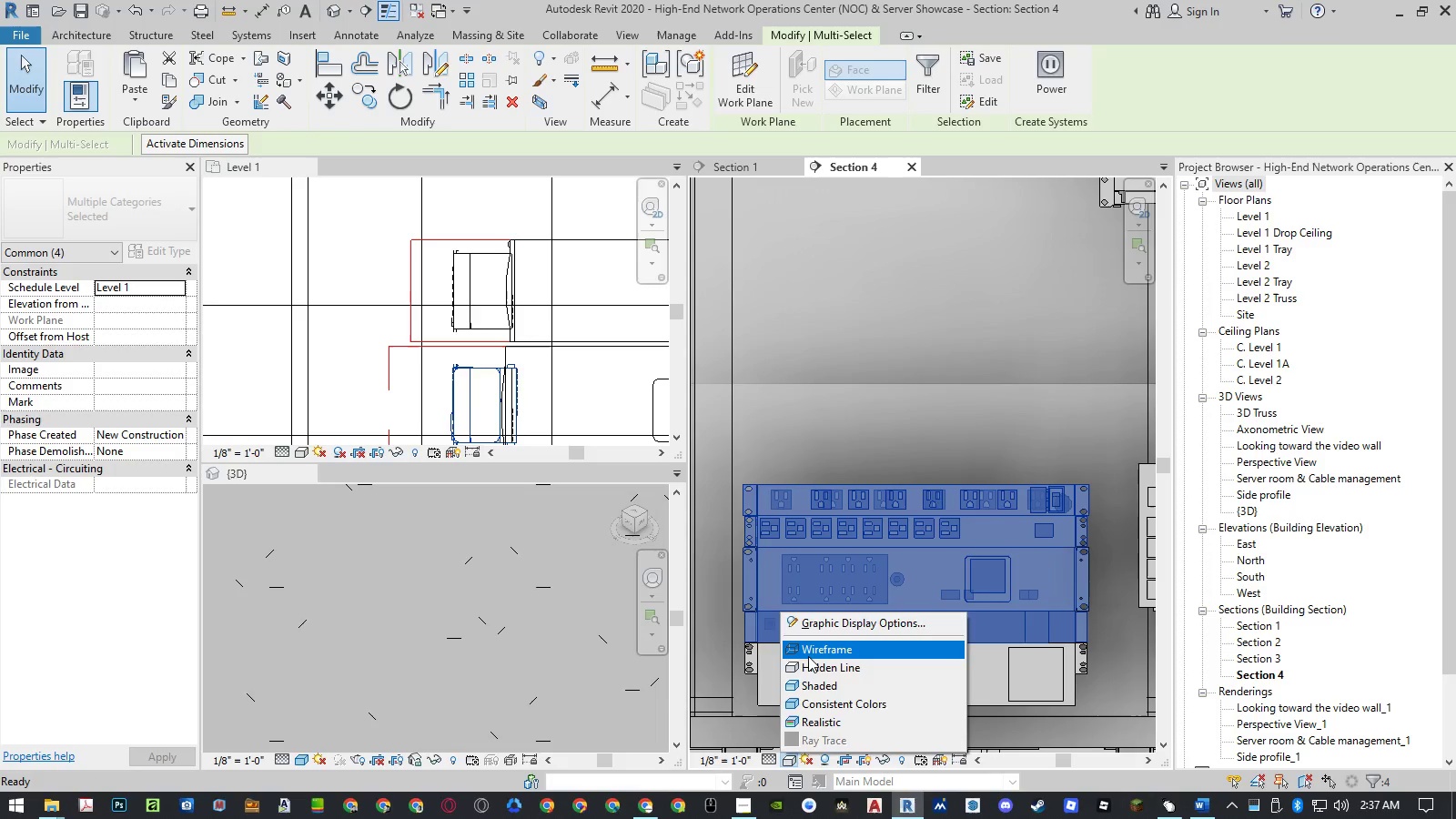 
left_click([810, 654])
 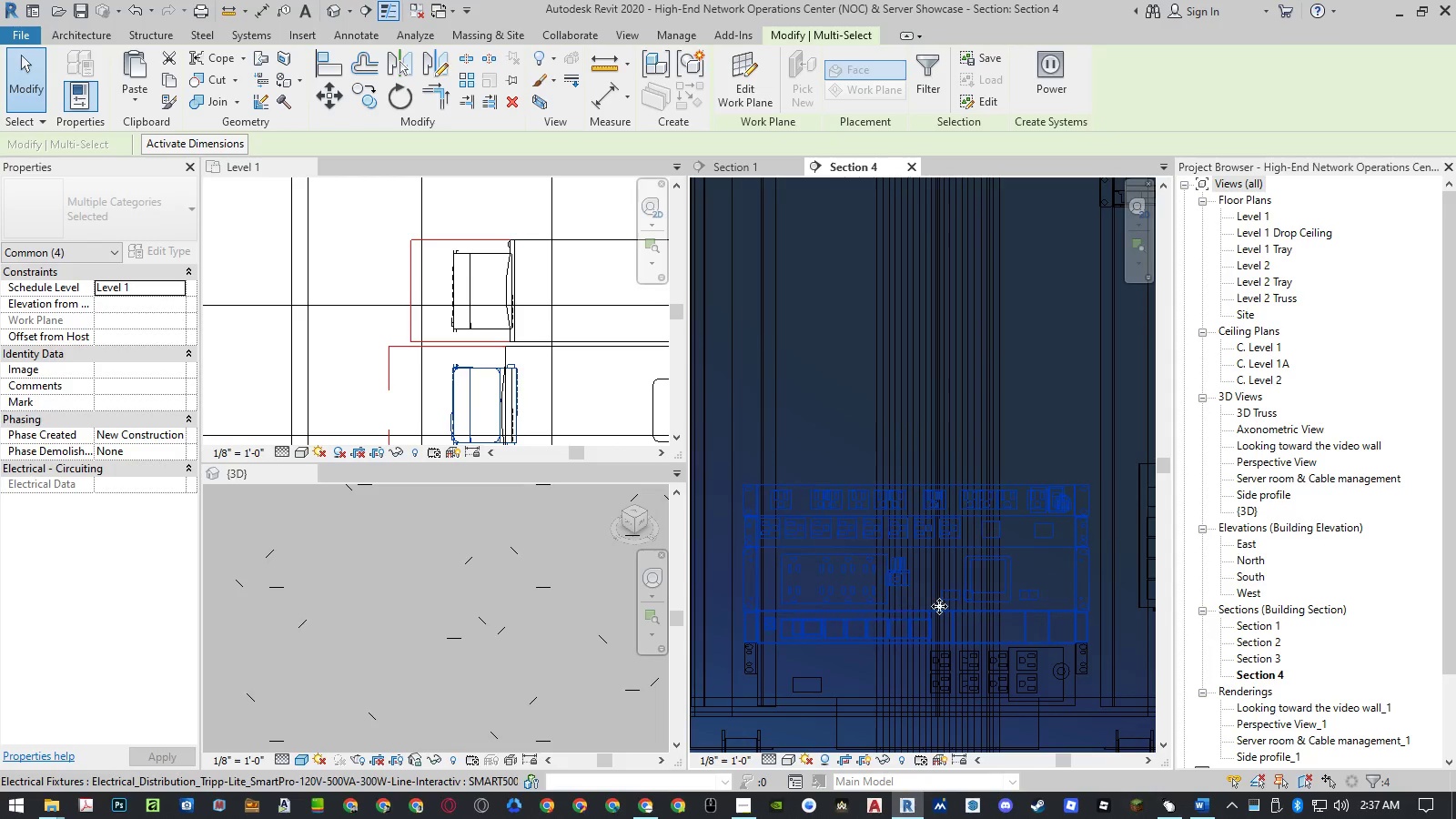 
scroll: coordinate [945, 603], scroll_direction: down, amount: 5.0
 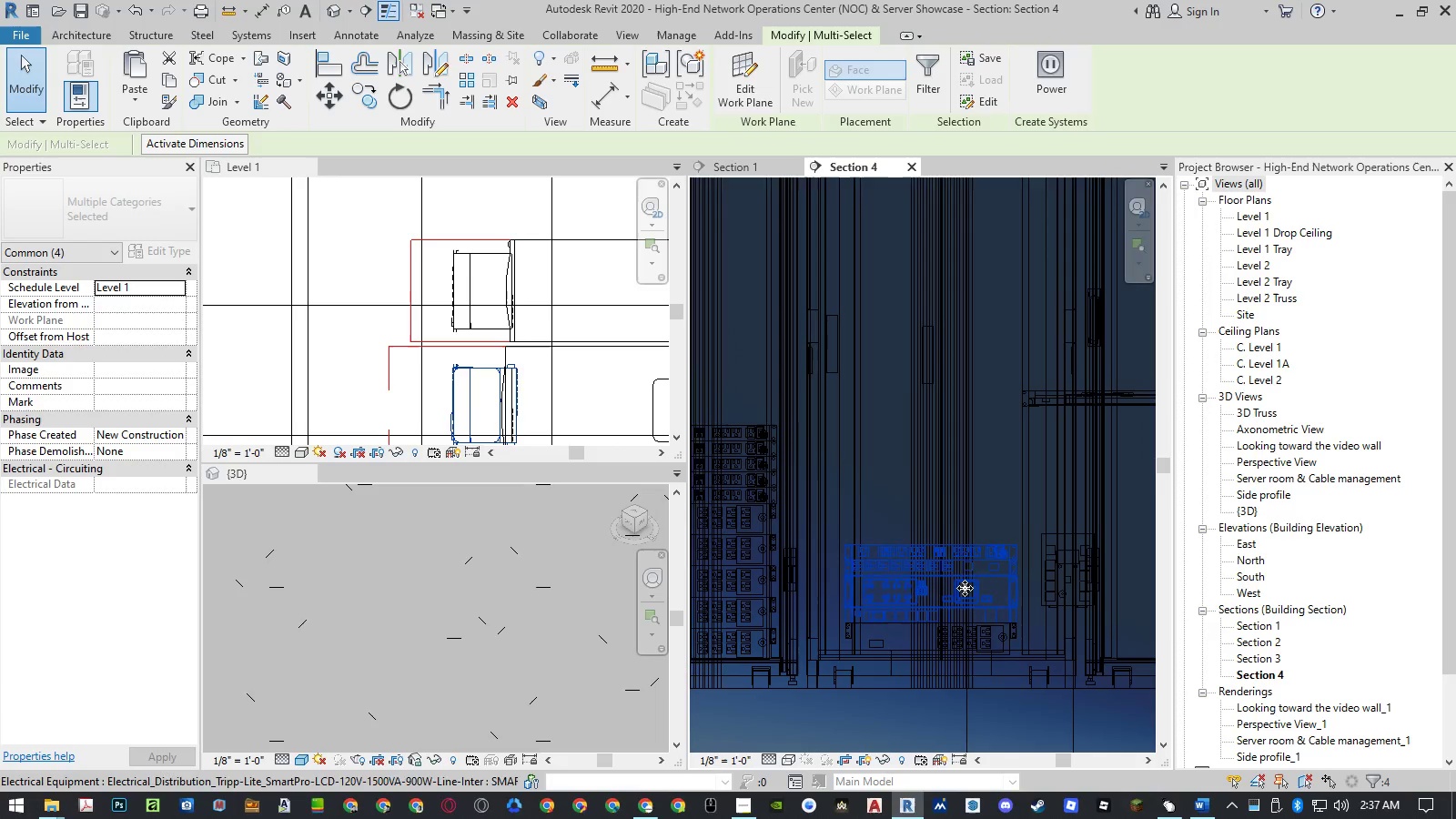 
key(Escape)
 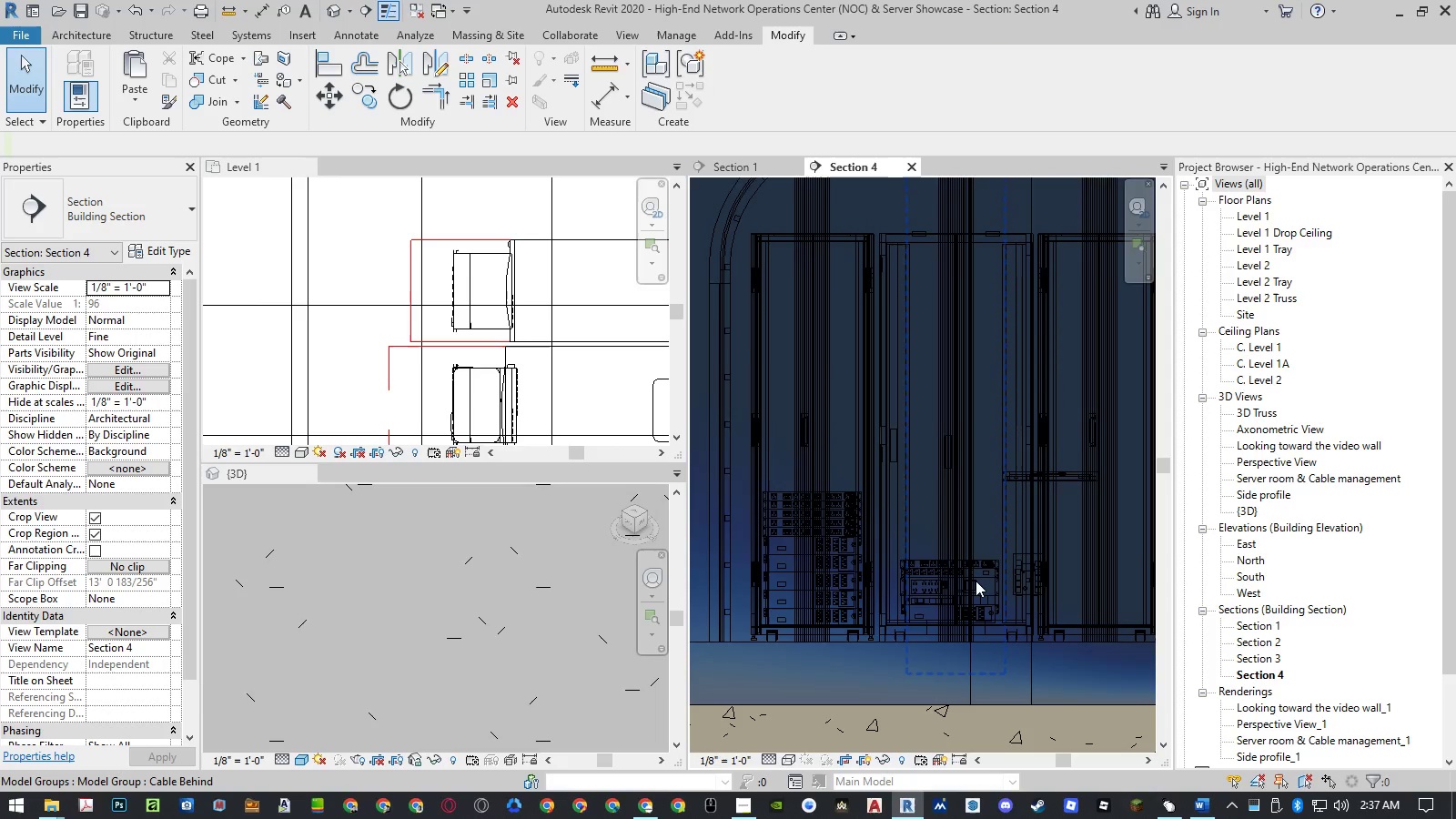 
scroll: coordinate [976, 581], scroll_direction: down, amount: 6.0
 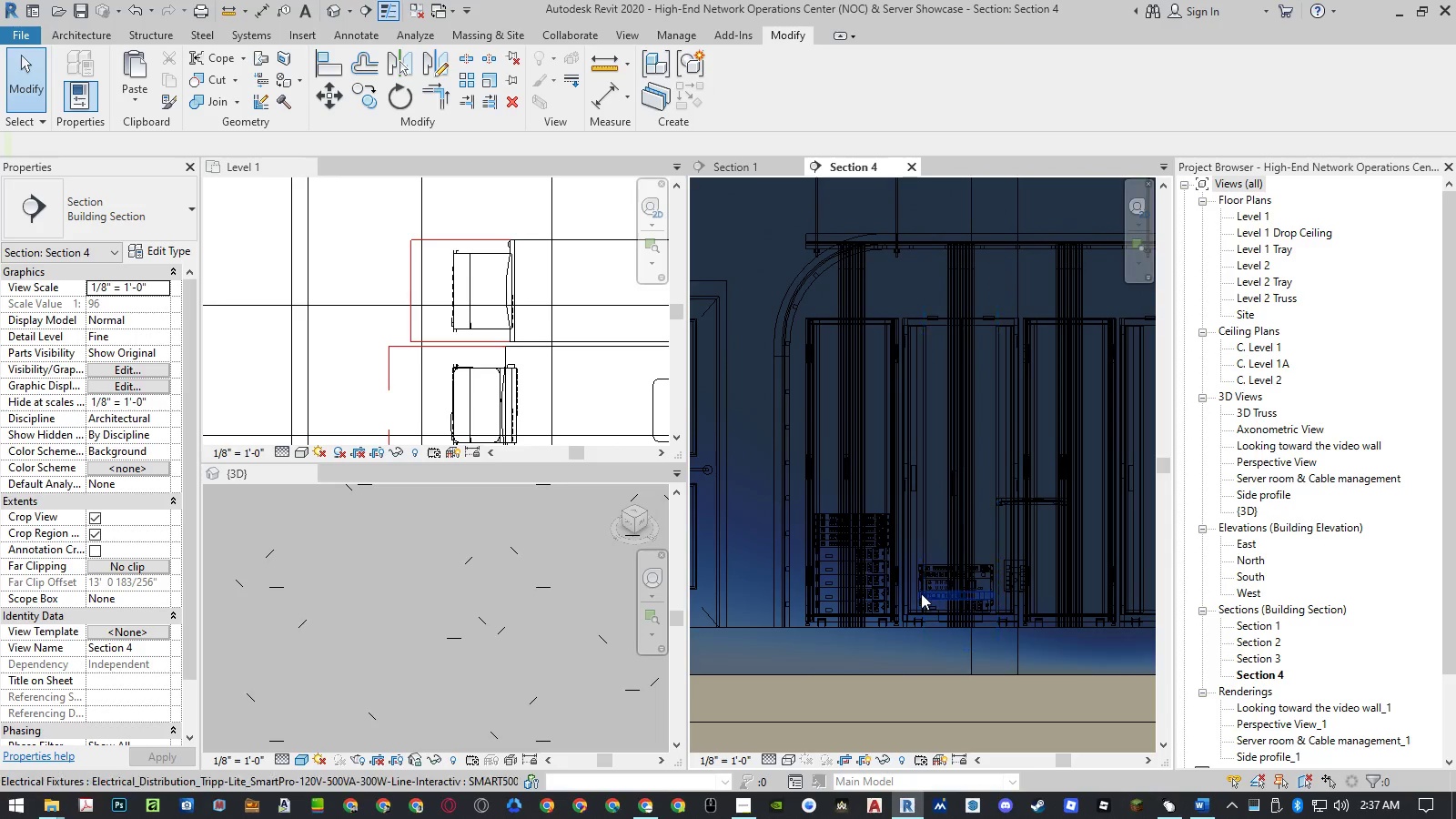 
scroll: coordinate [920, 593], scroll_direction: up, amount: 2.0
 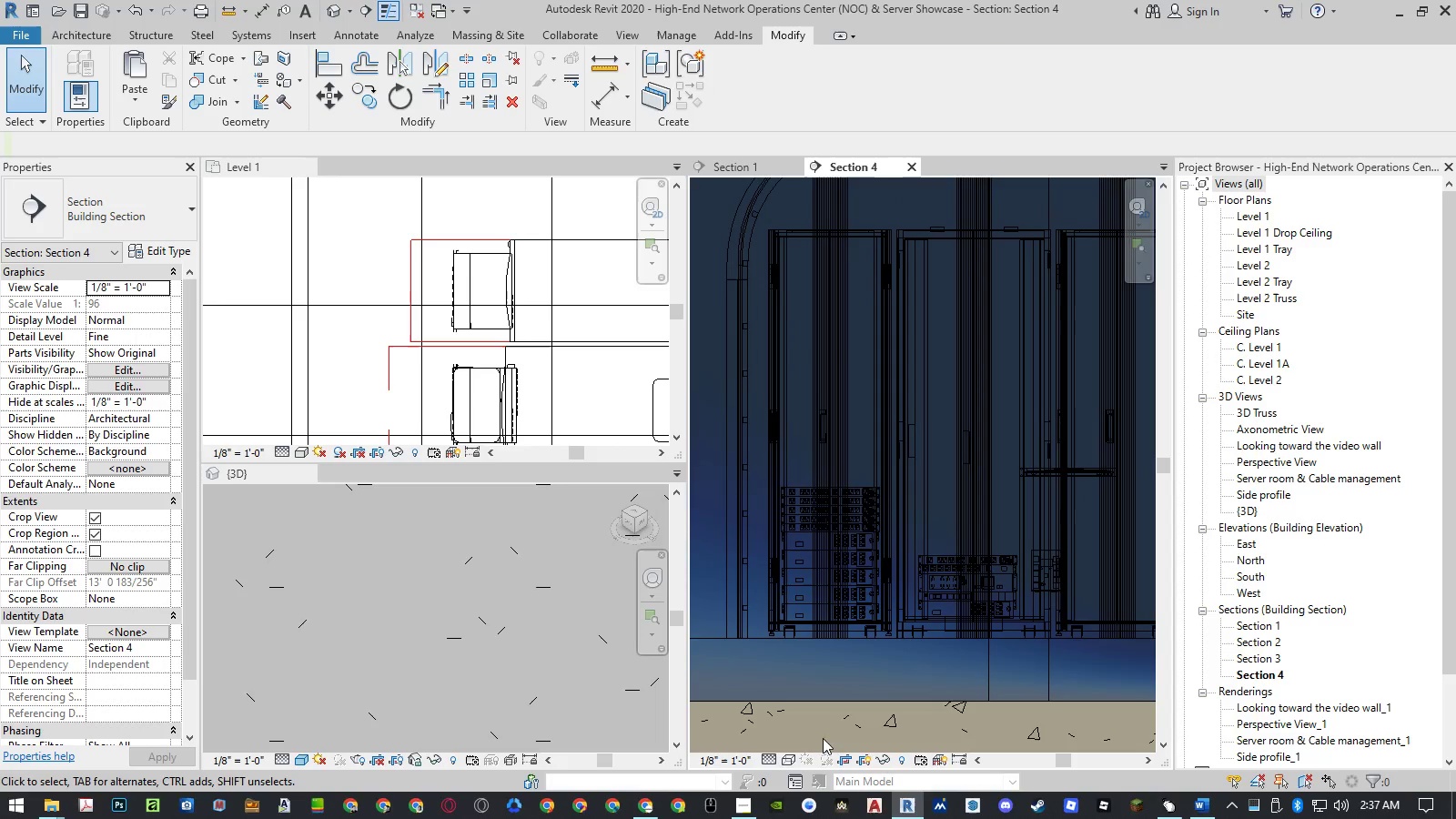 
left_click([790, 755])
 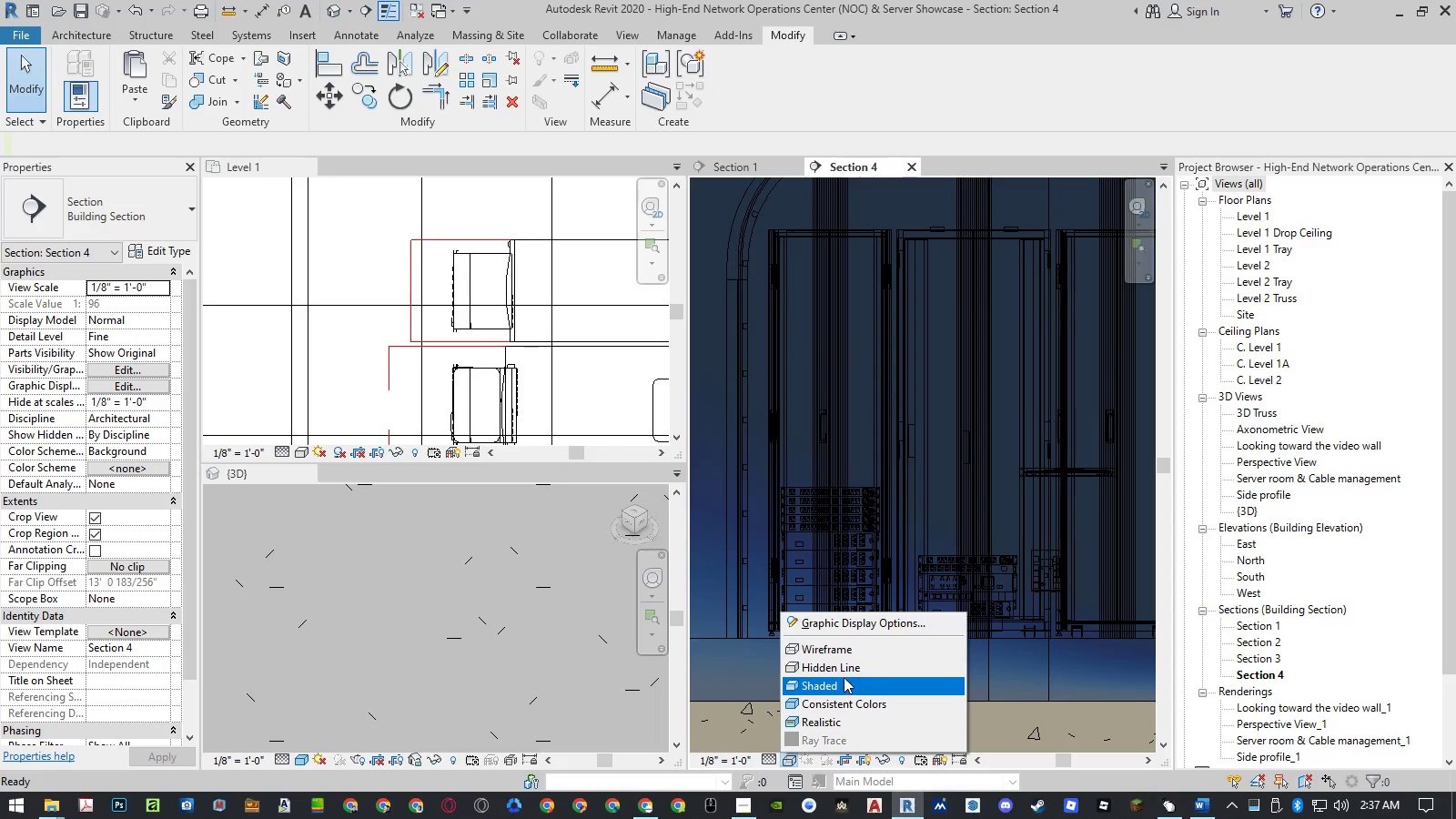 
left_click([845, 665])
 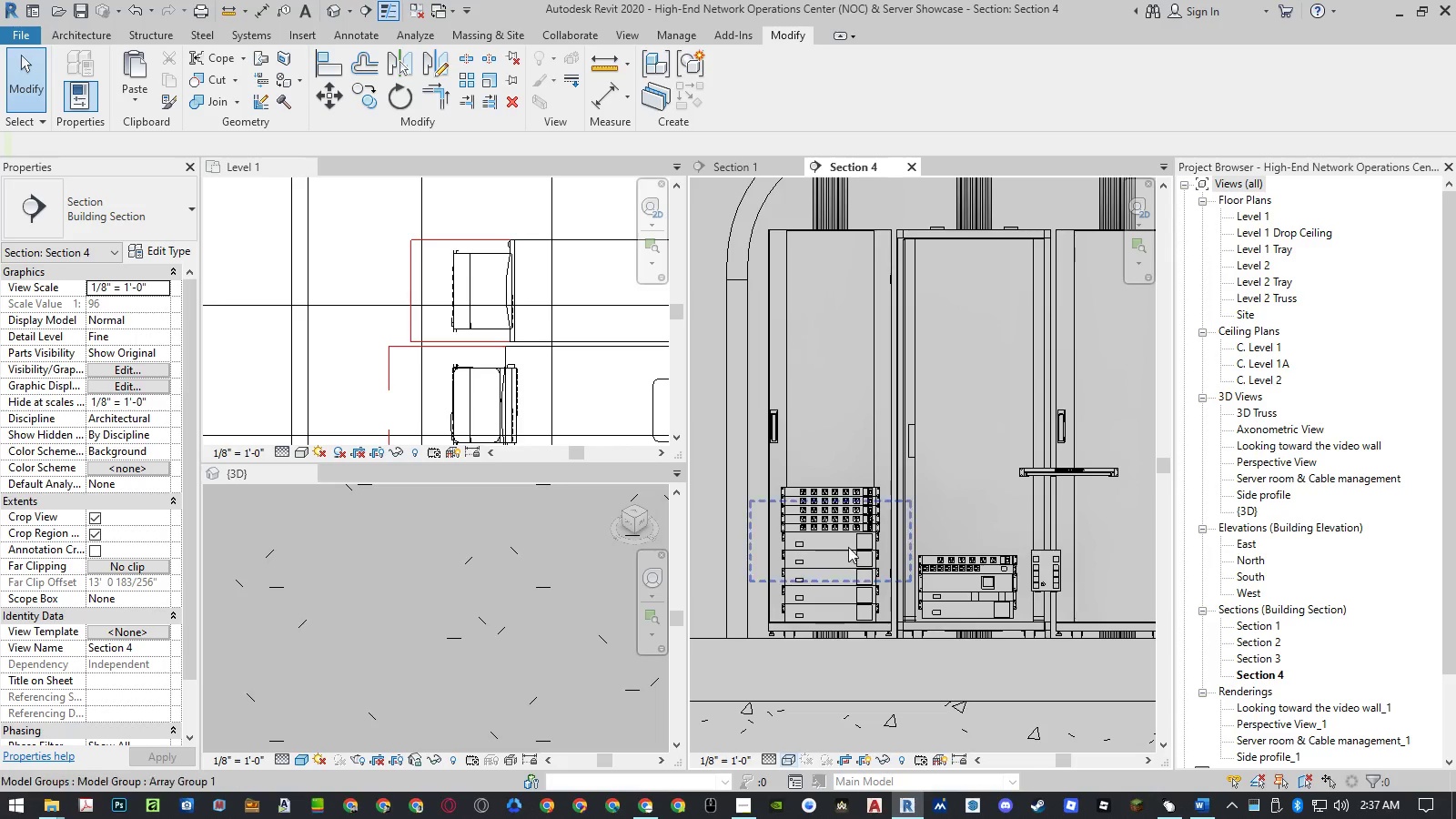 
scroll: coordinate [797, 501], scroll_direction: up, amount: 5.0
 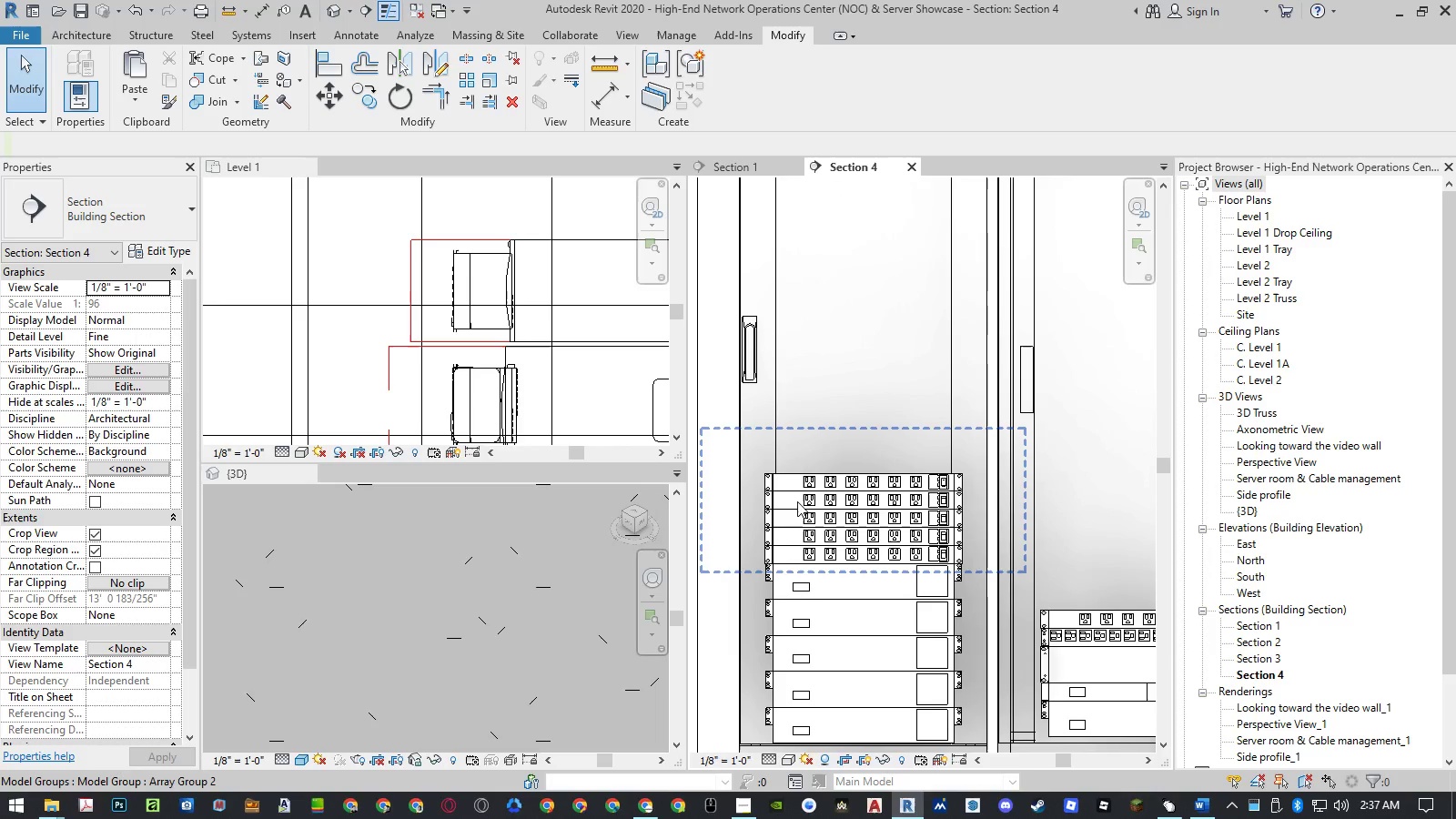 
scroll: coordinate [814, 516], scroll_direction: down, amount: 3.0
 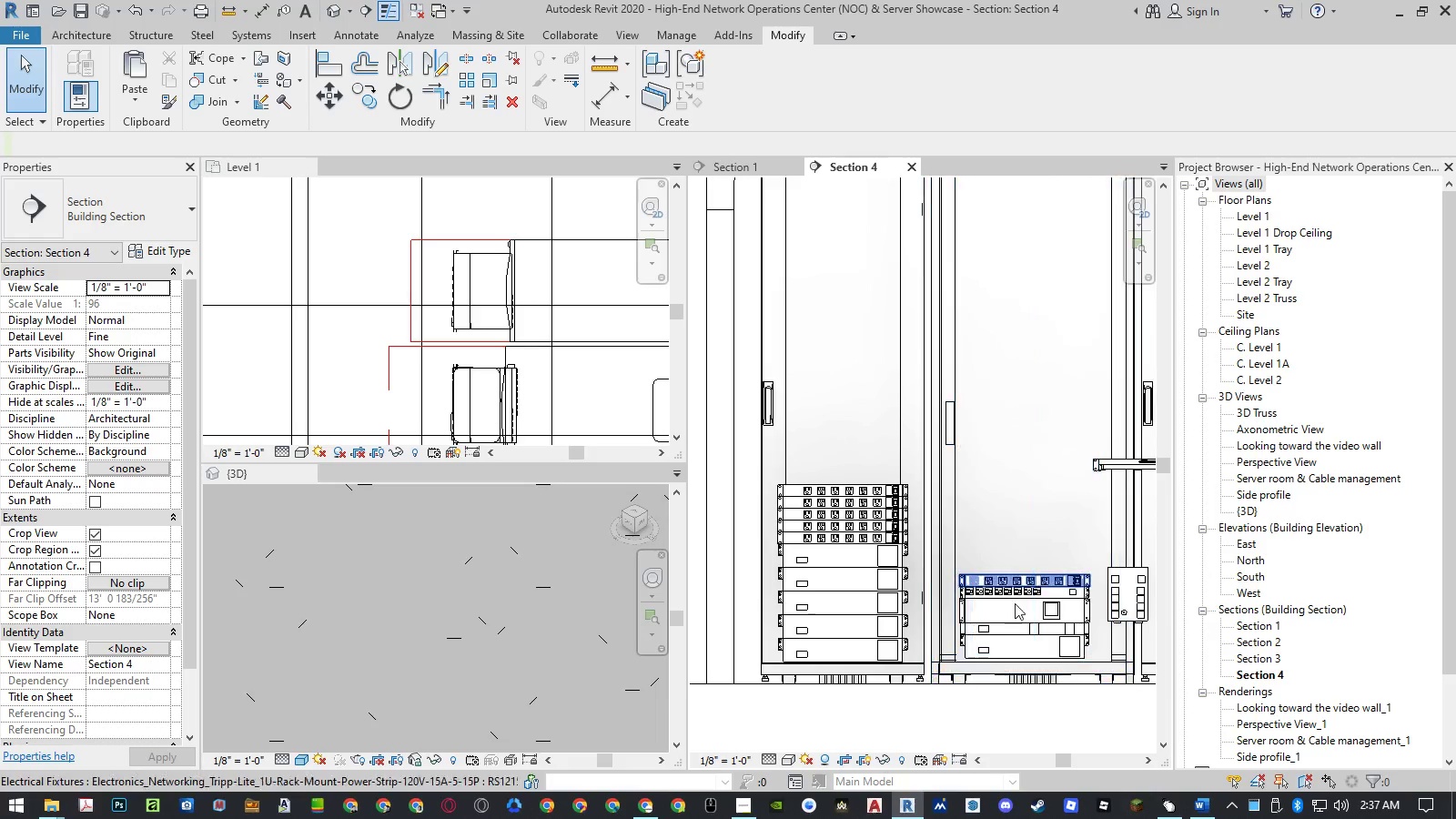 
mouse_move([1035, 631])
 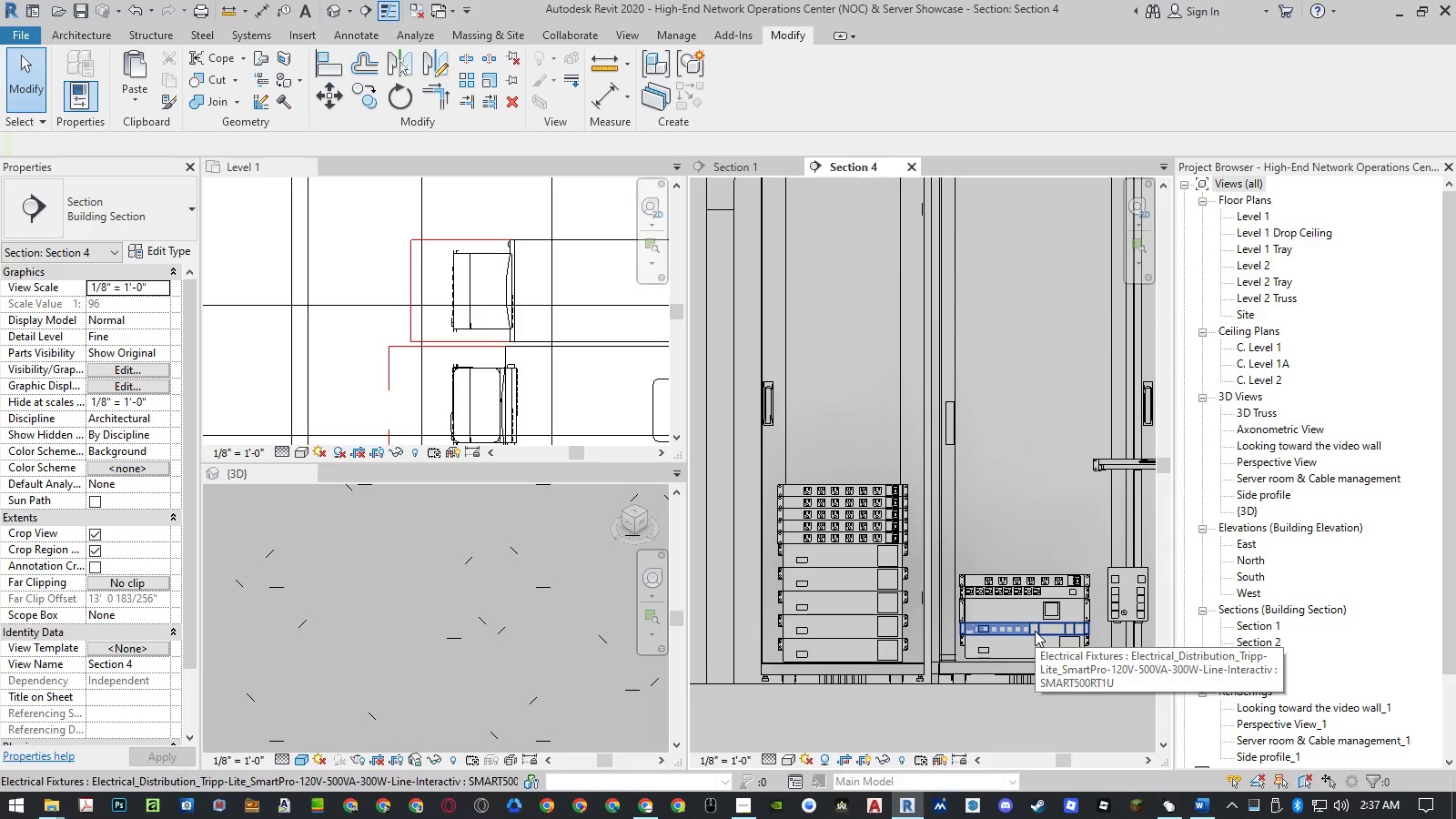 
left_click([1035, 631])
 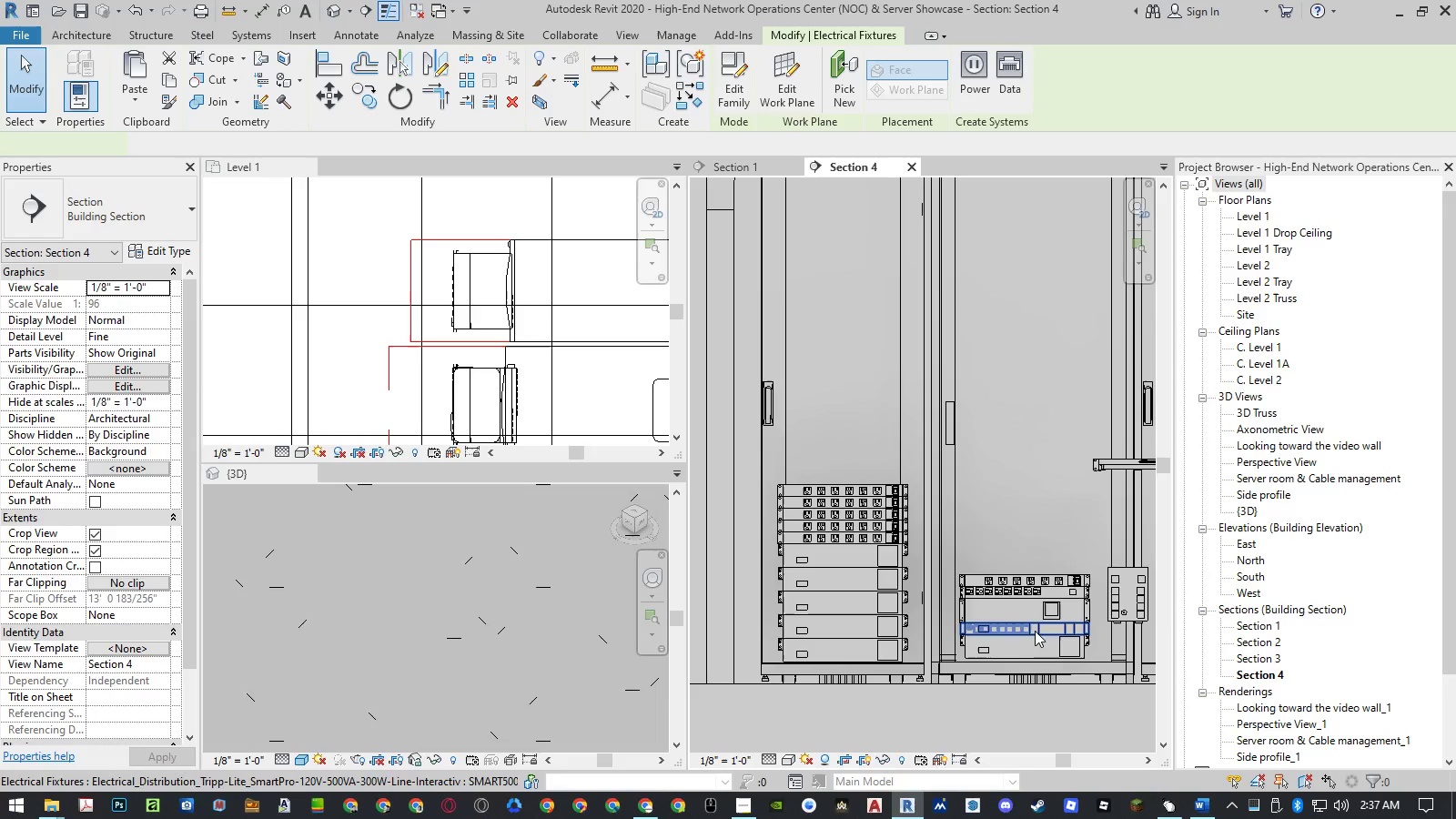 
type(co )
 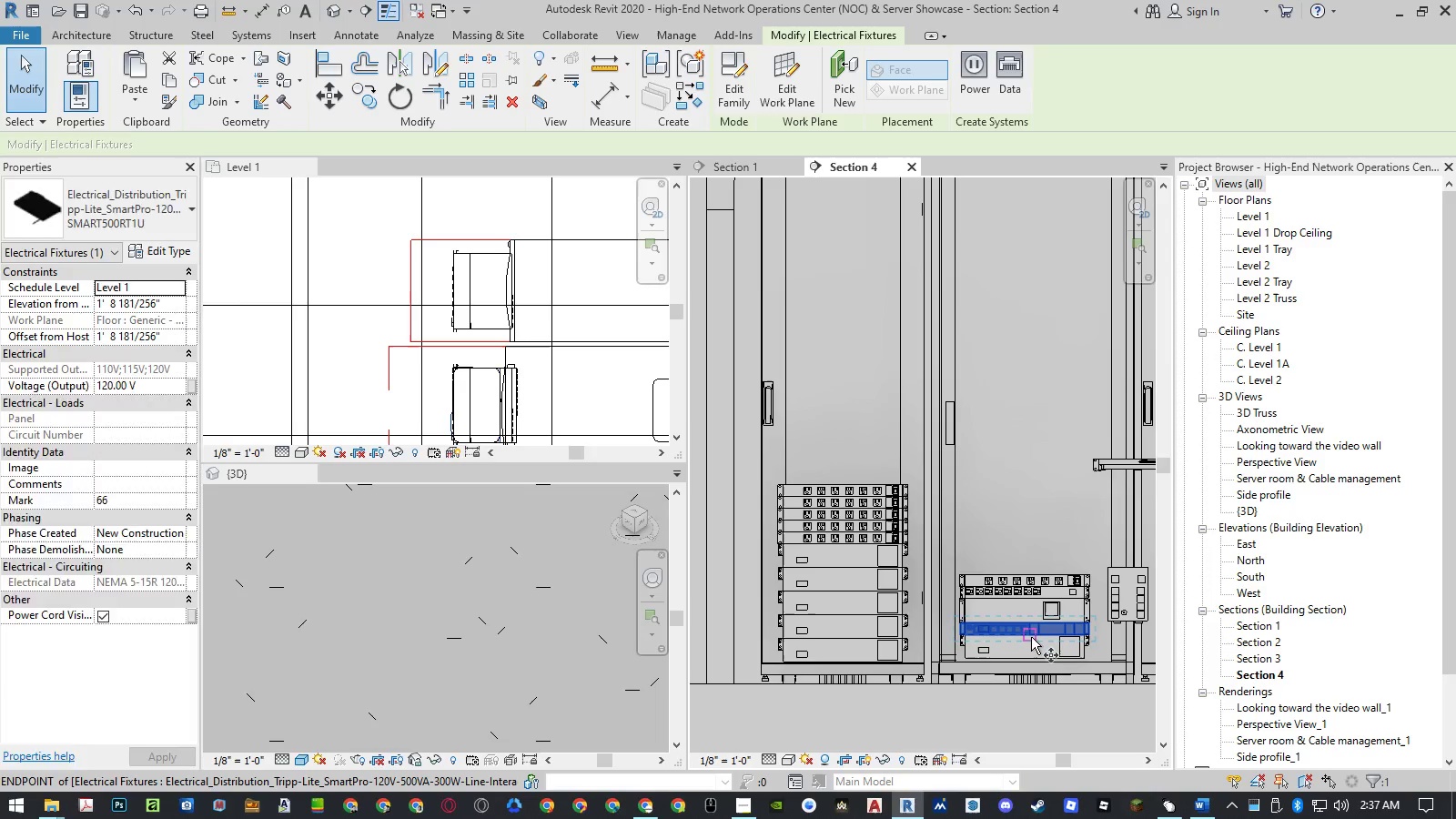 
left_click([1031, 637])
 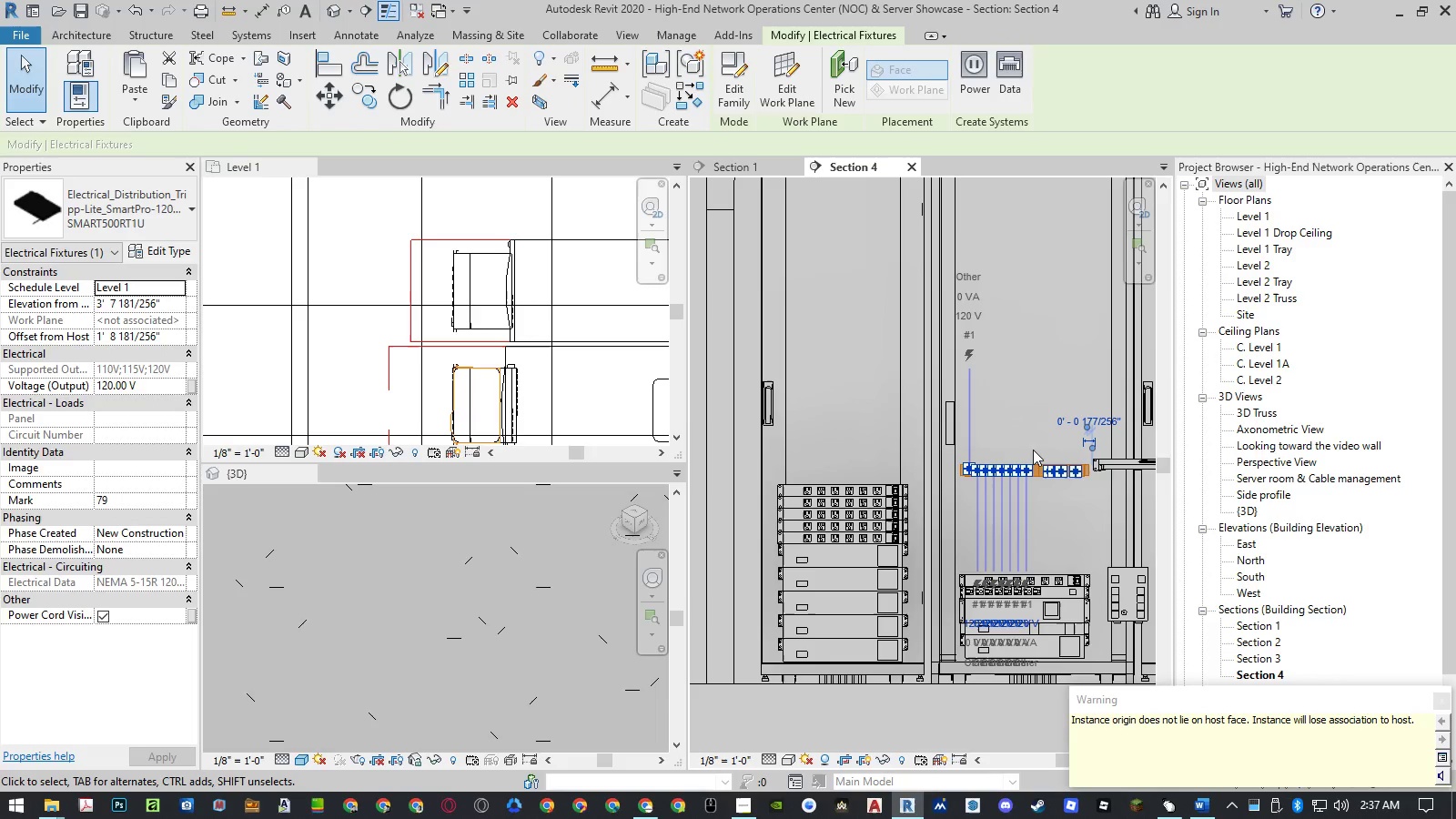 
wait(5.98)
 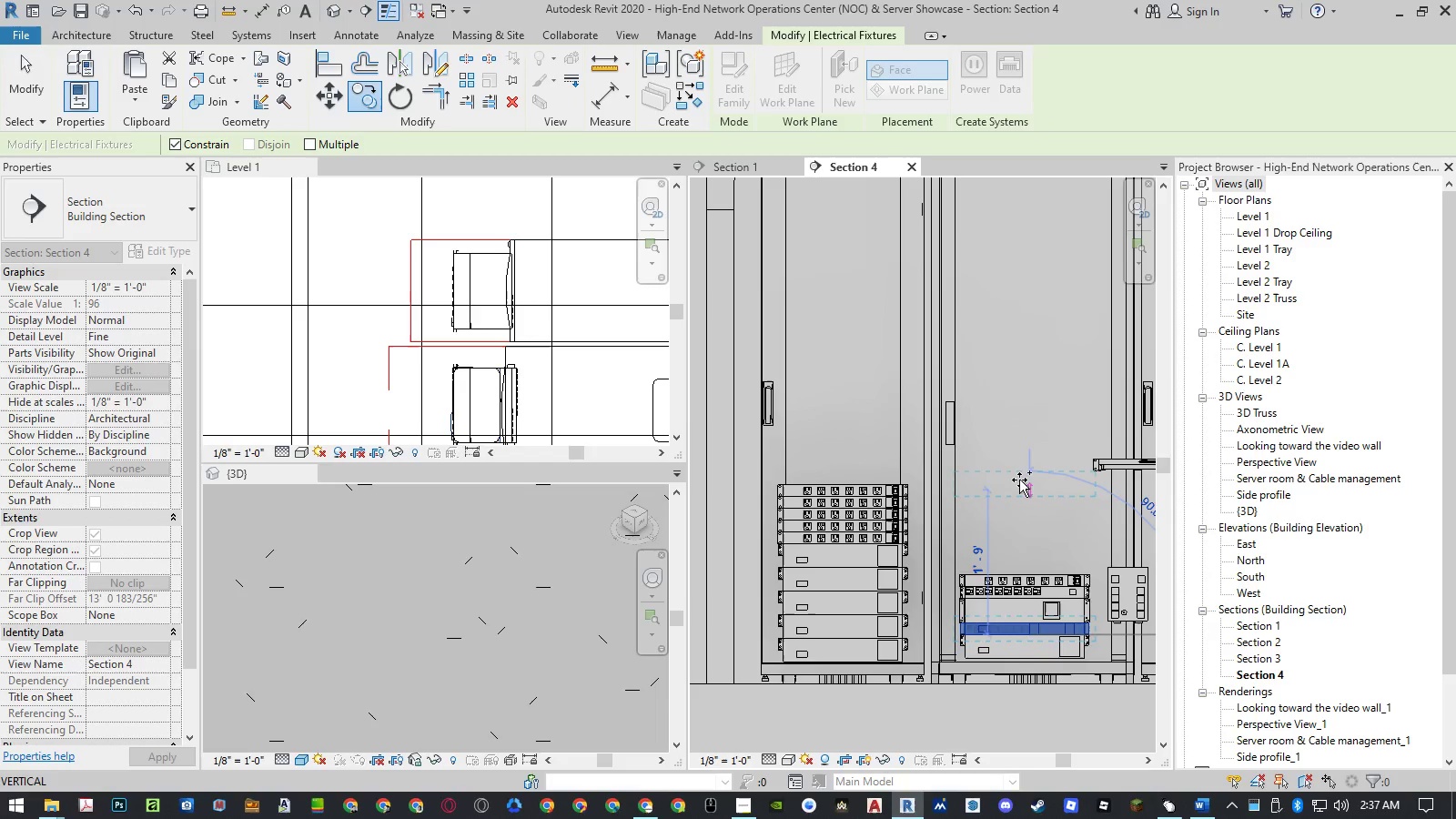 
key(Escape)
 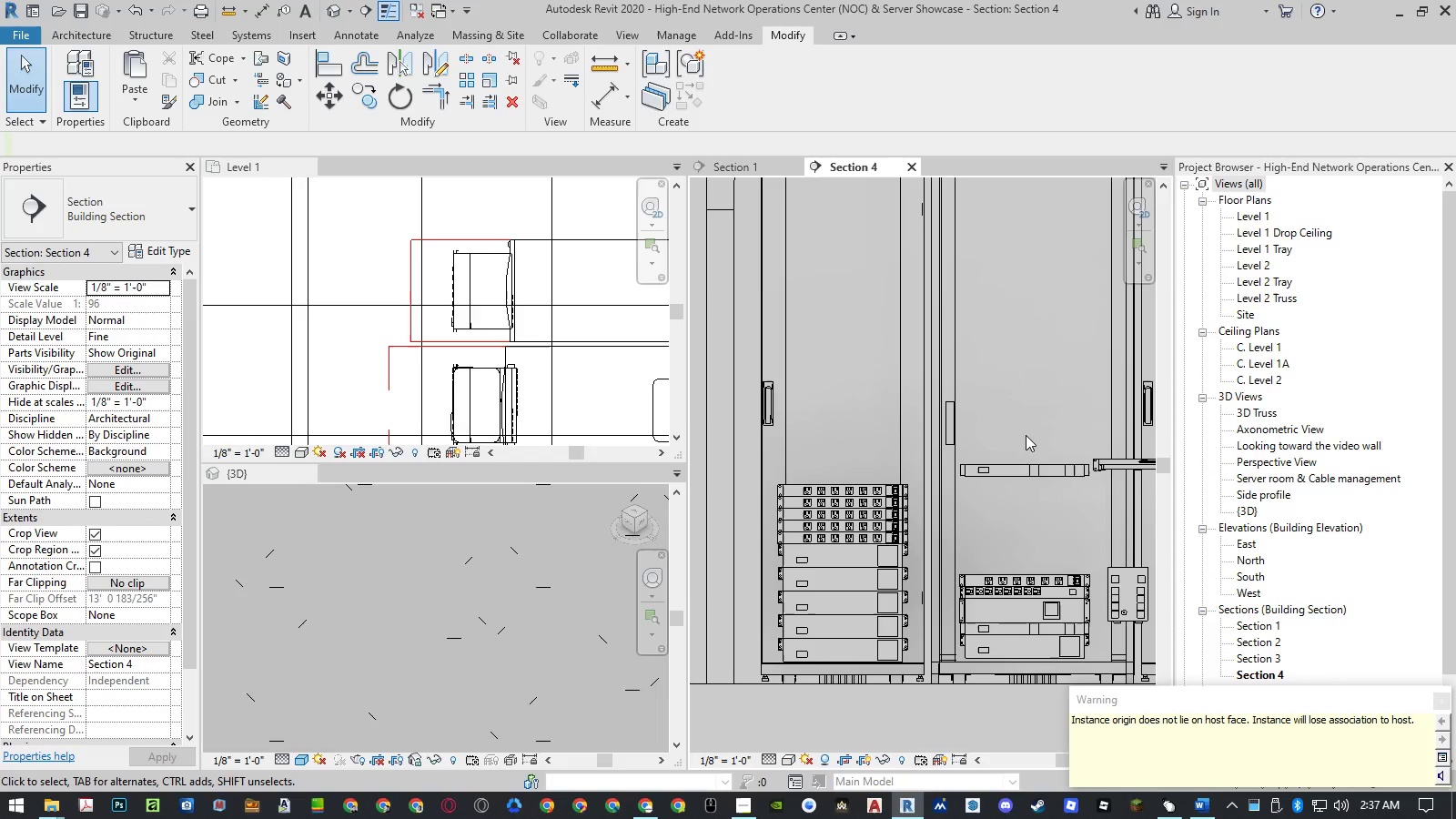 
left_click([1029, 462])
 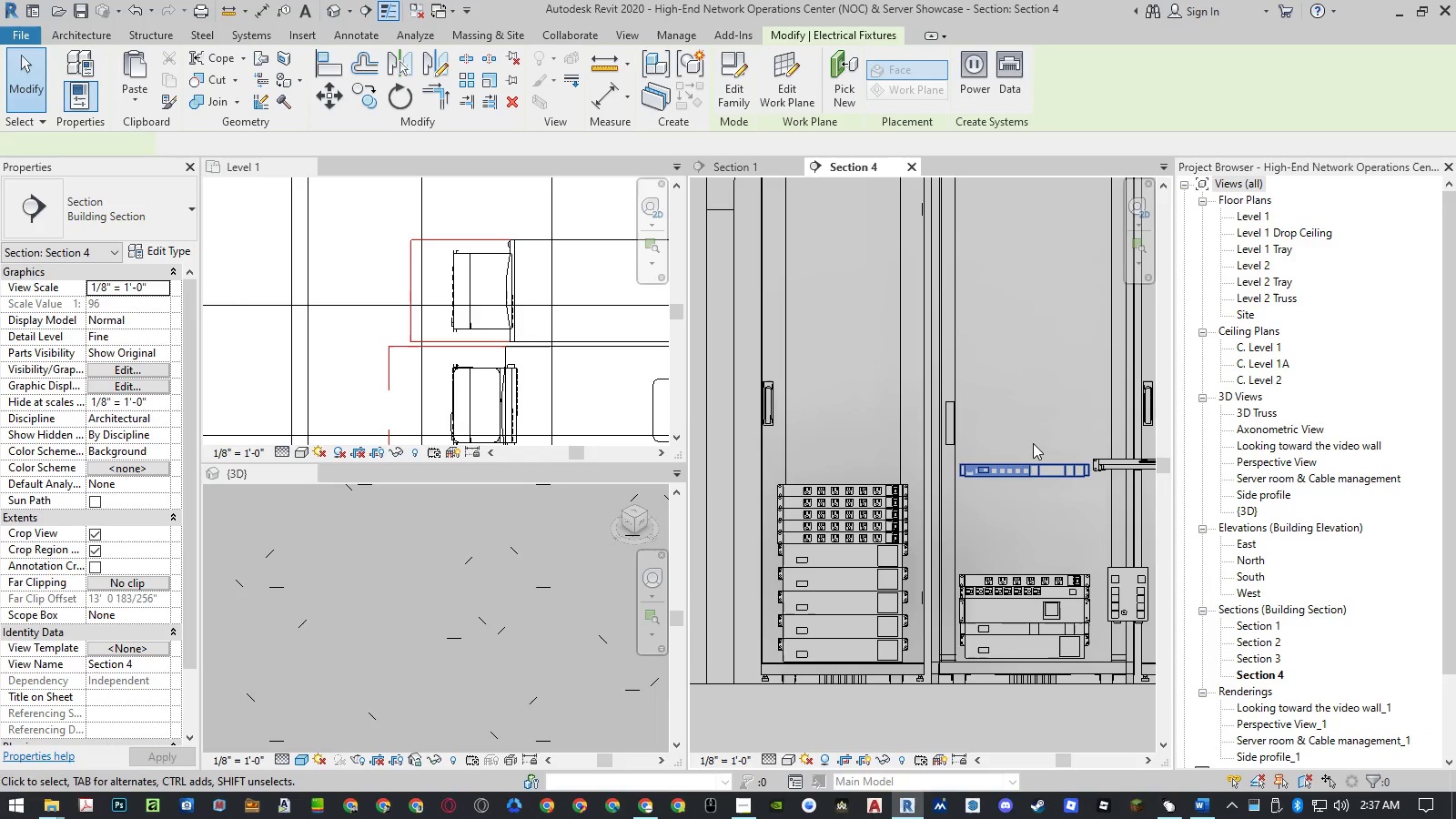 
type(co )
 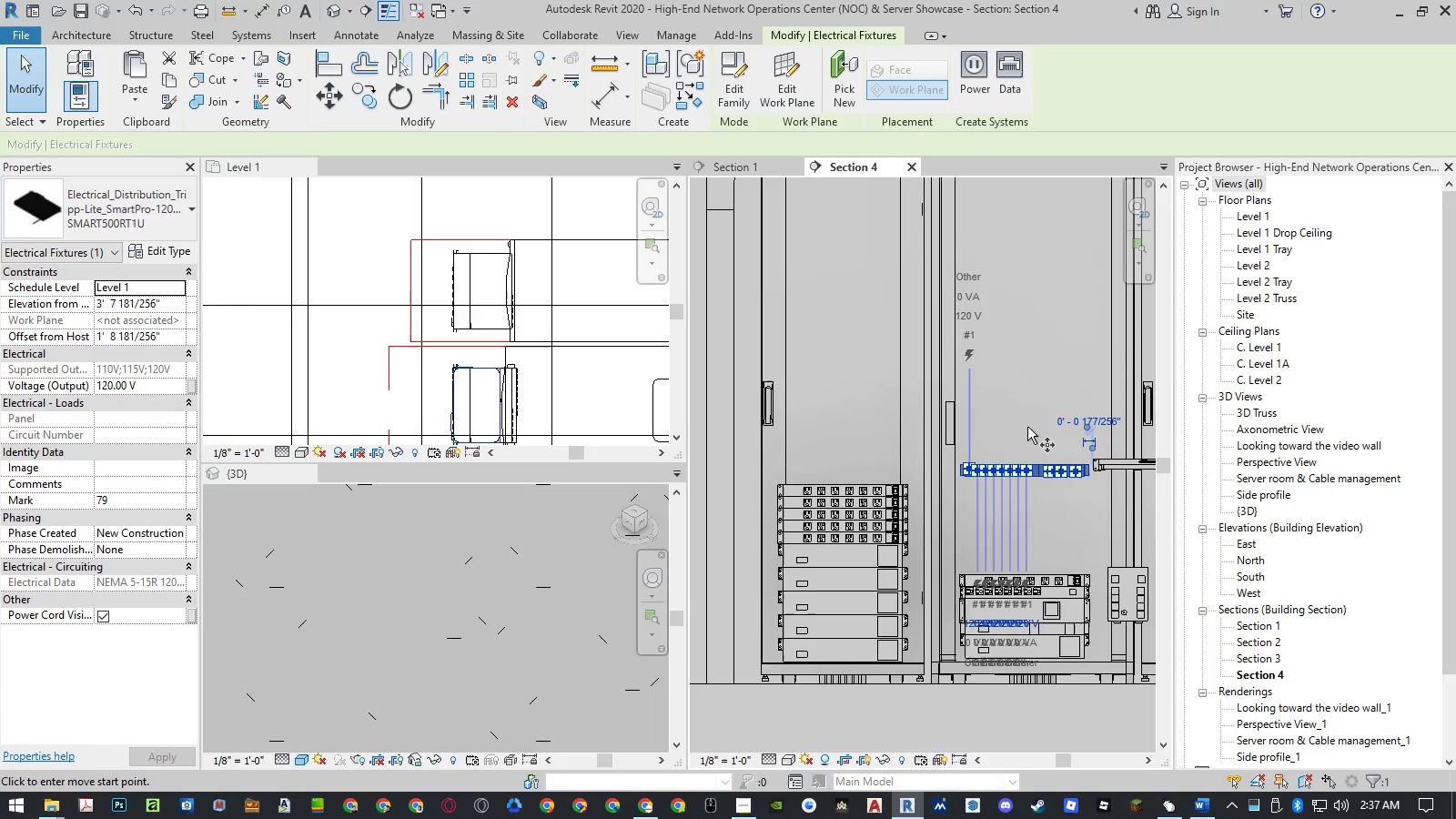 
left_click([1027, 427])
 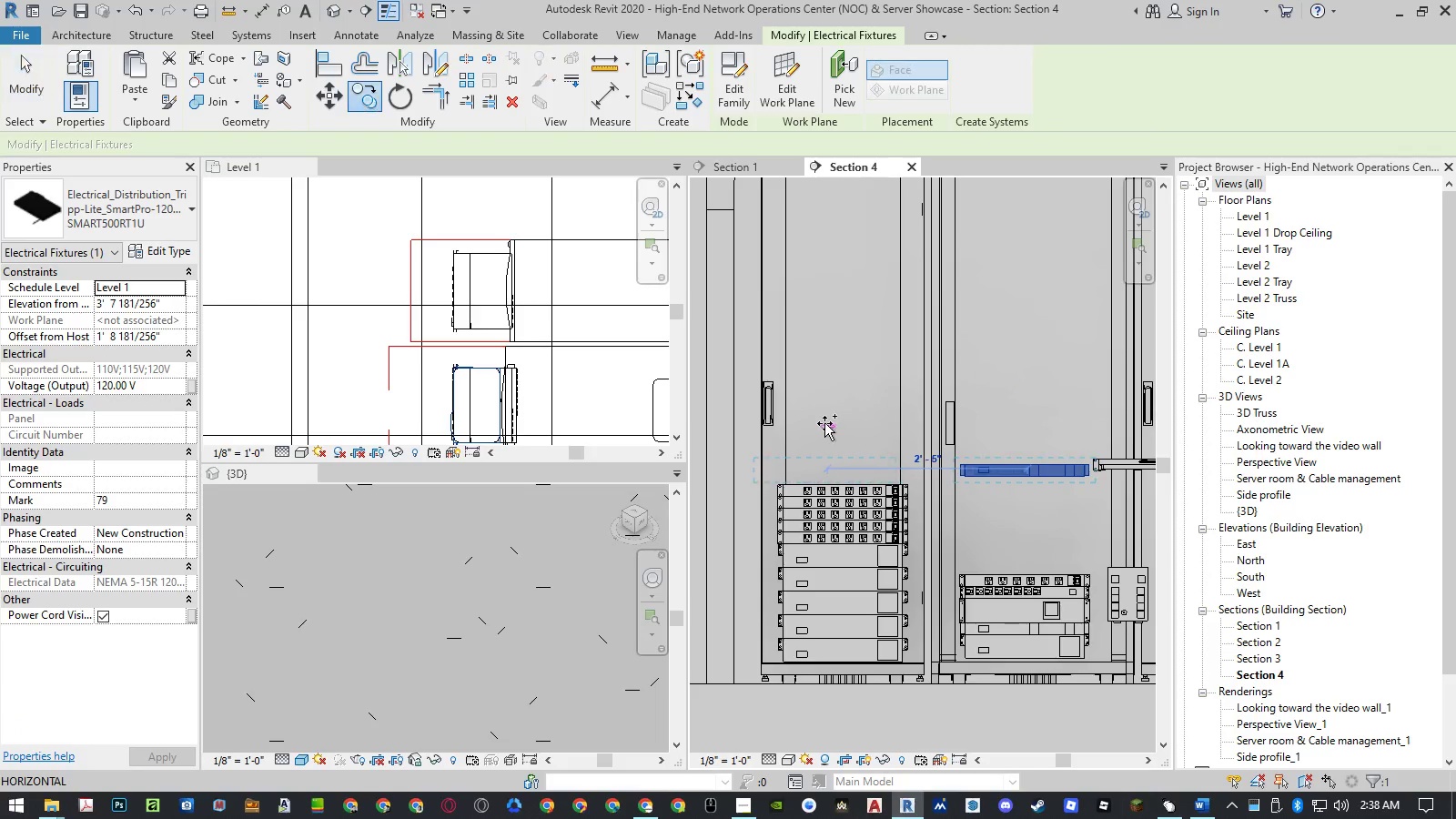 
left_click([823, 423])
 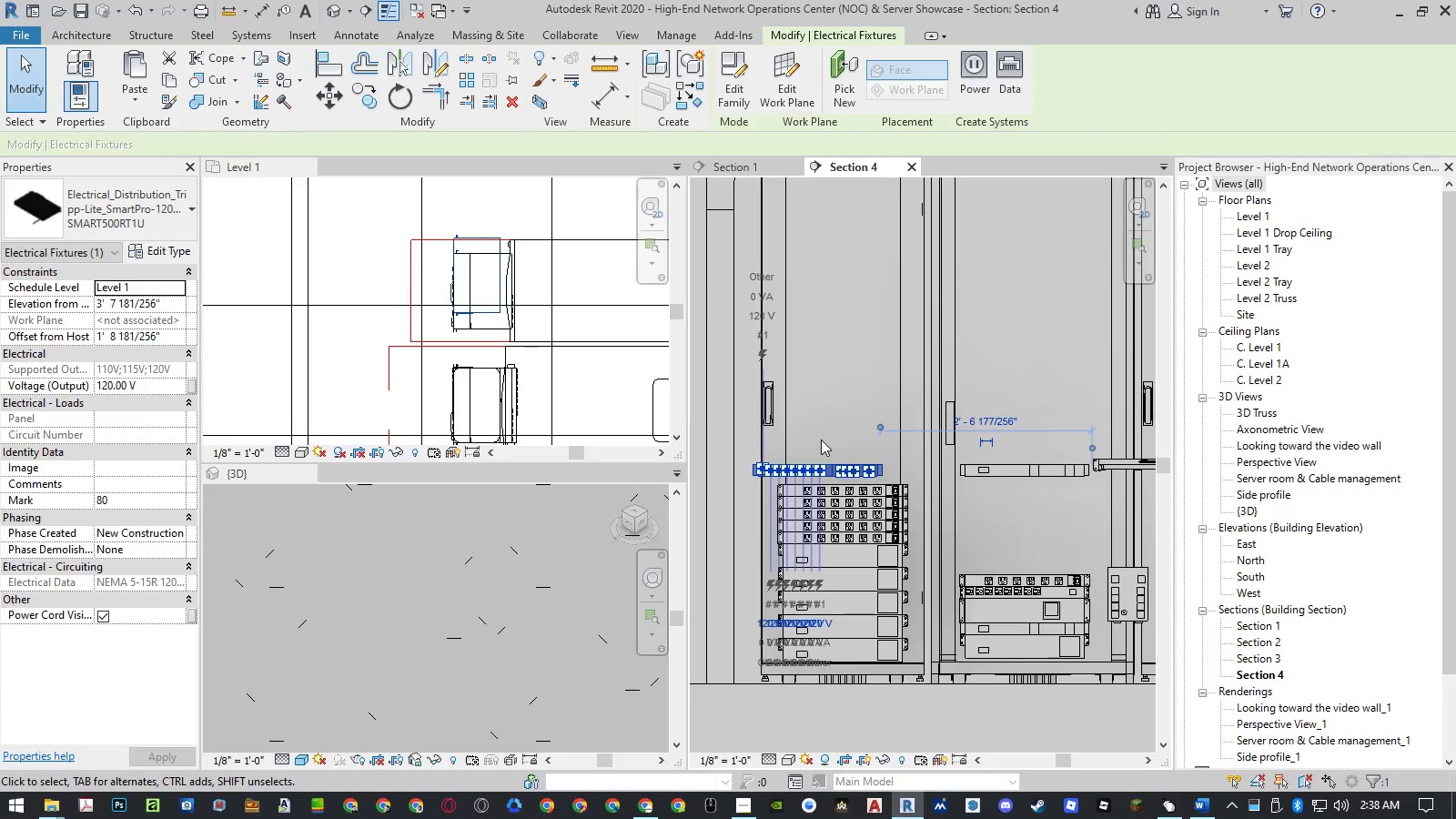 
type(ar)
 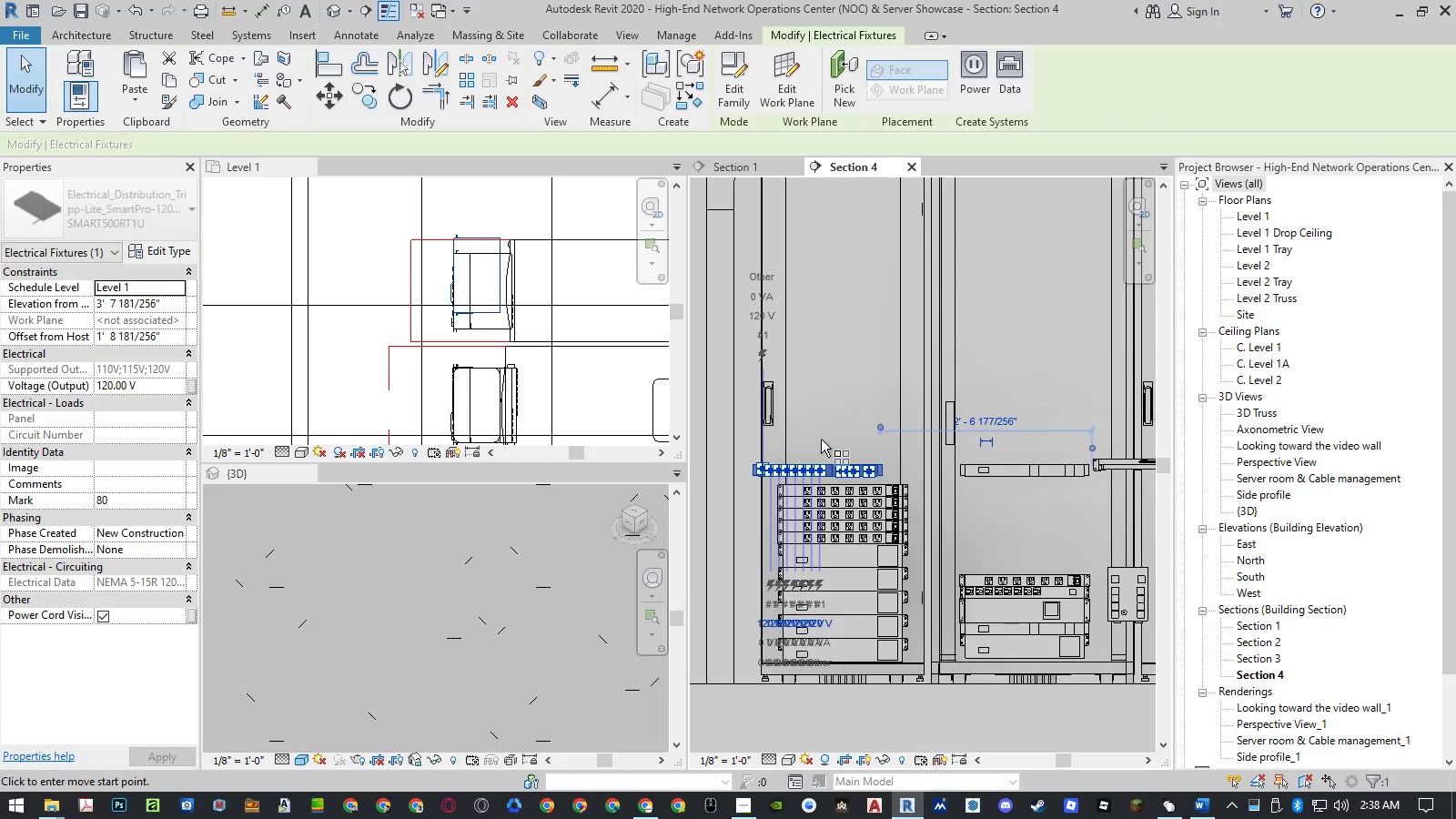 
key(Space)
 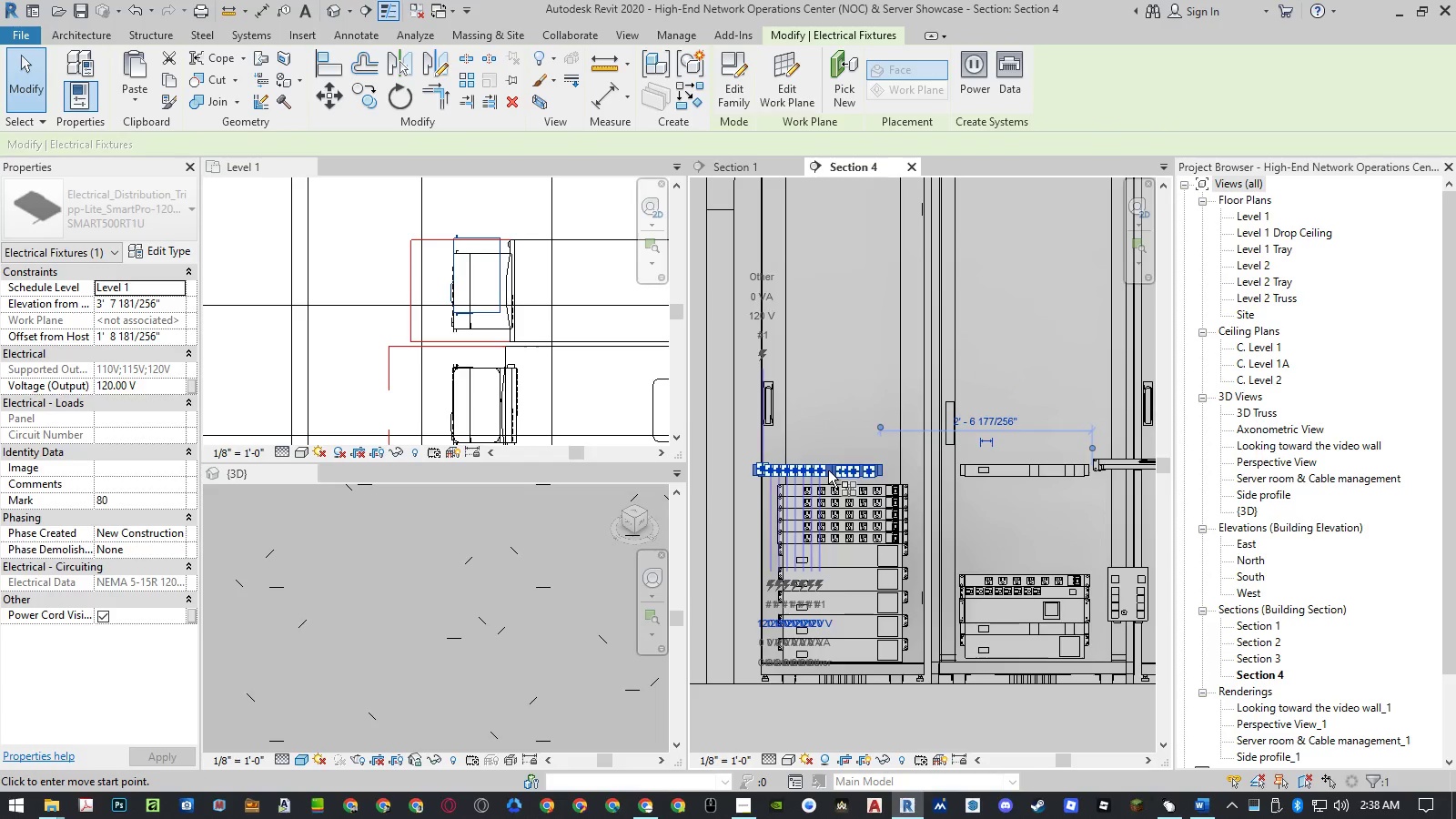 
scroll: coordinate [835, 481], scroll_direction: up, amount: 11.0
 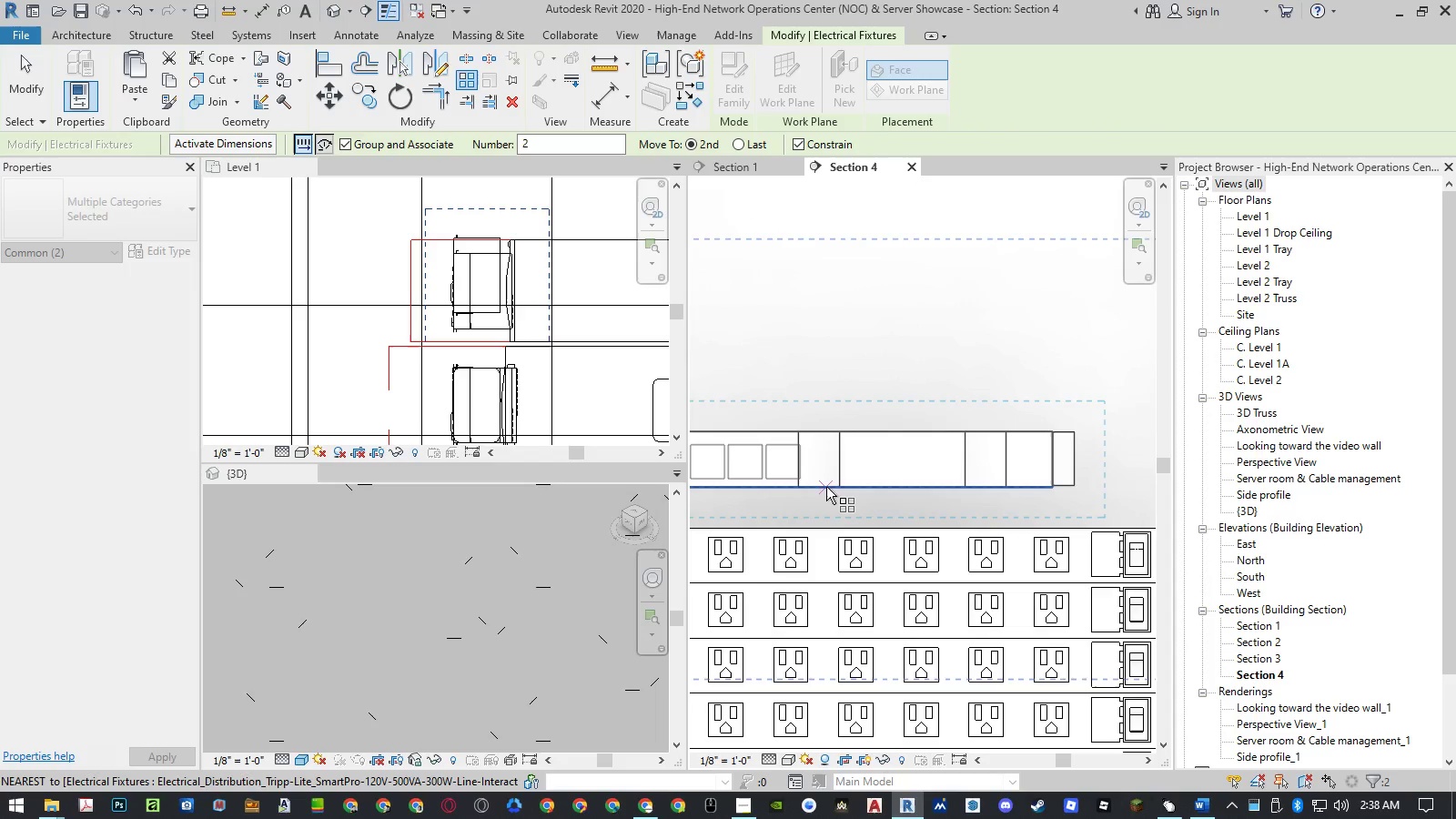 
left_click([826, 487])
 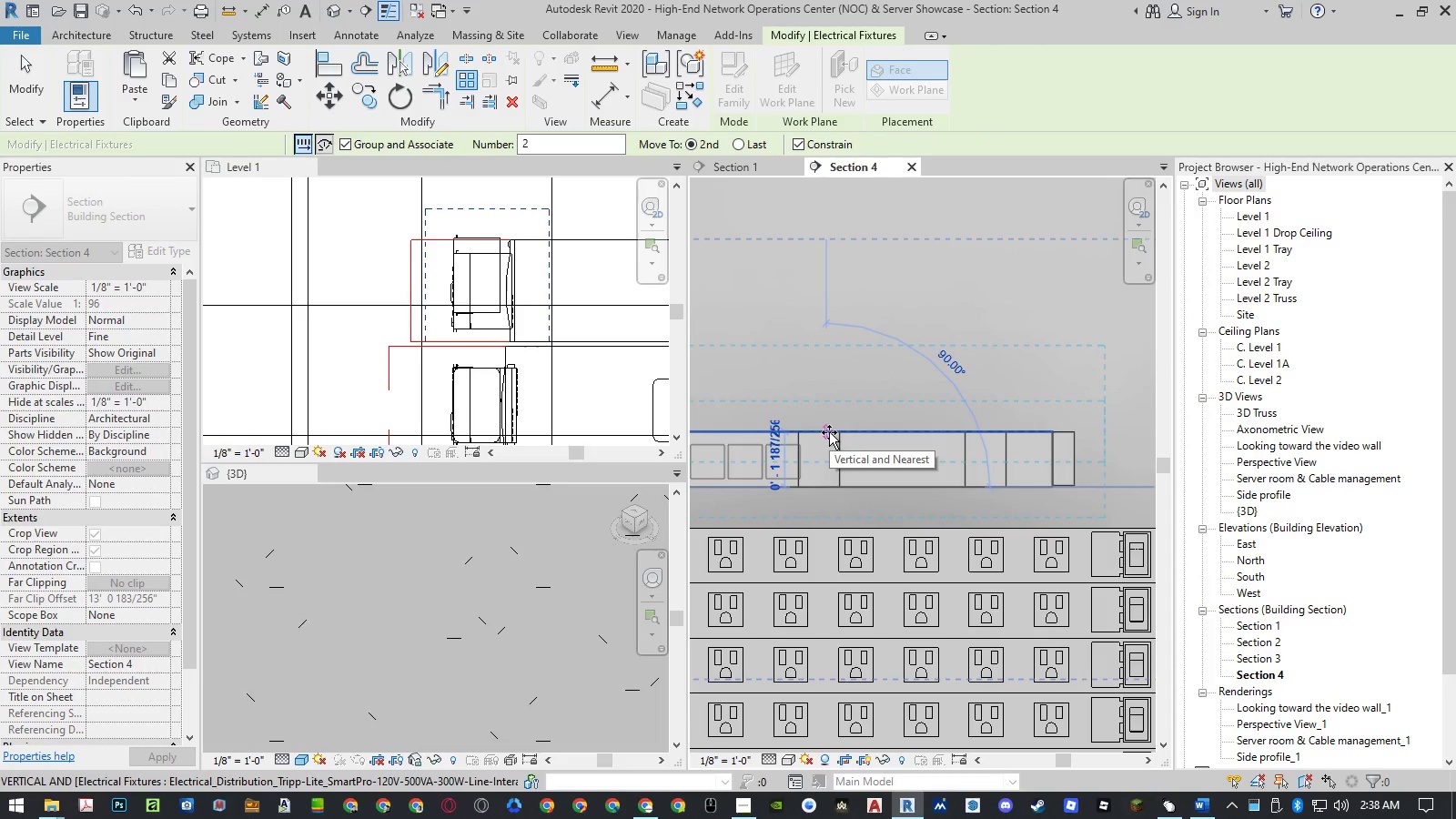 
left_click([829, 432])
 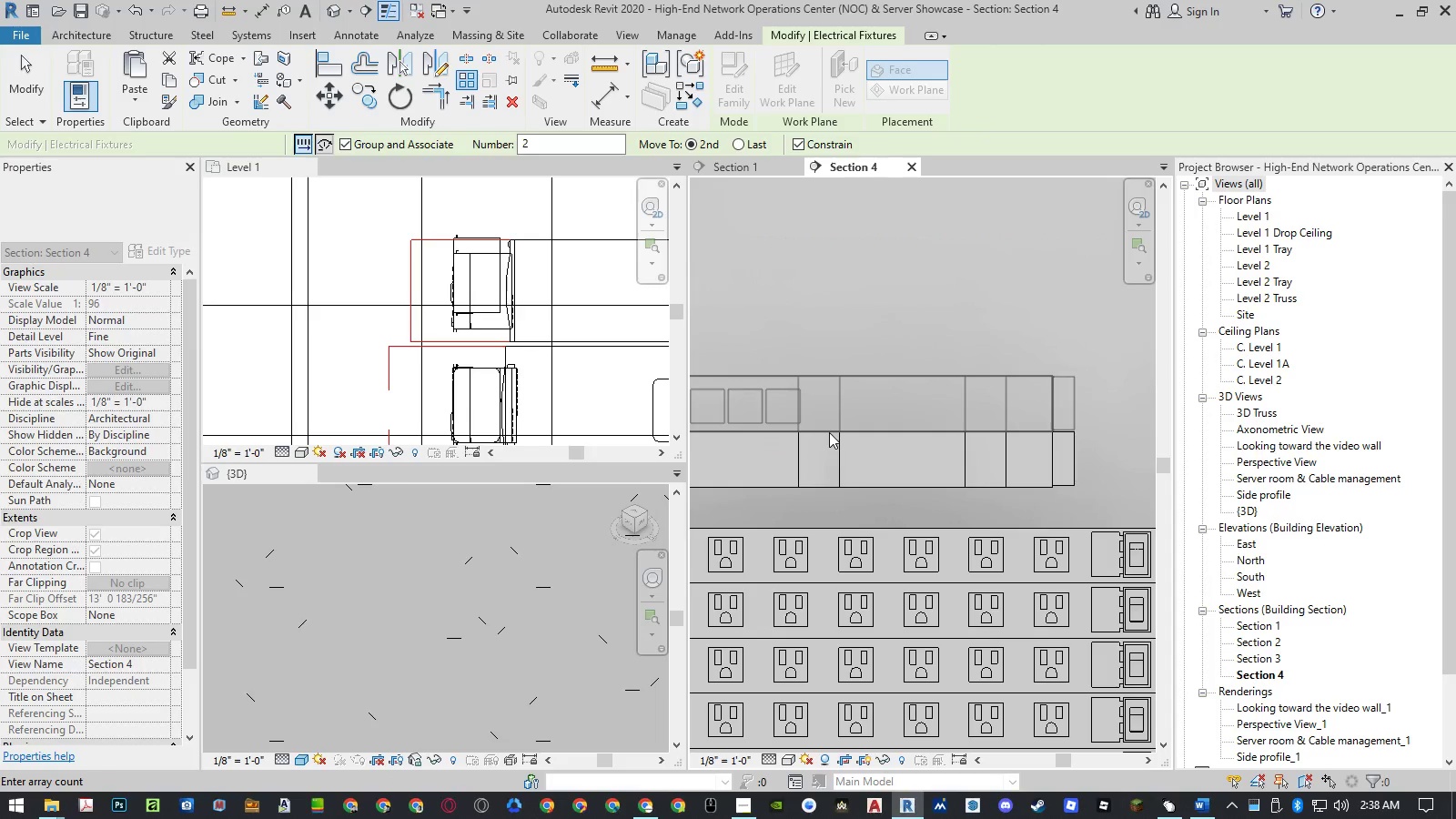 
key(Numpad5)
 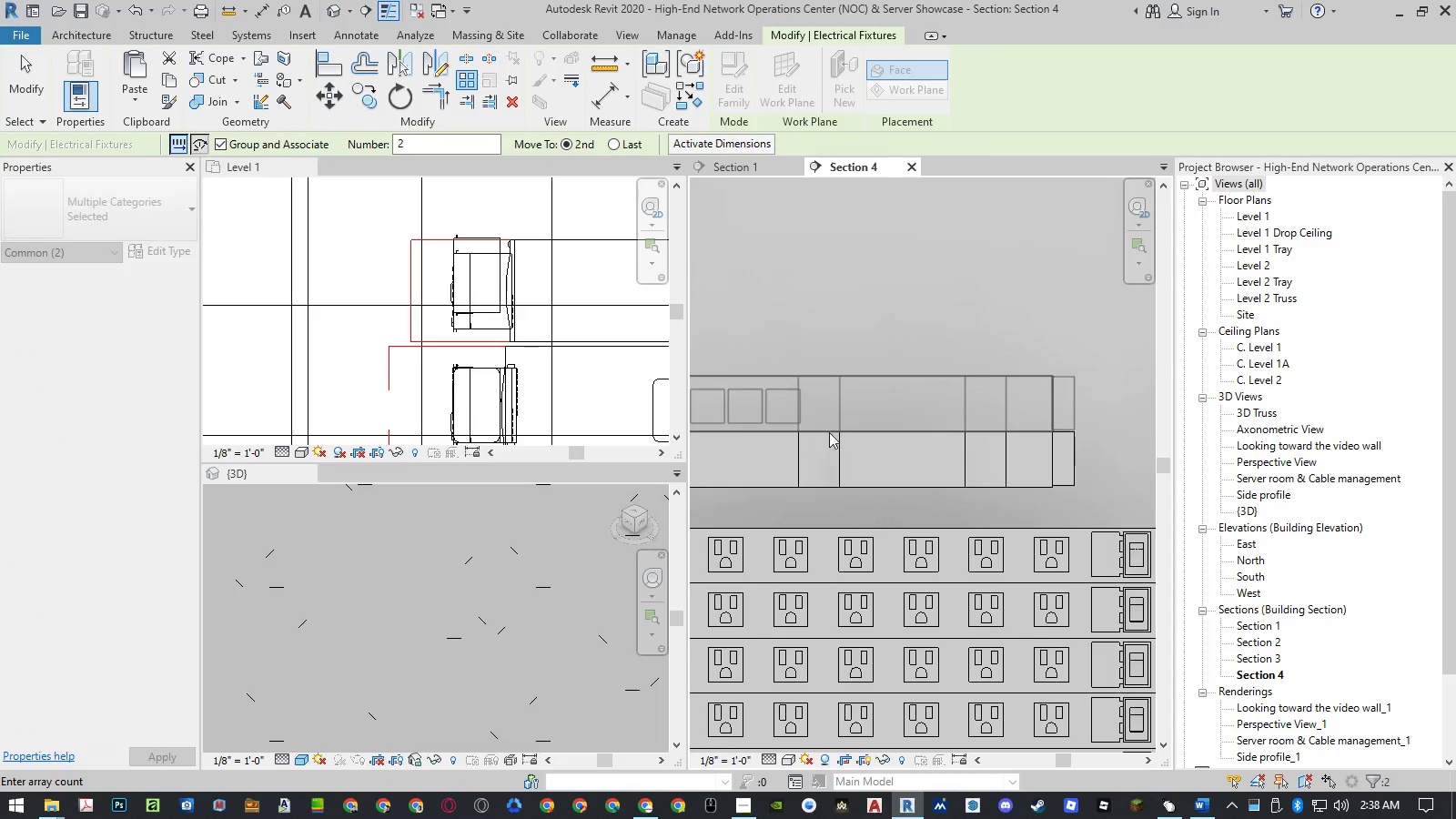 
key(NumpadEnter)
 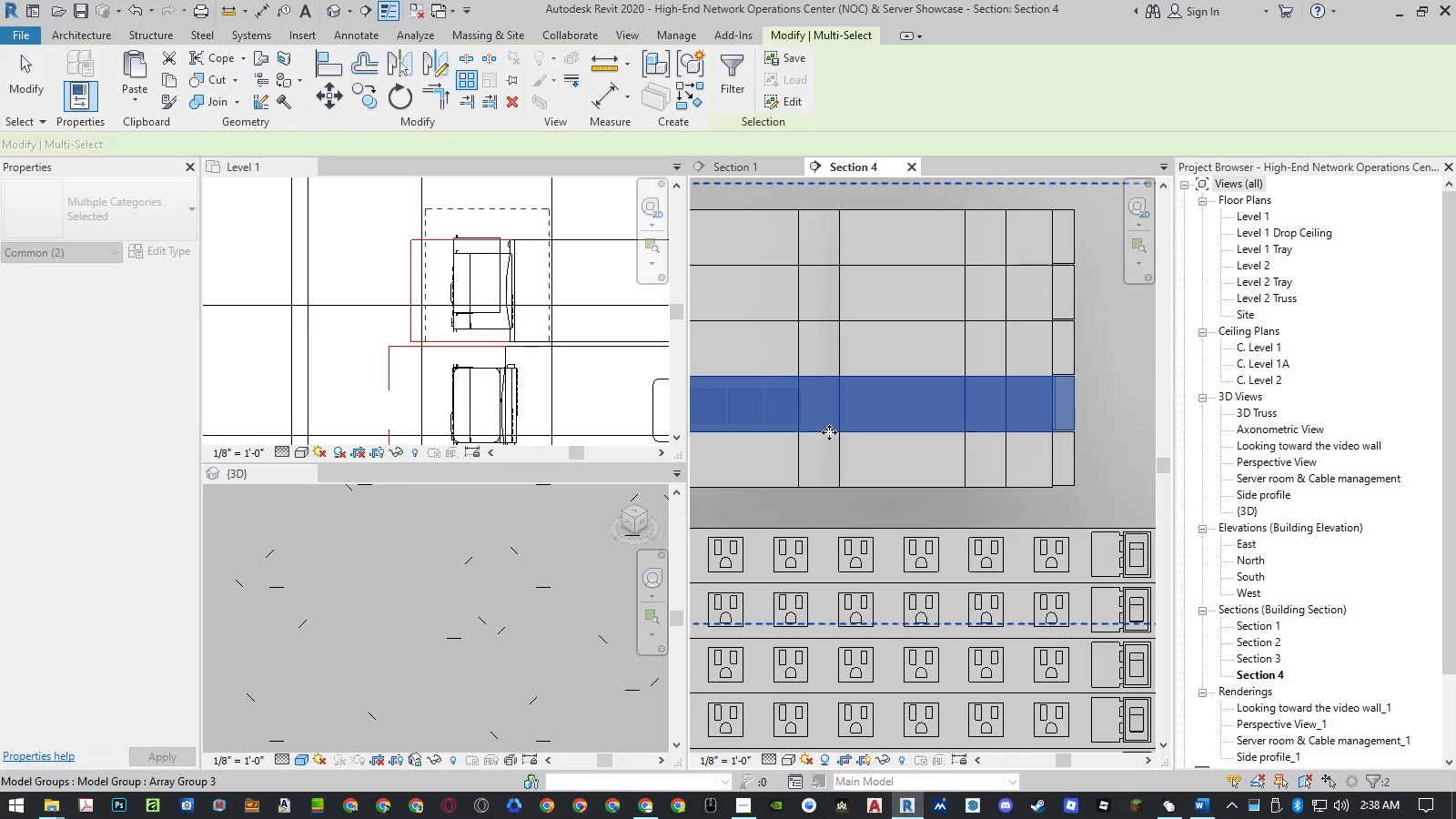 
key(Escape)
 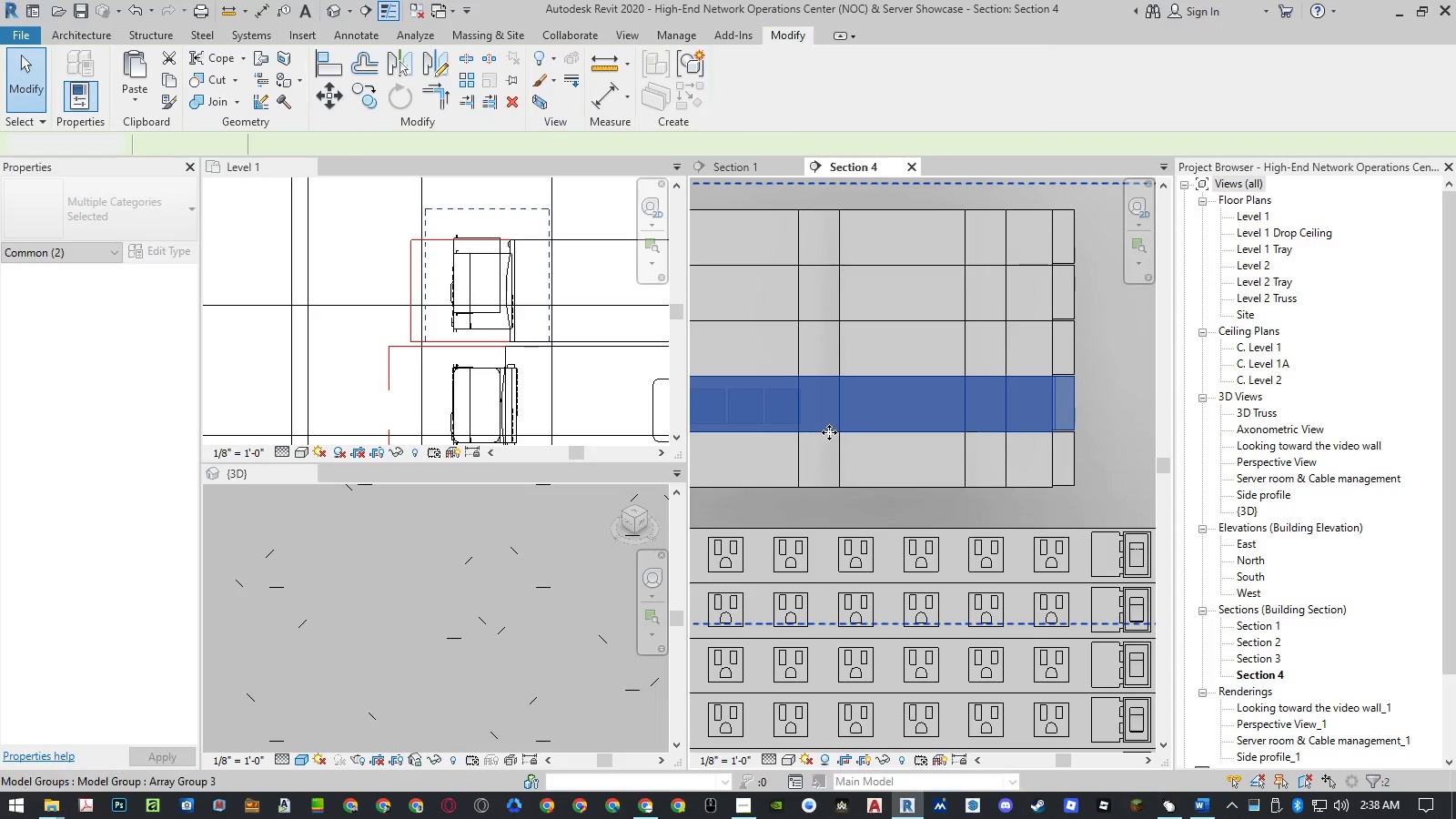 
key(Escape)
 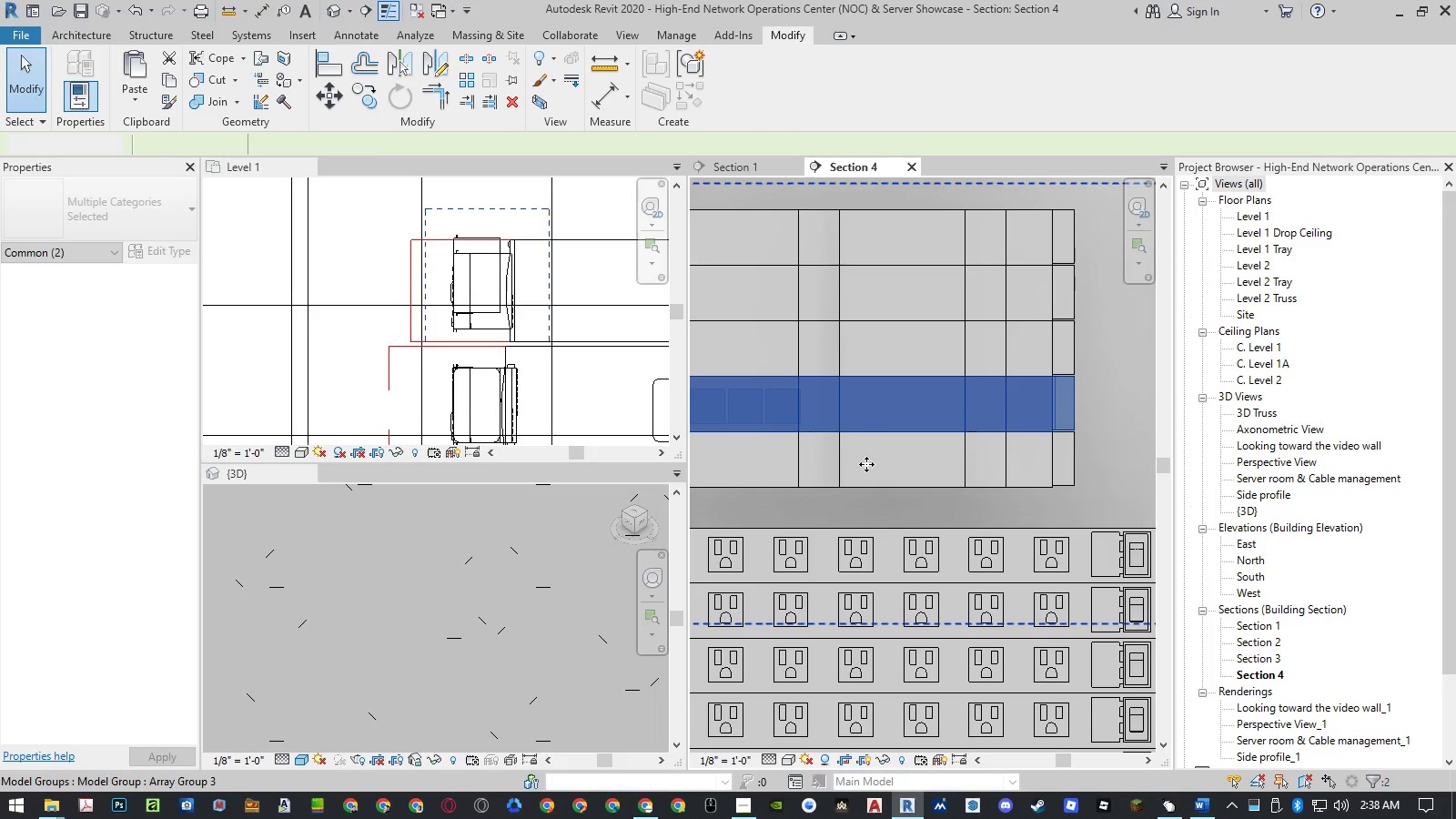 
mouse_move([863, 460])
 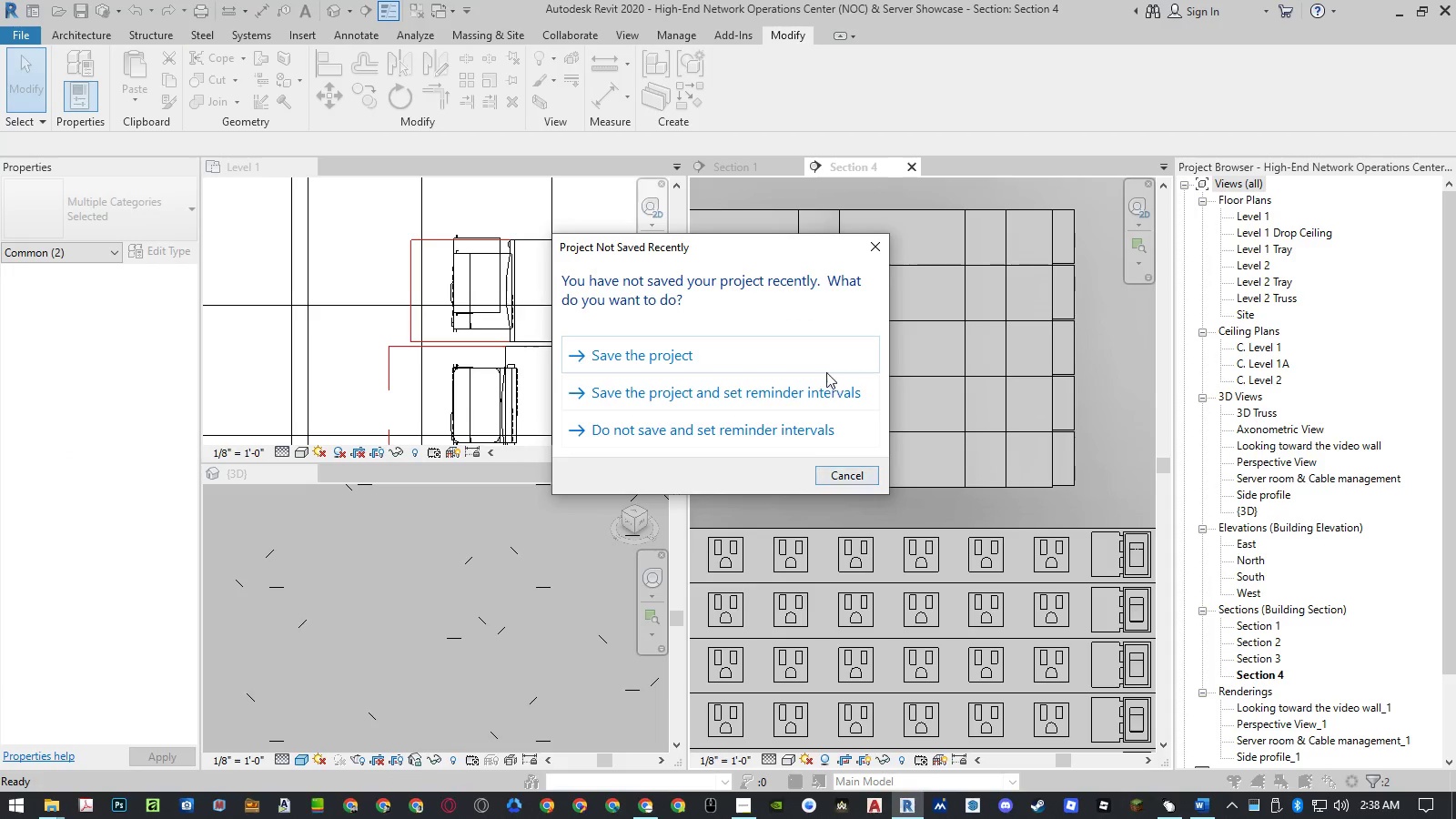 
left_click([824, 365])
 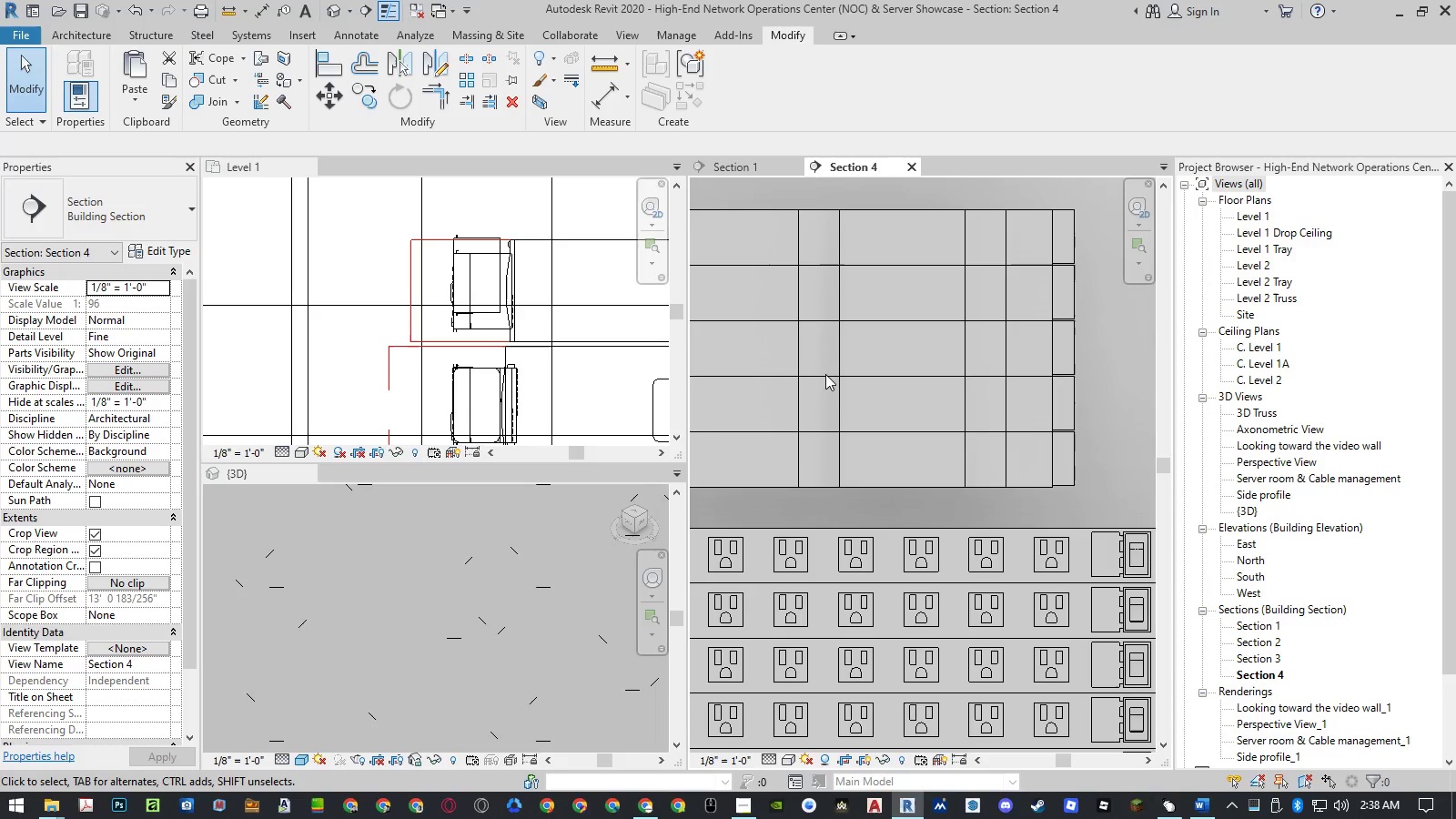 
wait(5.86)
 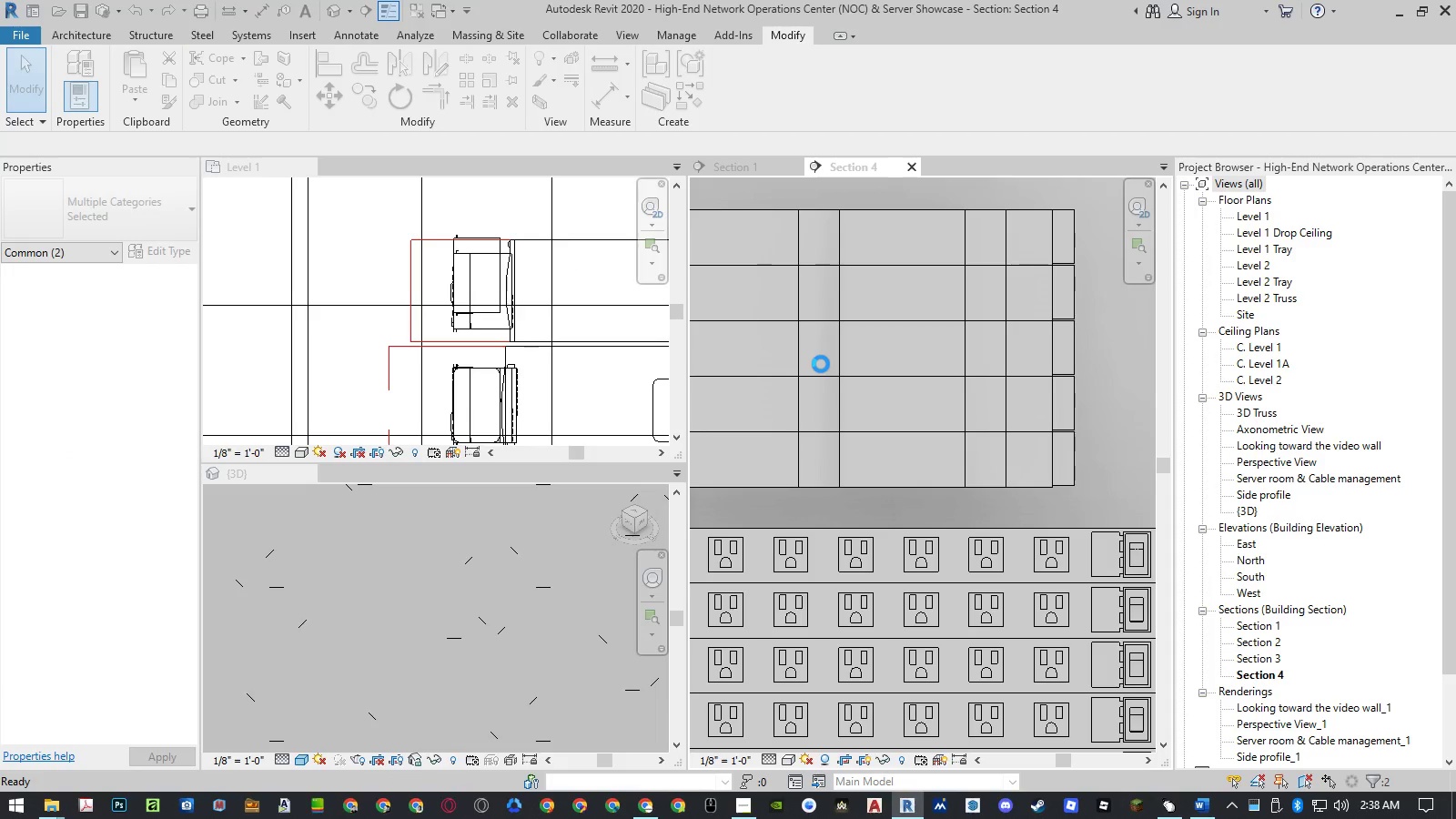 
scroll: coordinate [1038, 466], scroll_direction: down, amount: 7.0
 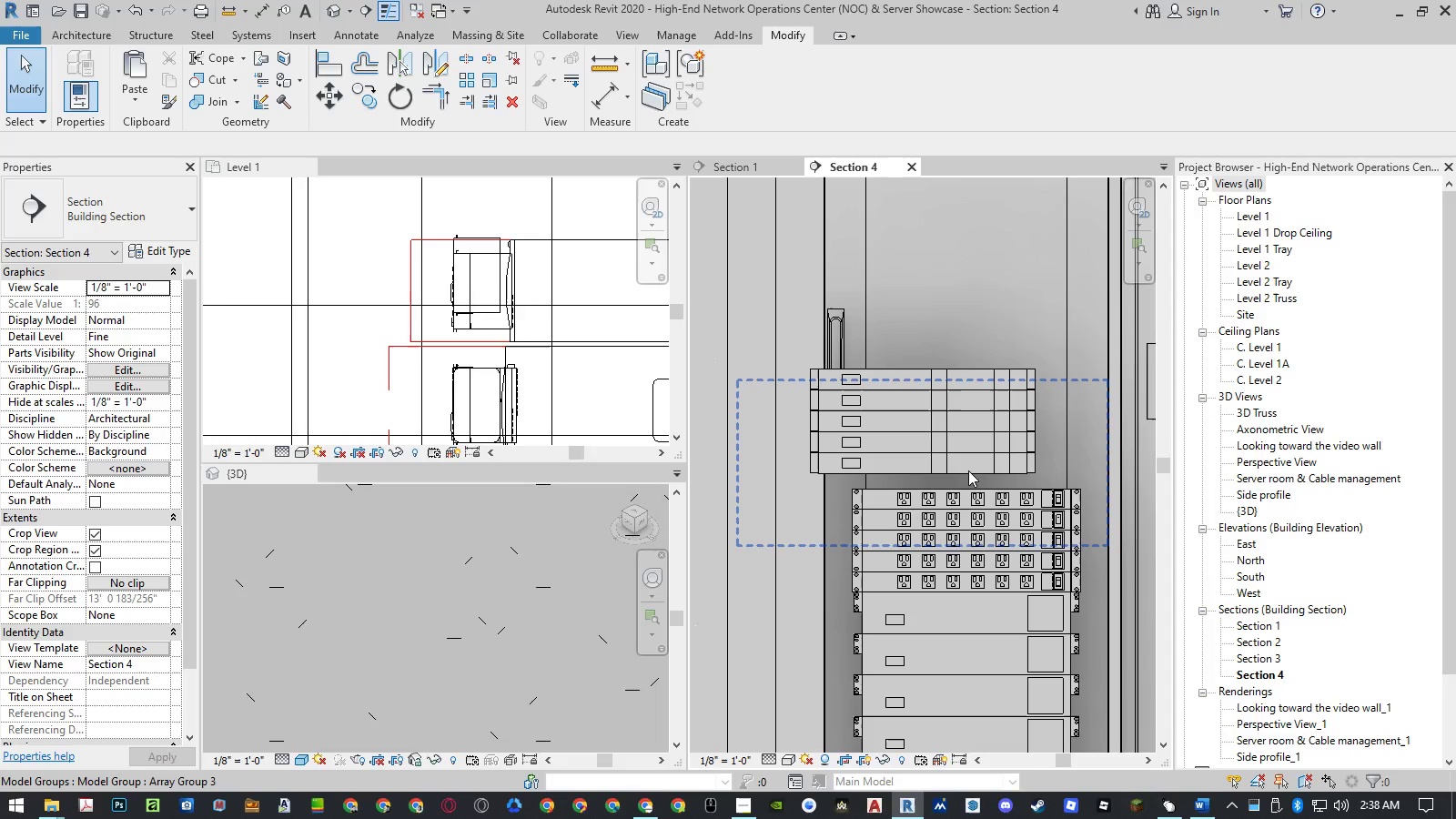 
left_click([968, 470])
 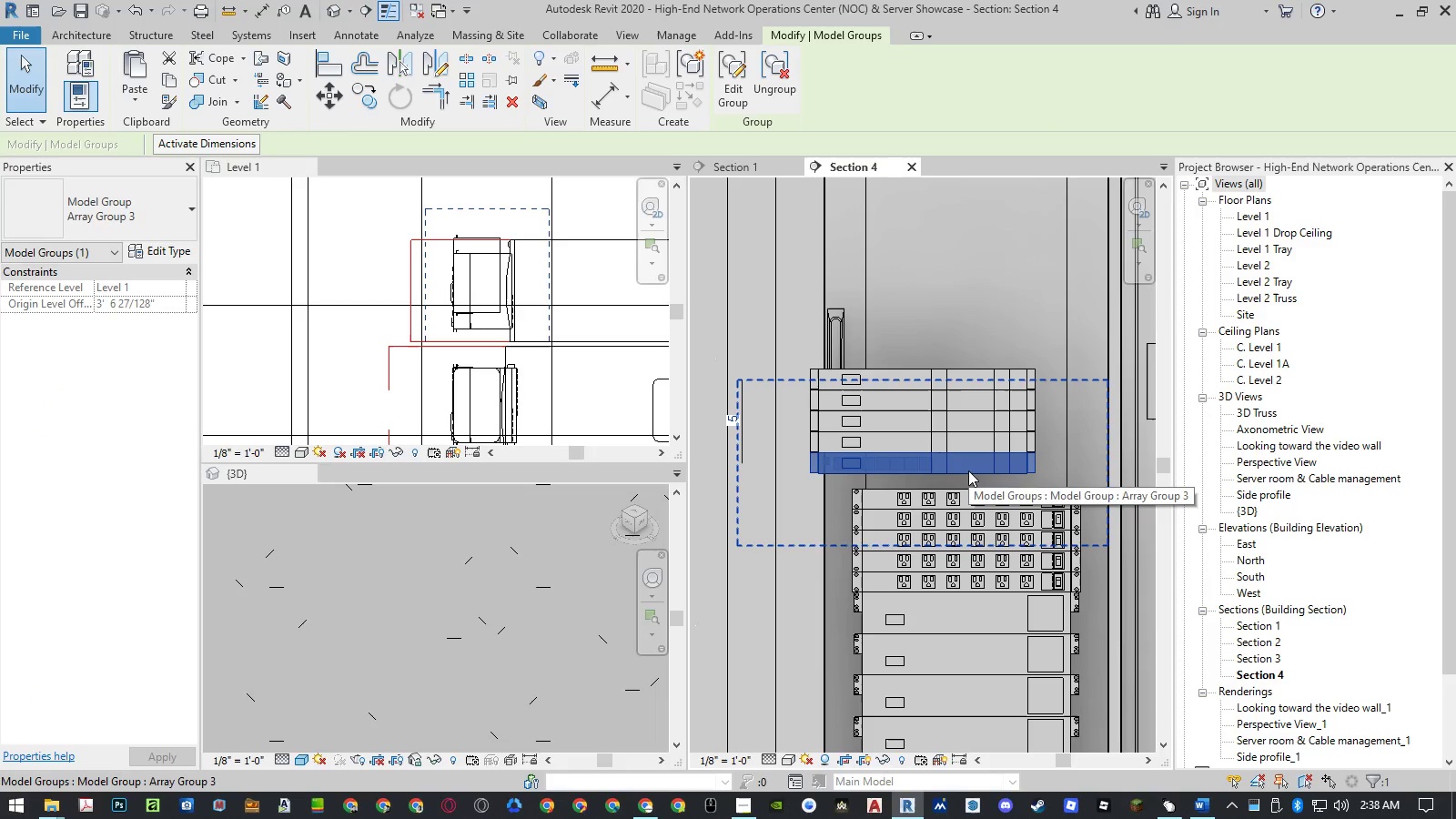 
key(Space)
 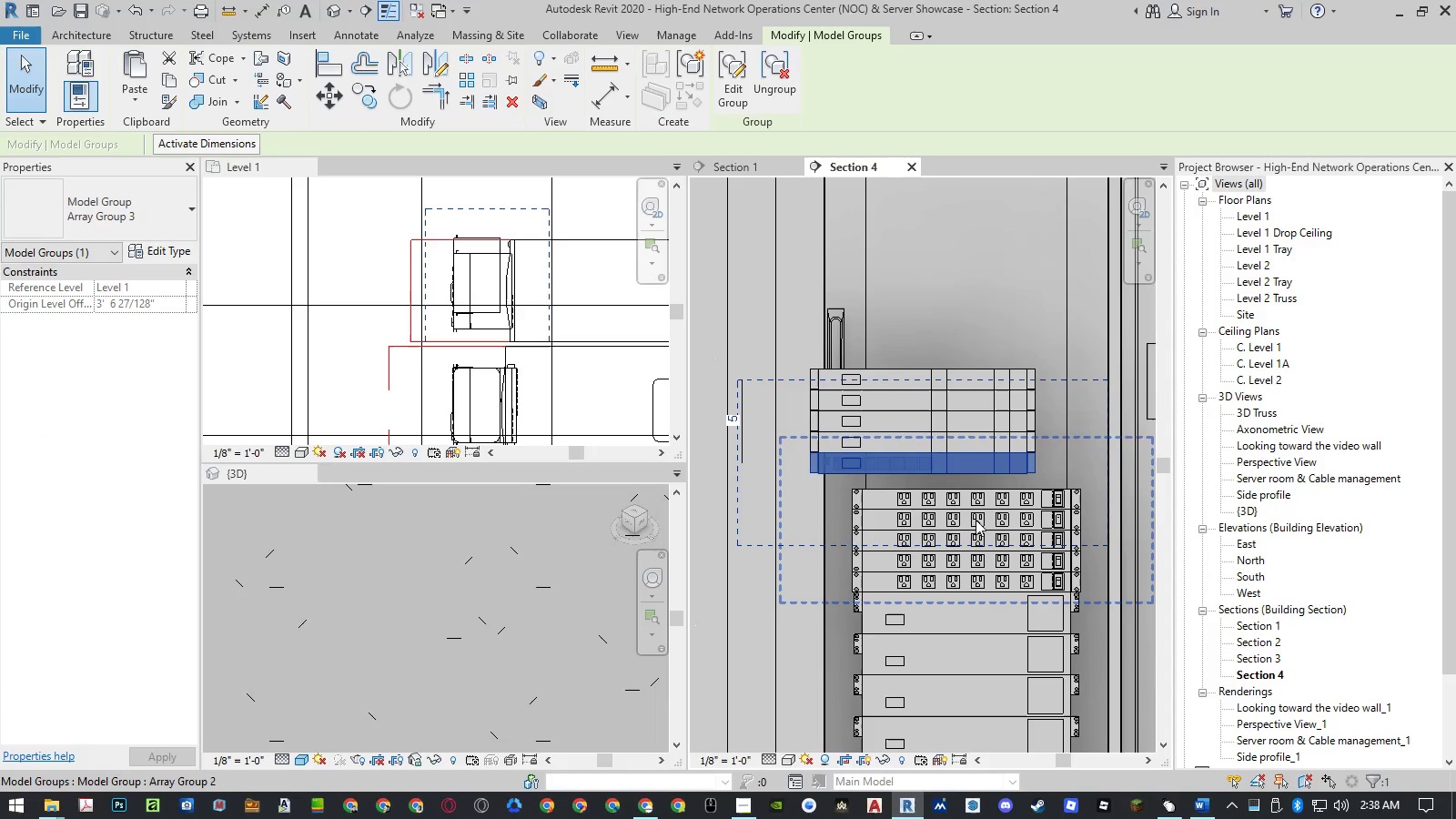 
key(Space)
 